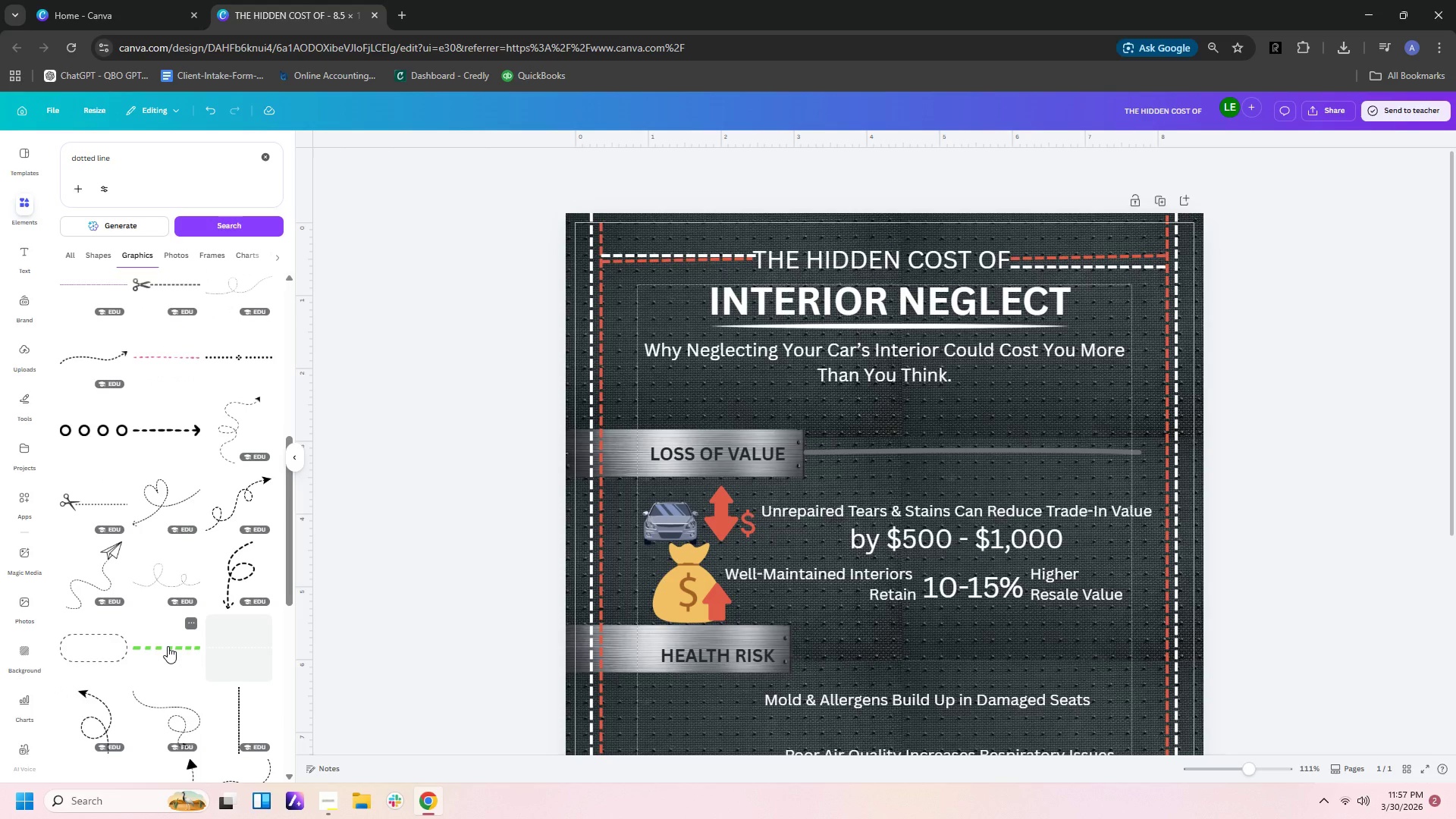 
scroll: coordinate [165, 465], scroll_direction: up, amount: 5.0
 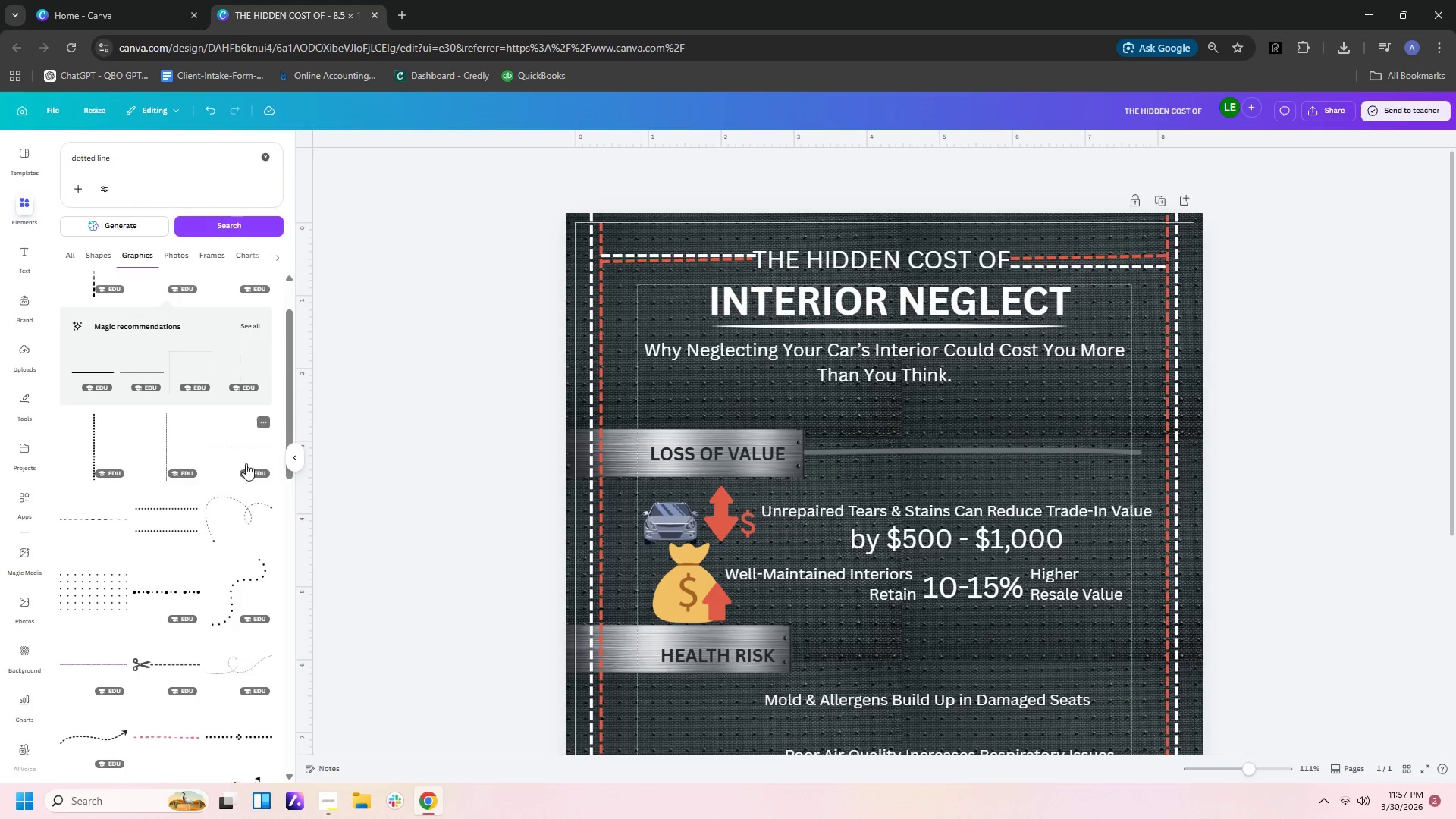 
left_click([253, 447])
 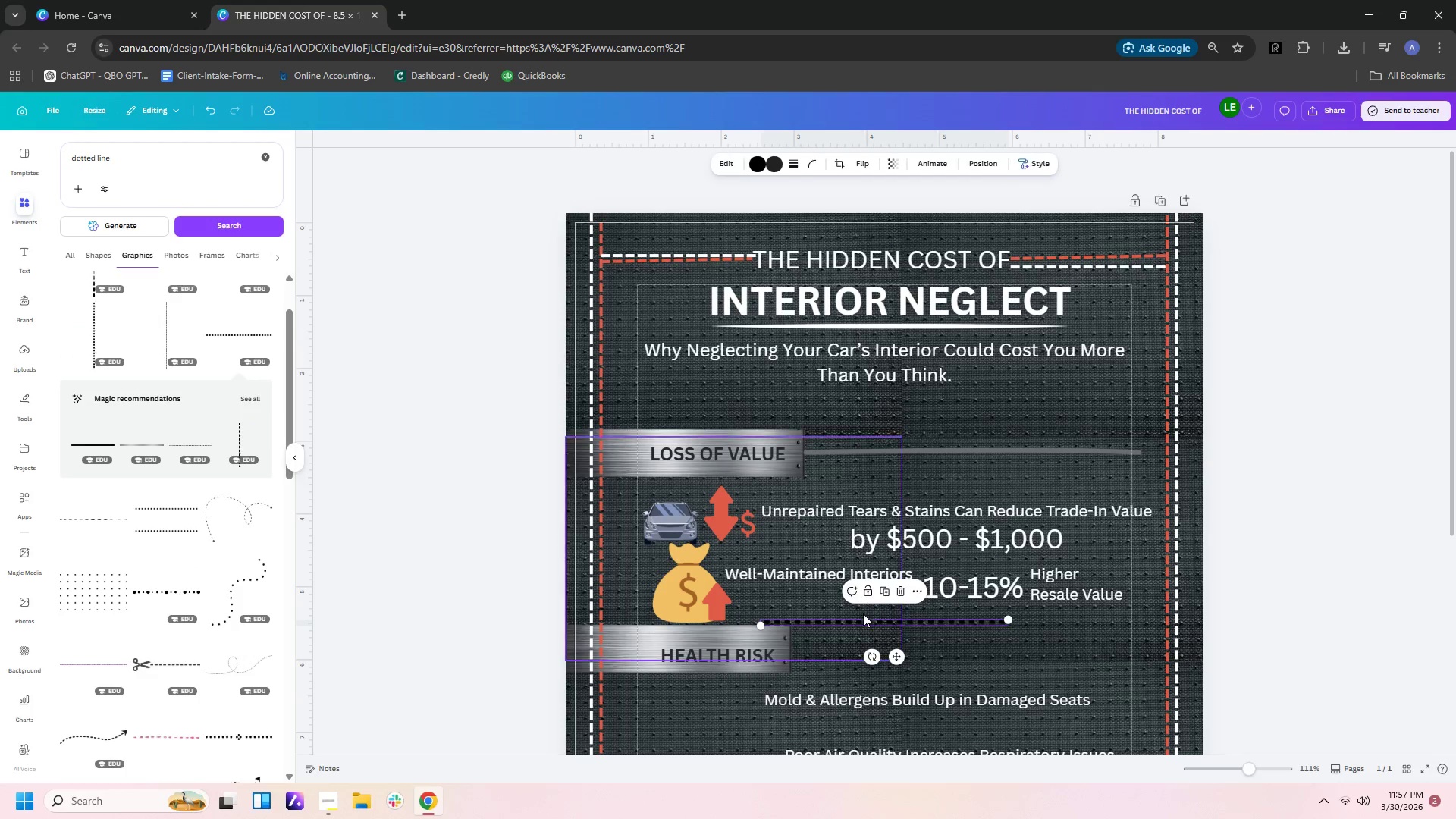 
left_click_drag(start_coordinate=[864, 620], to_coordinate=[700, 554])
 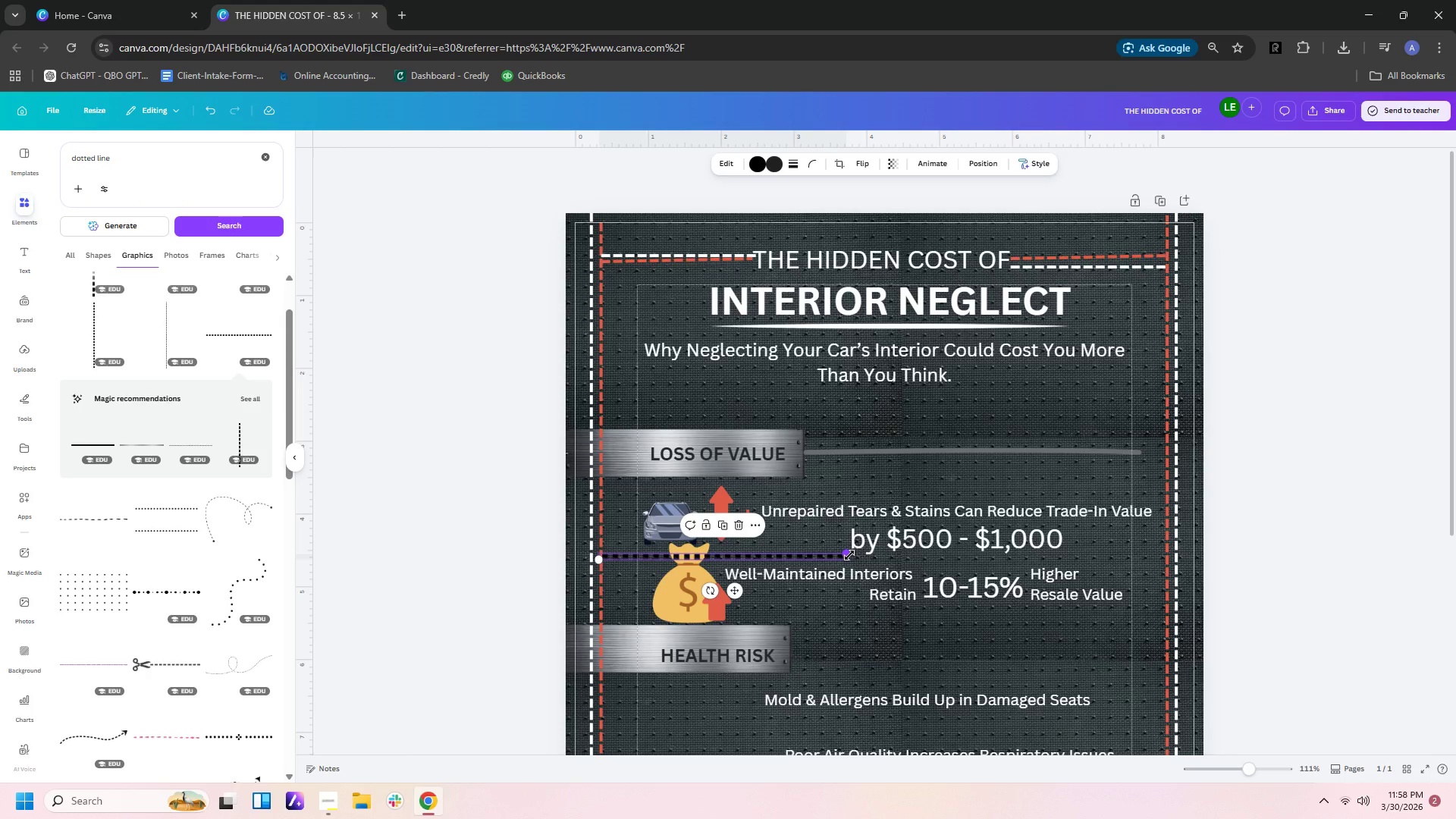 
left_click_drag(start_coordinate=[849, 555], to_coordinate=[1169, 548])
 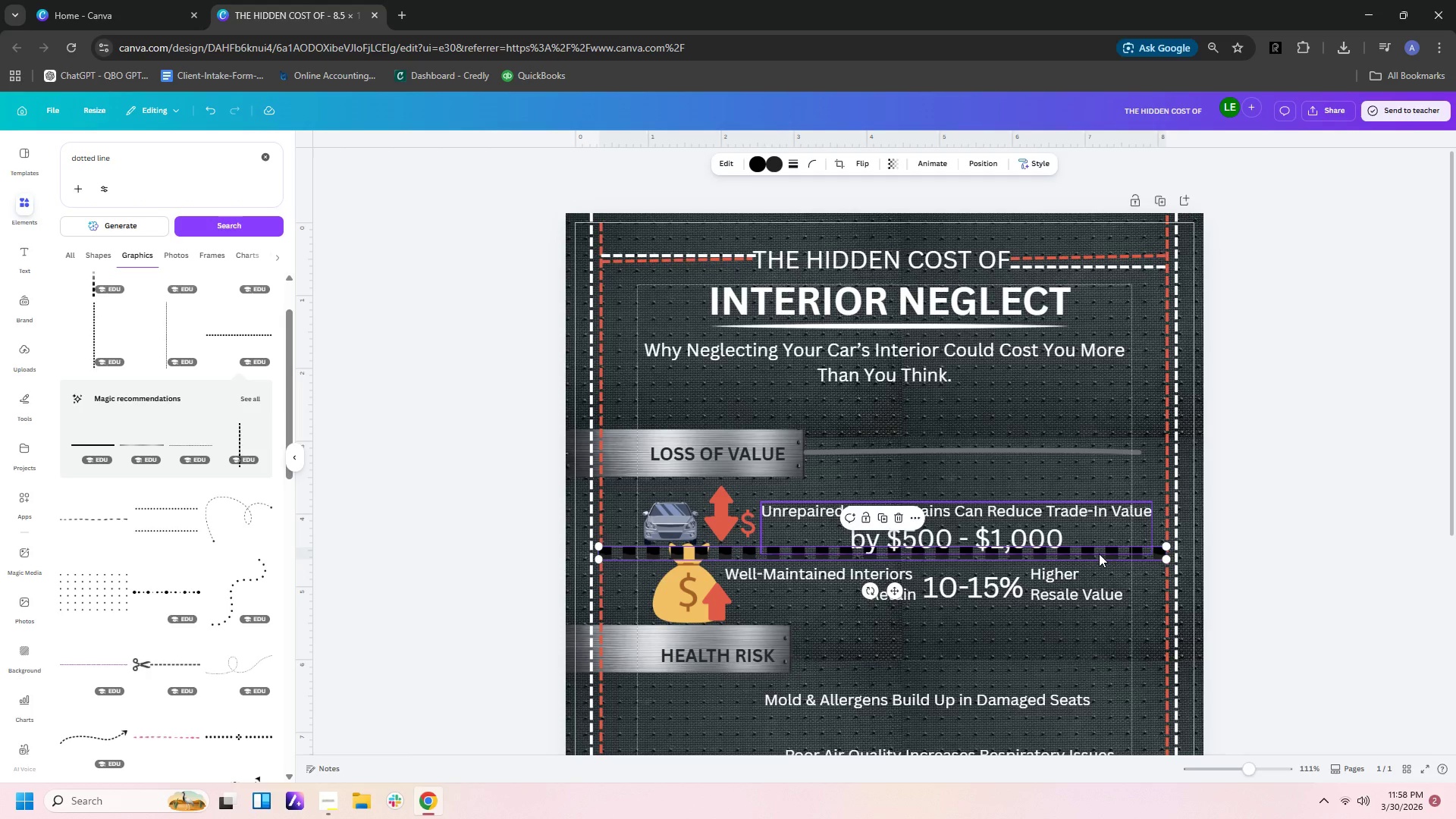 
key(Delete)
 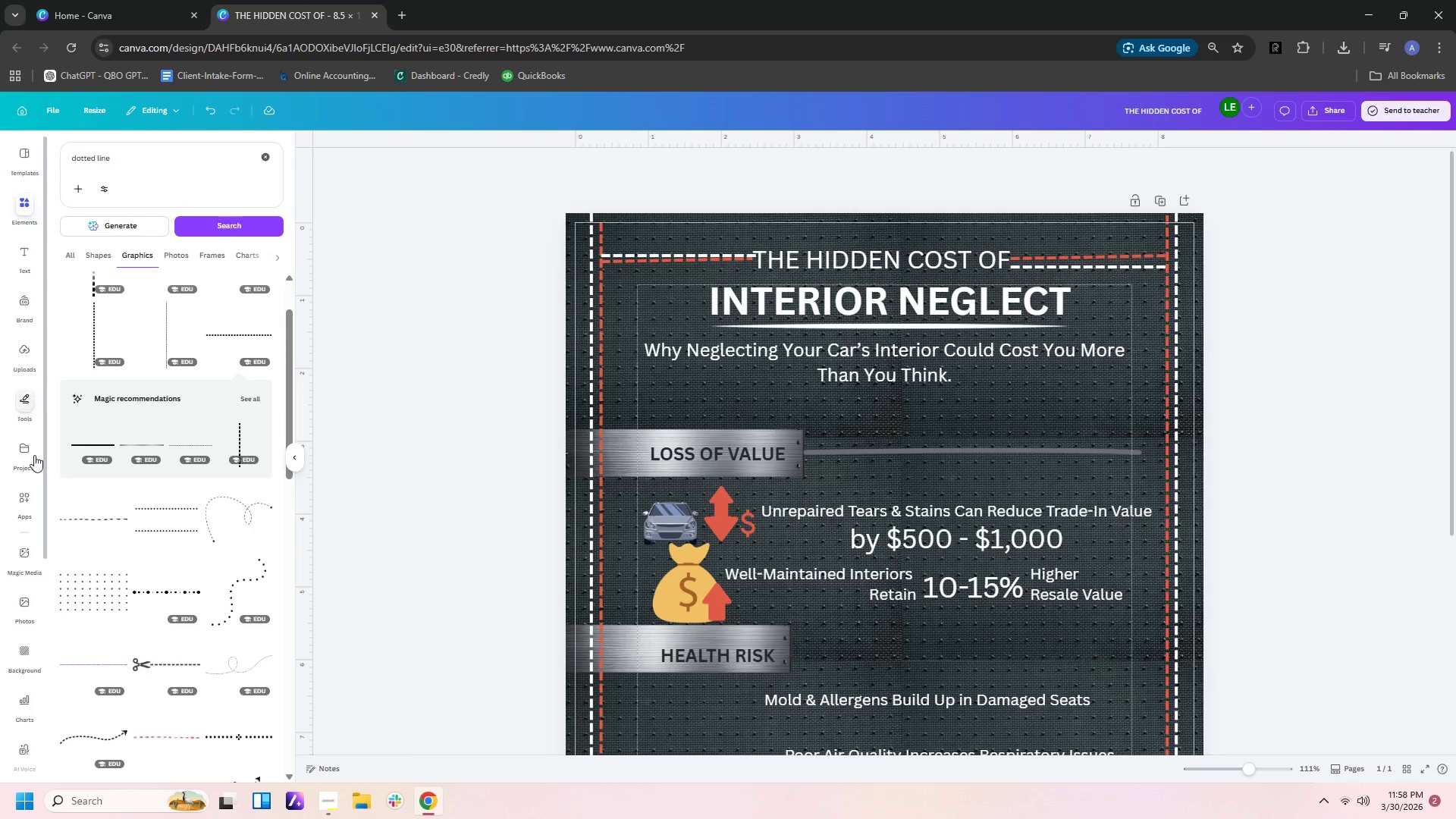 
left_click([20, 401])
 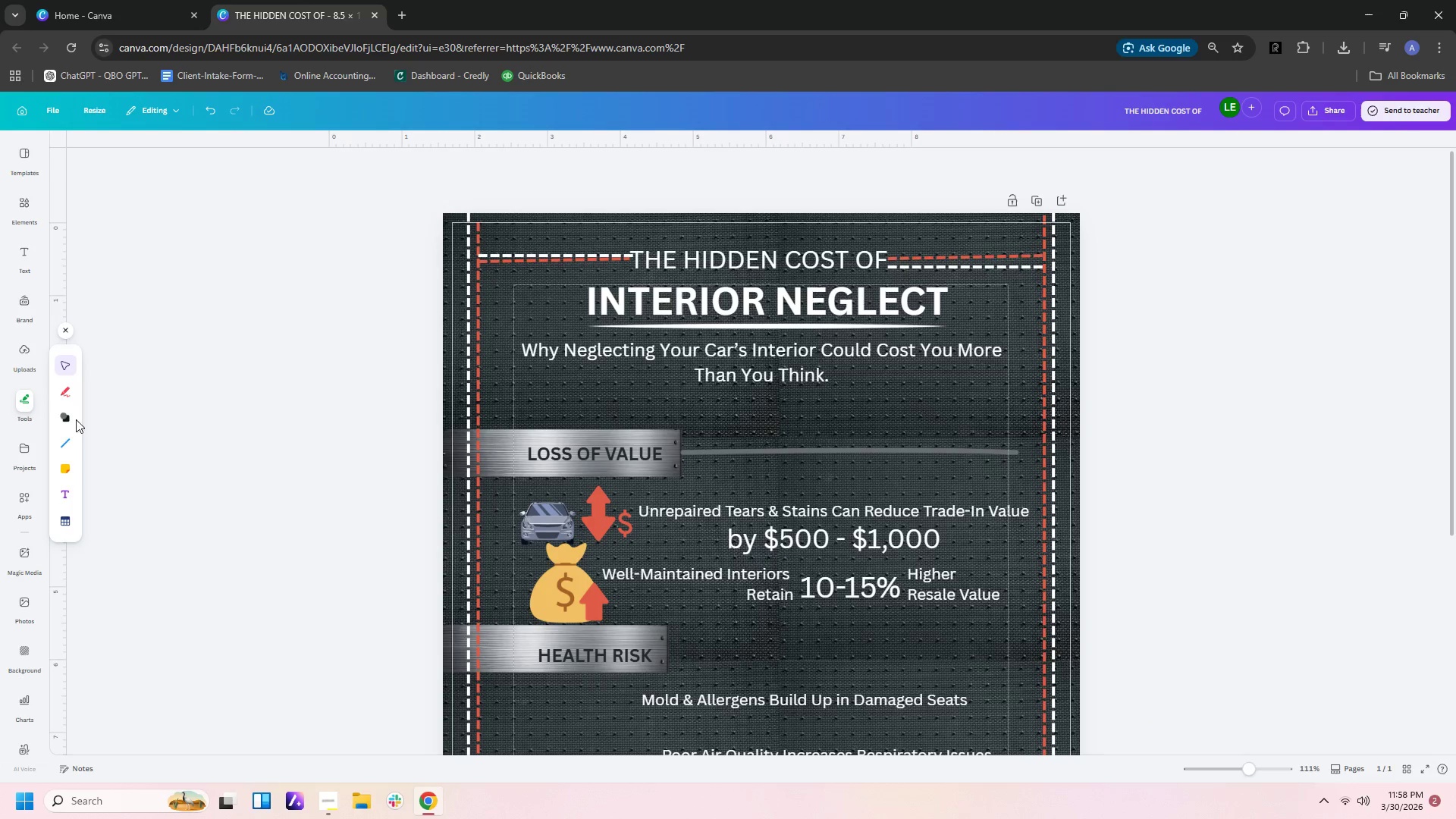 
left_click([58, 438])
 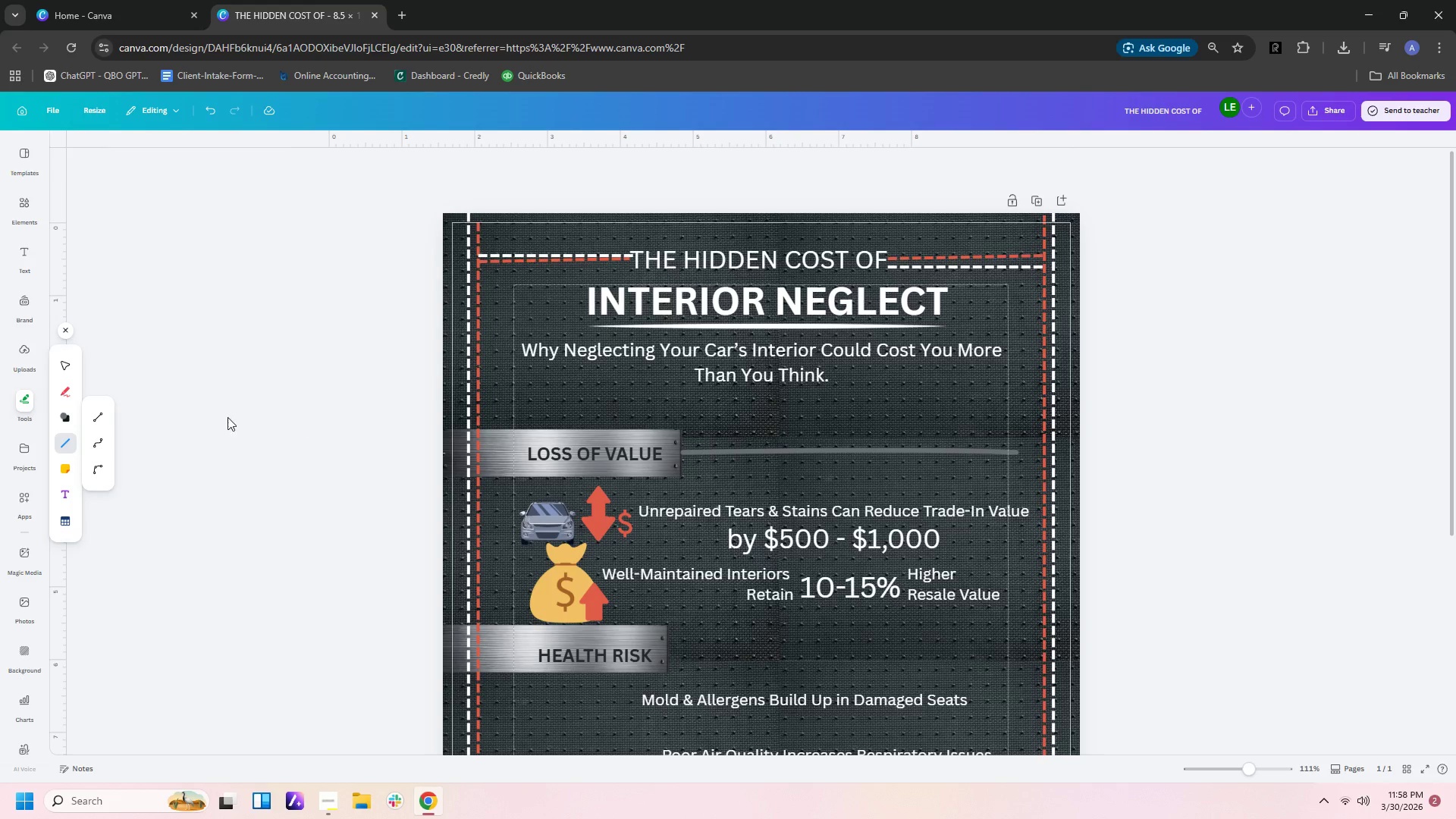 
left_click([107, 415])
 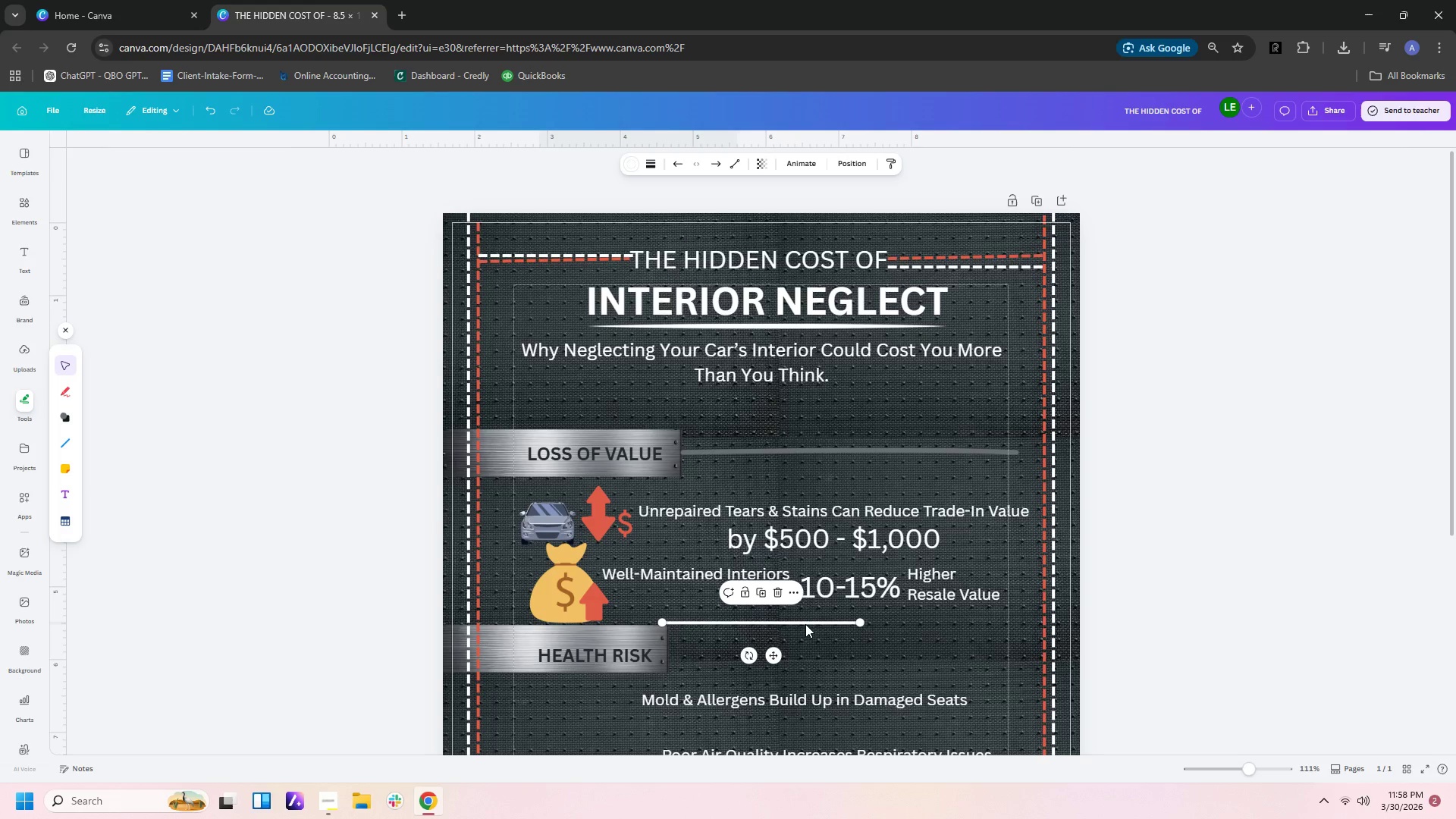 
left_click_drag(start_coordinate=[807, 620], to_coordinate=[621, 544])
 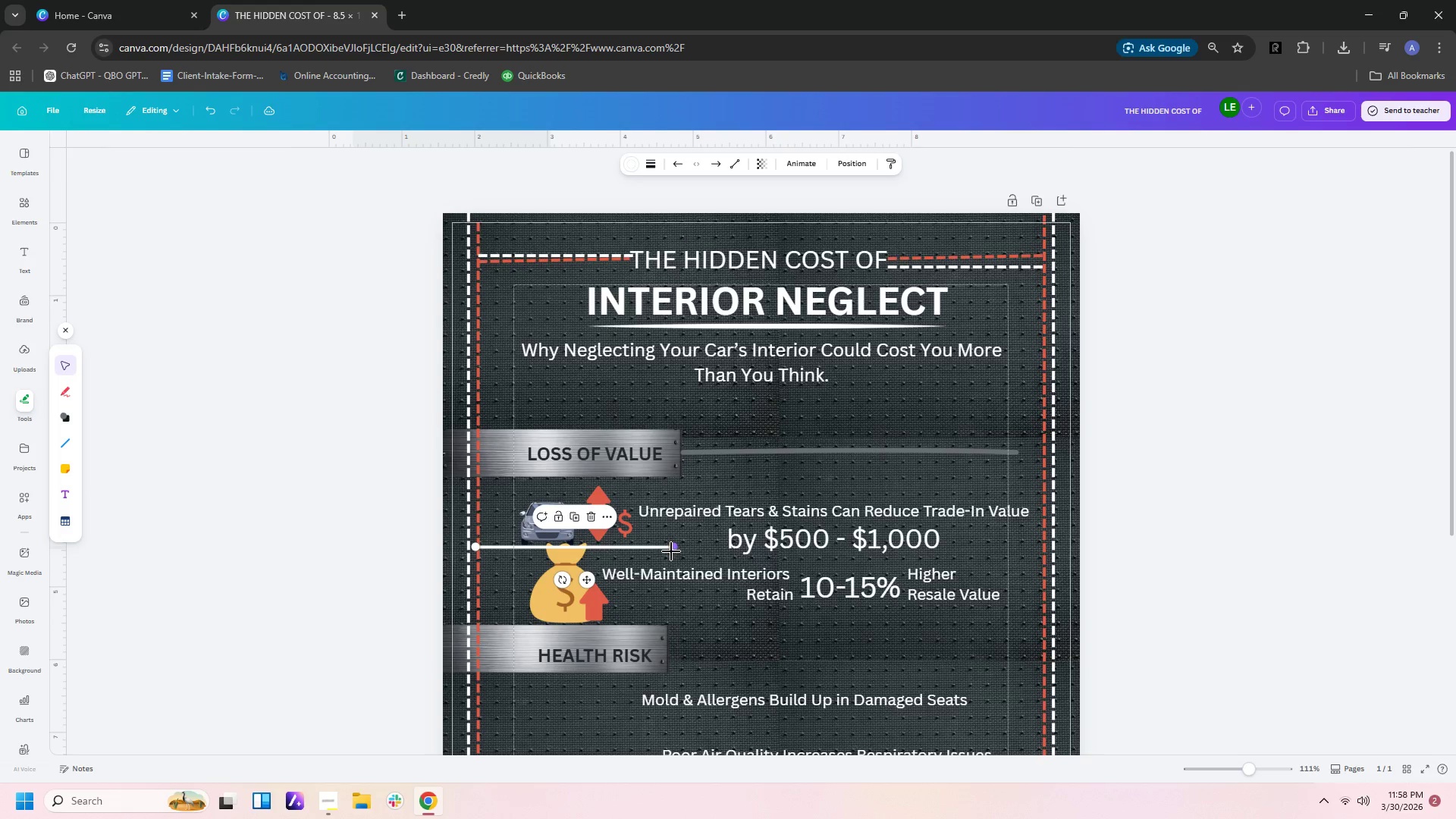 
left_click_drag(start_coordinate=[671, 551], to_coordinate=[1007, 543])
 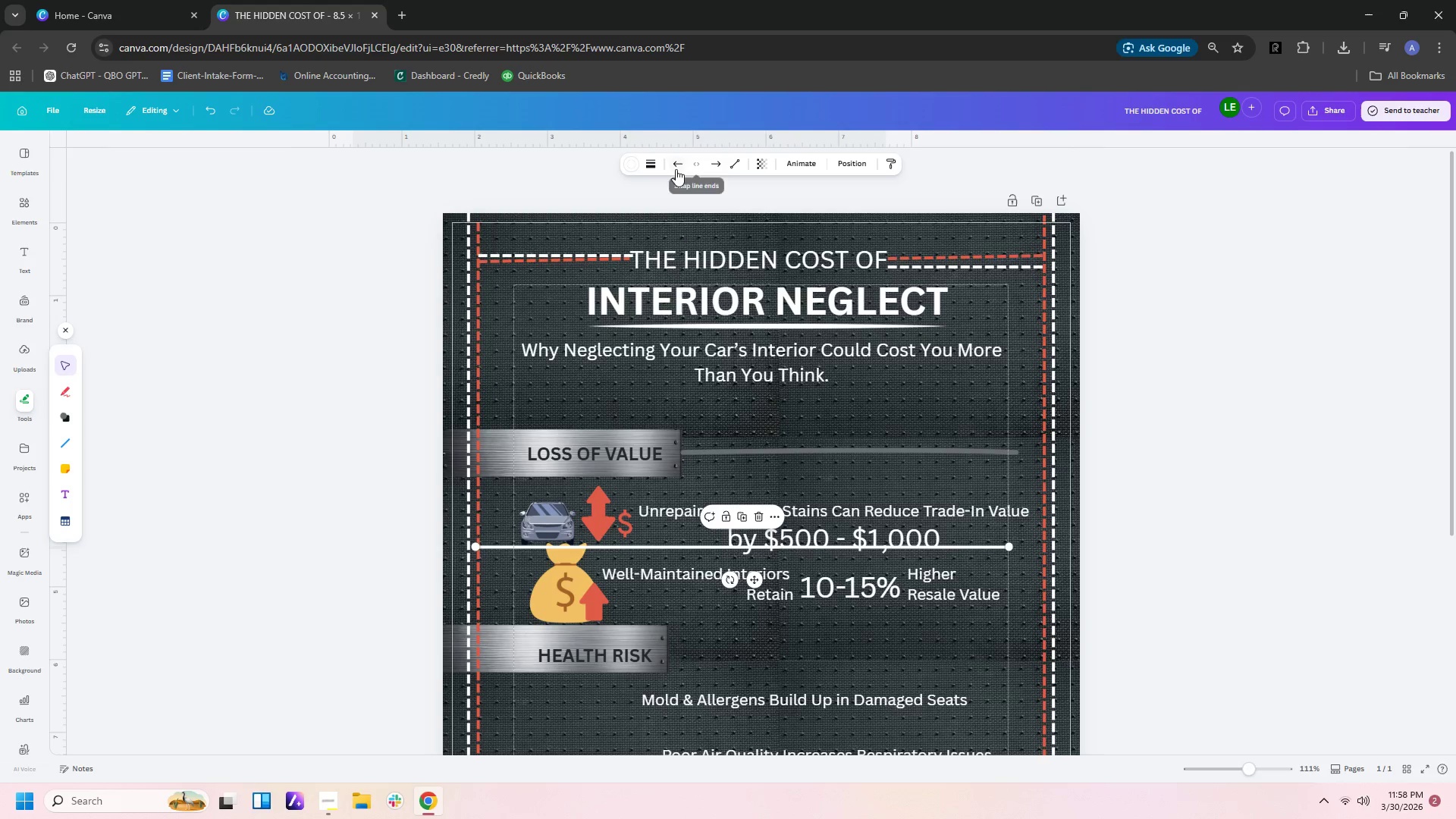 
left_click([653, 168])
 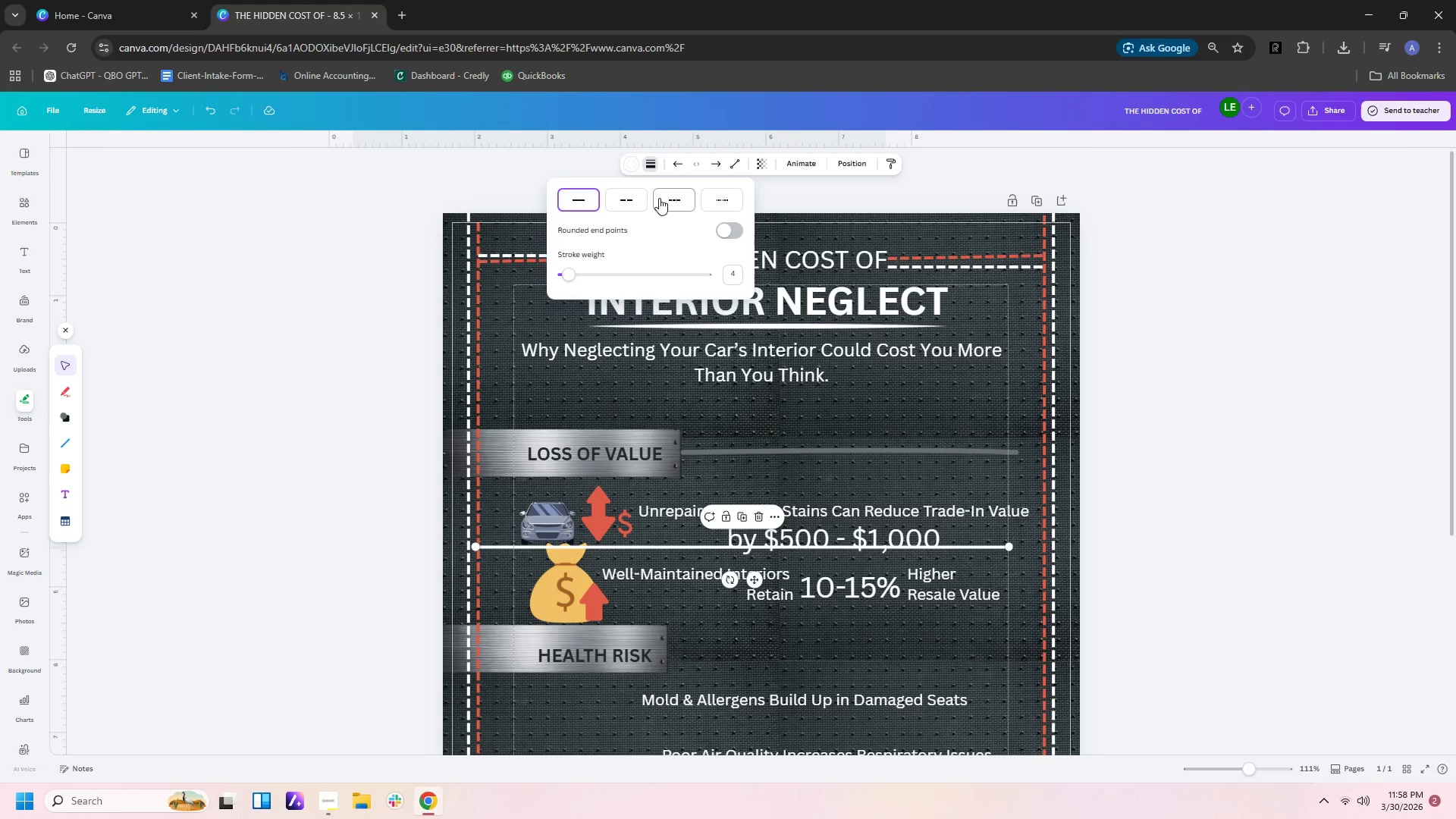 
left_click([661, 200])
 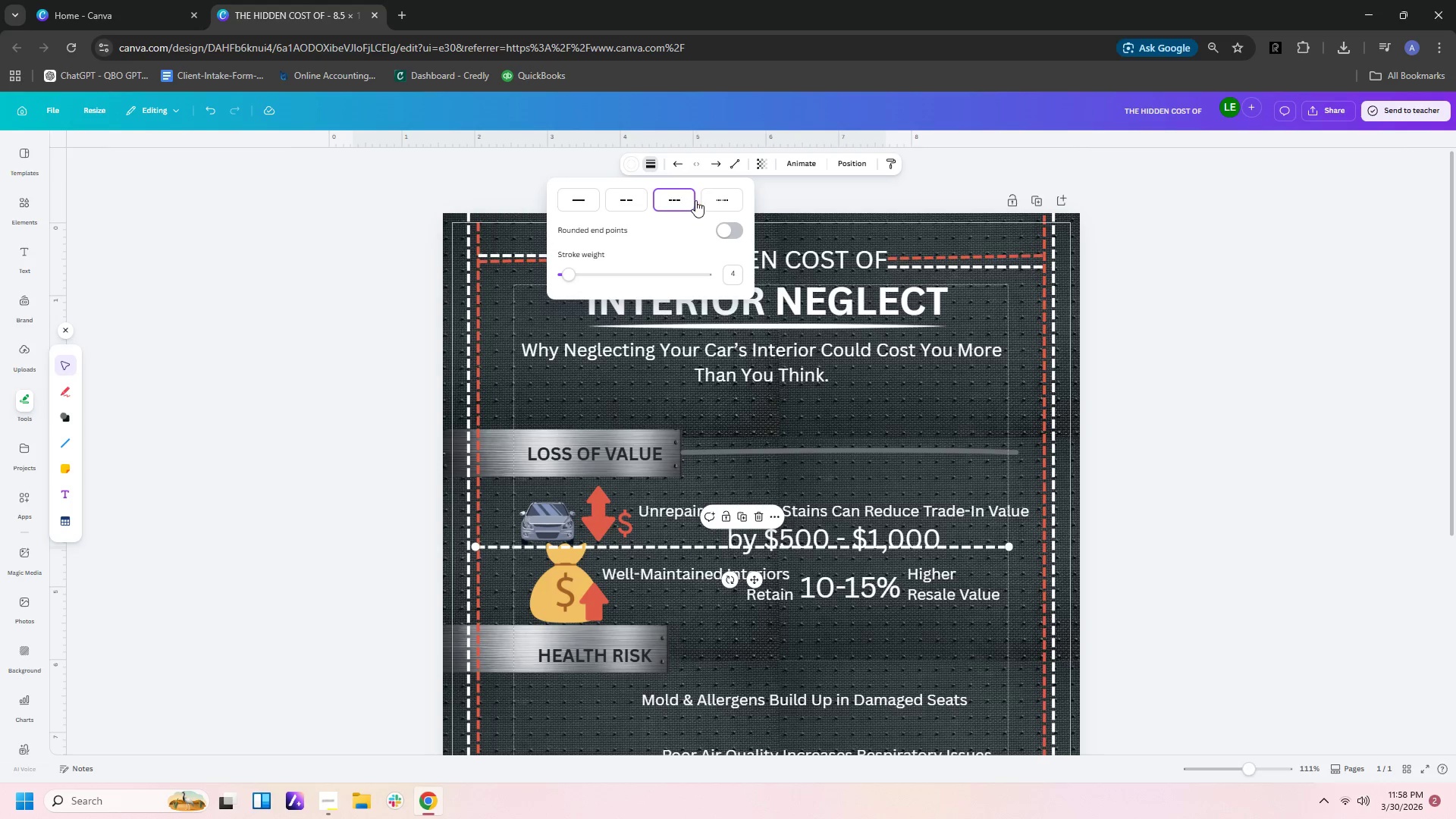 
left_click([711, 200])
 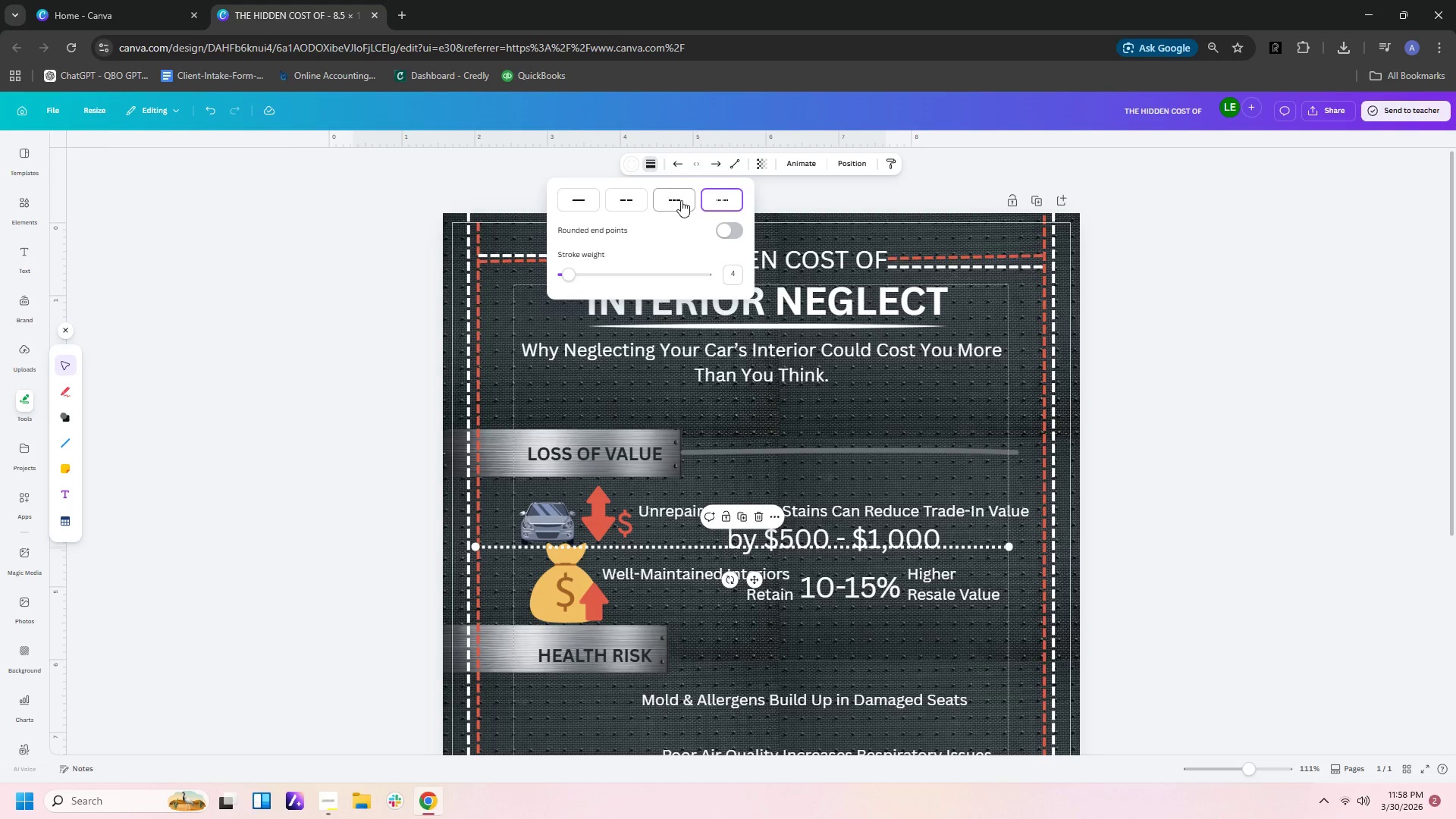 
left_click([666, 200])
 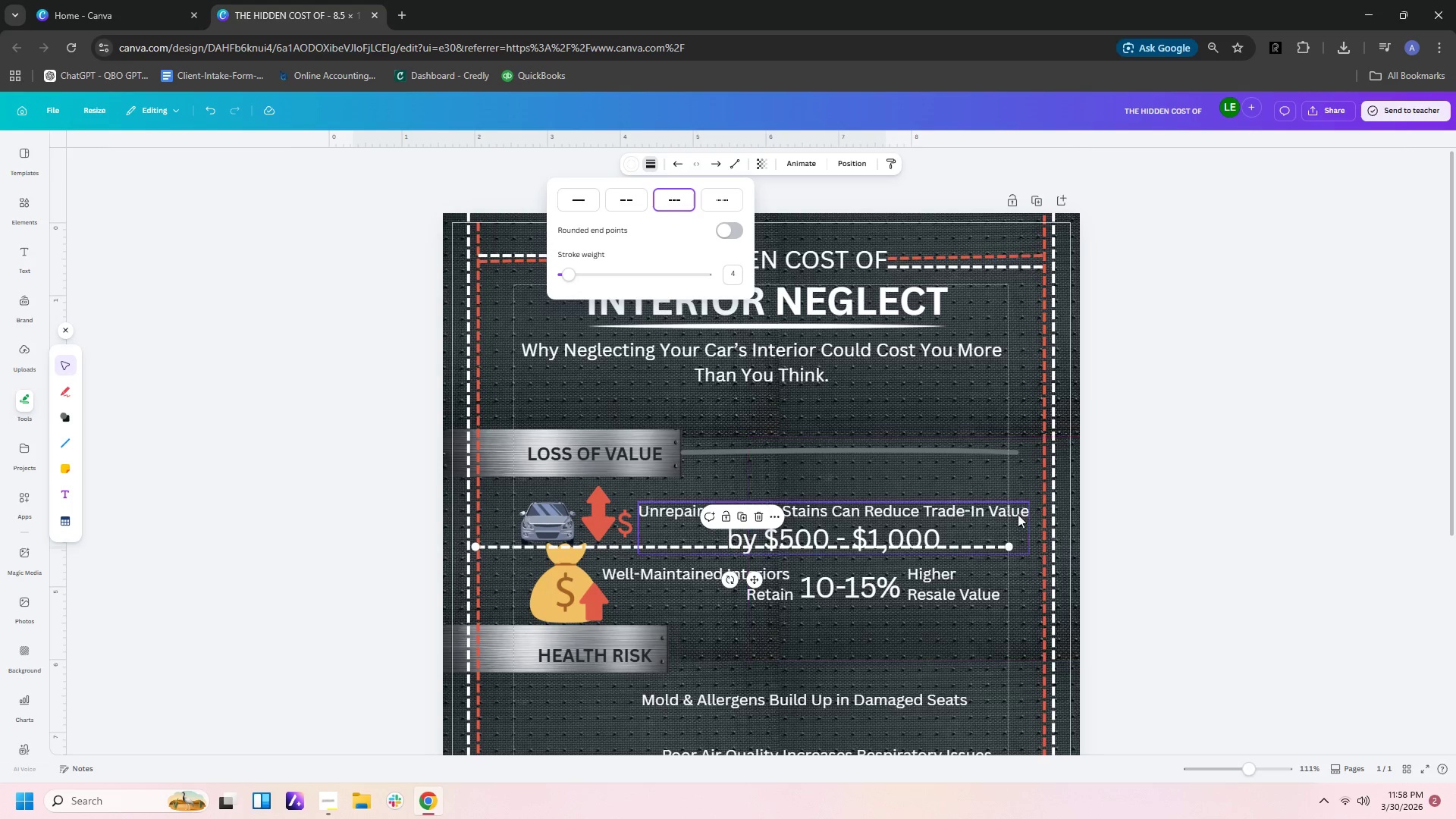 
left_click([1169, 545])
 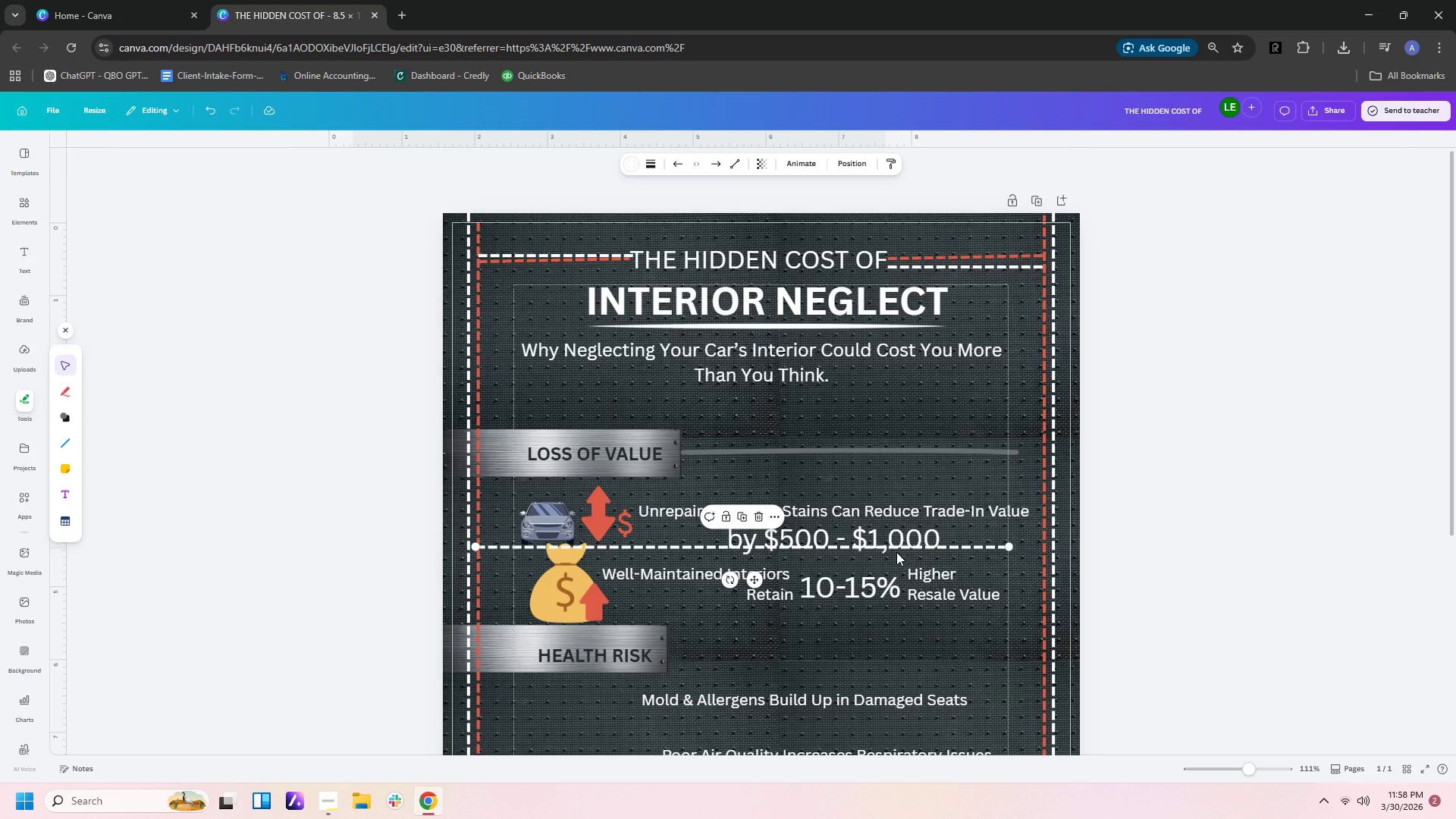 
key(Control+C)
 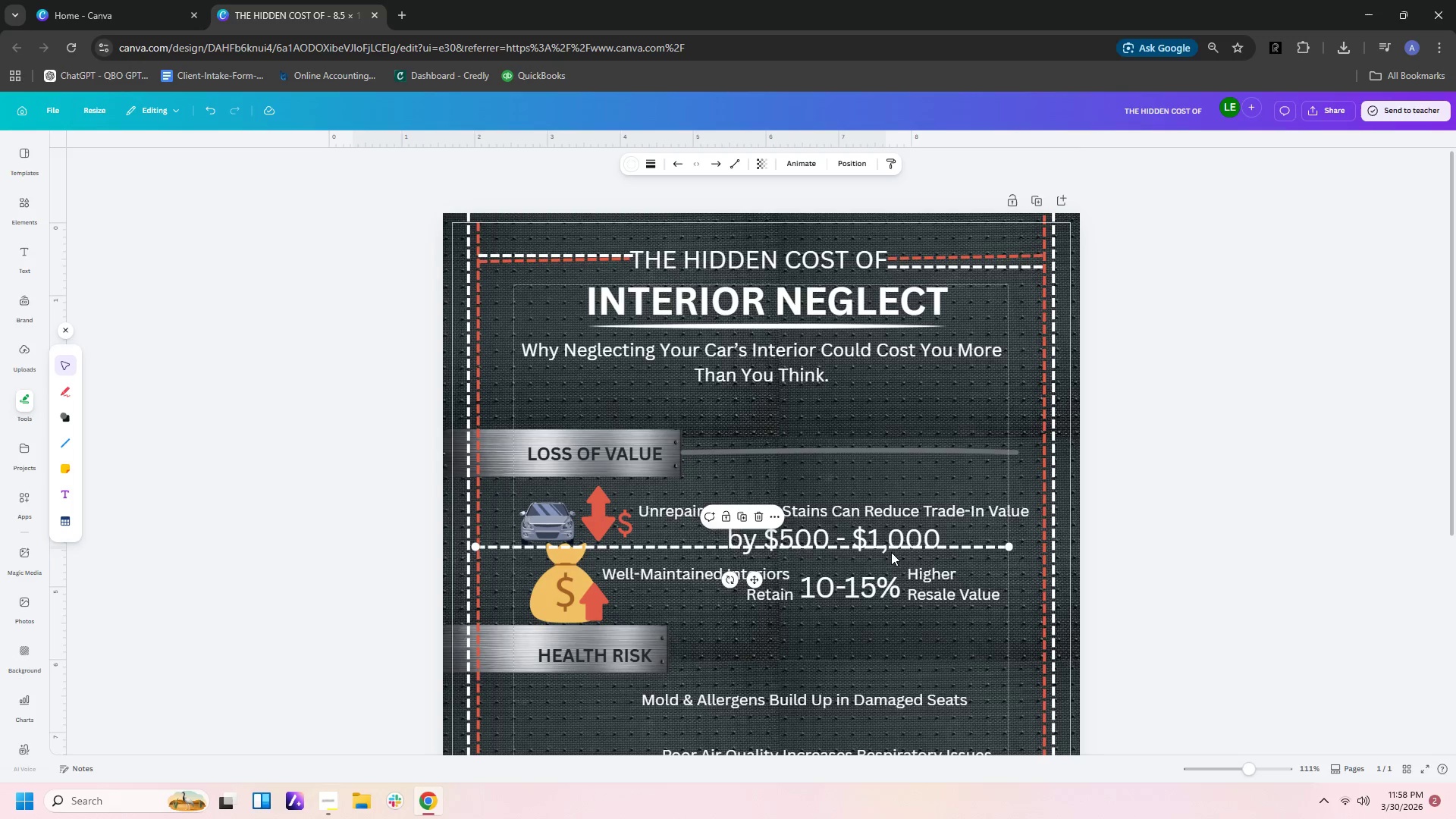 
key(Control+V)
 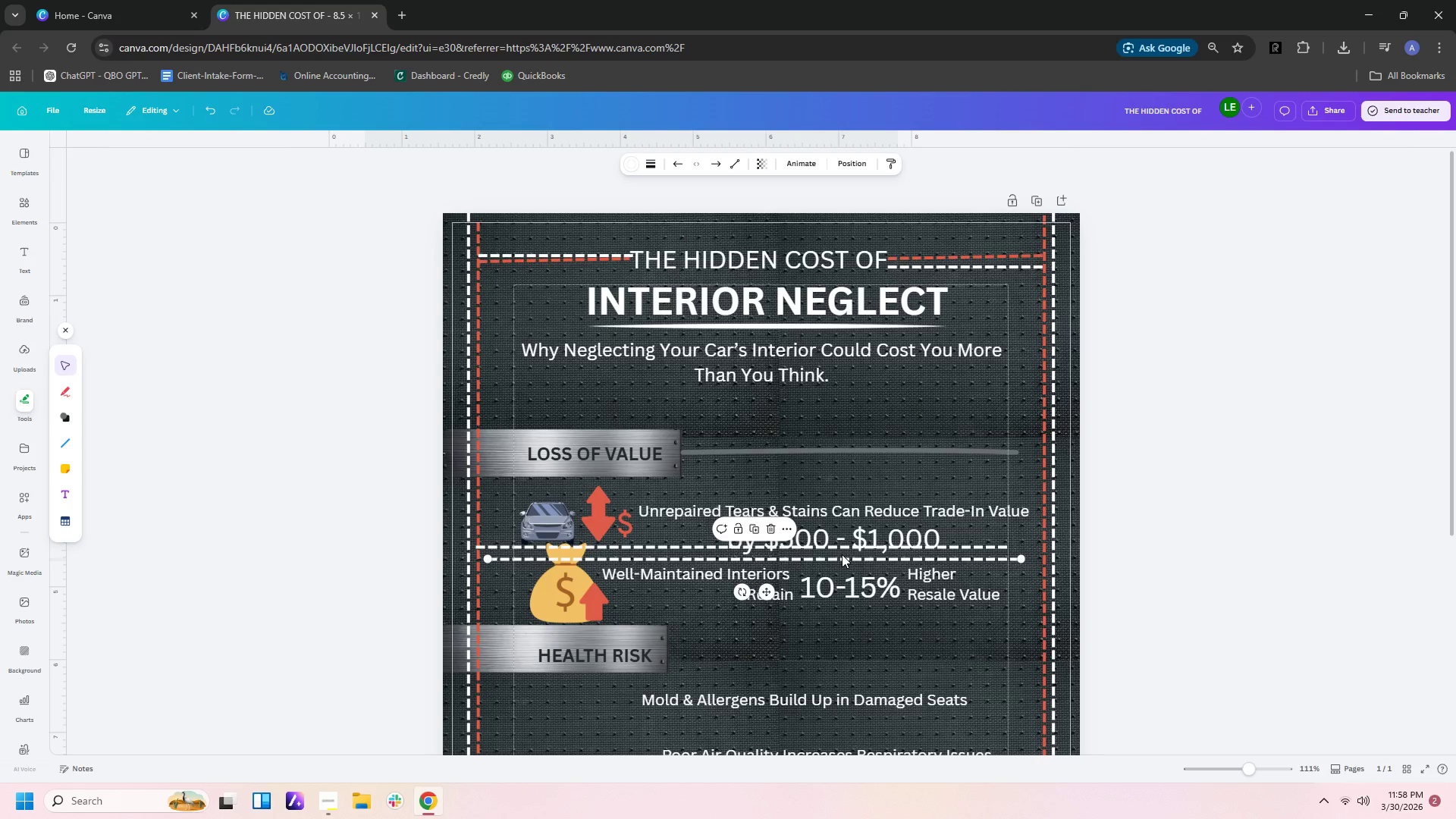 
left_click_drag(start_coordinate=[839, 559], to_coordinate=[830, 624])
 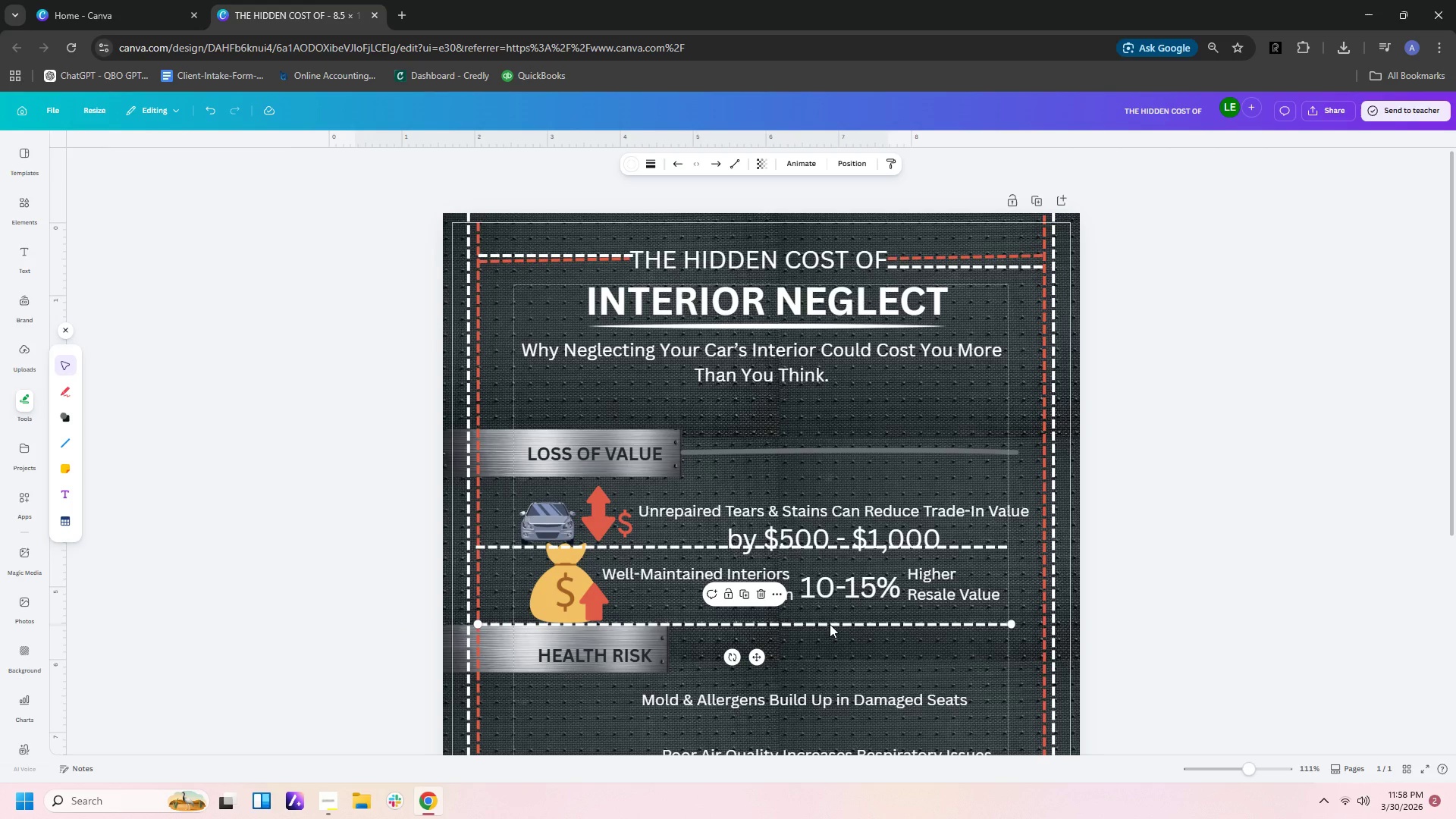 
key(Control+V)
 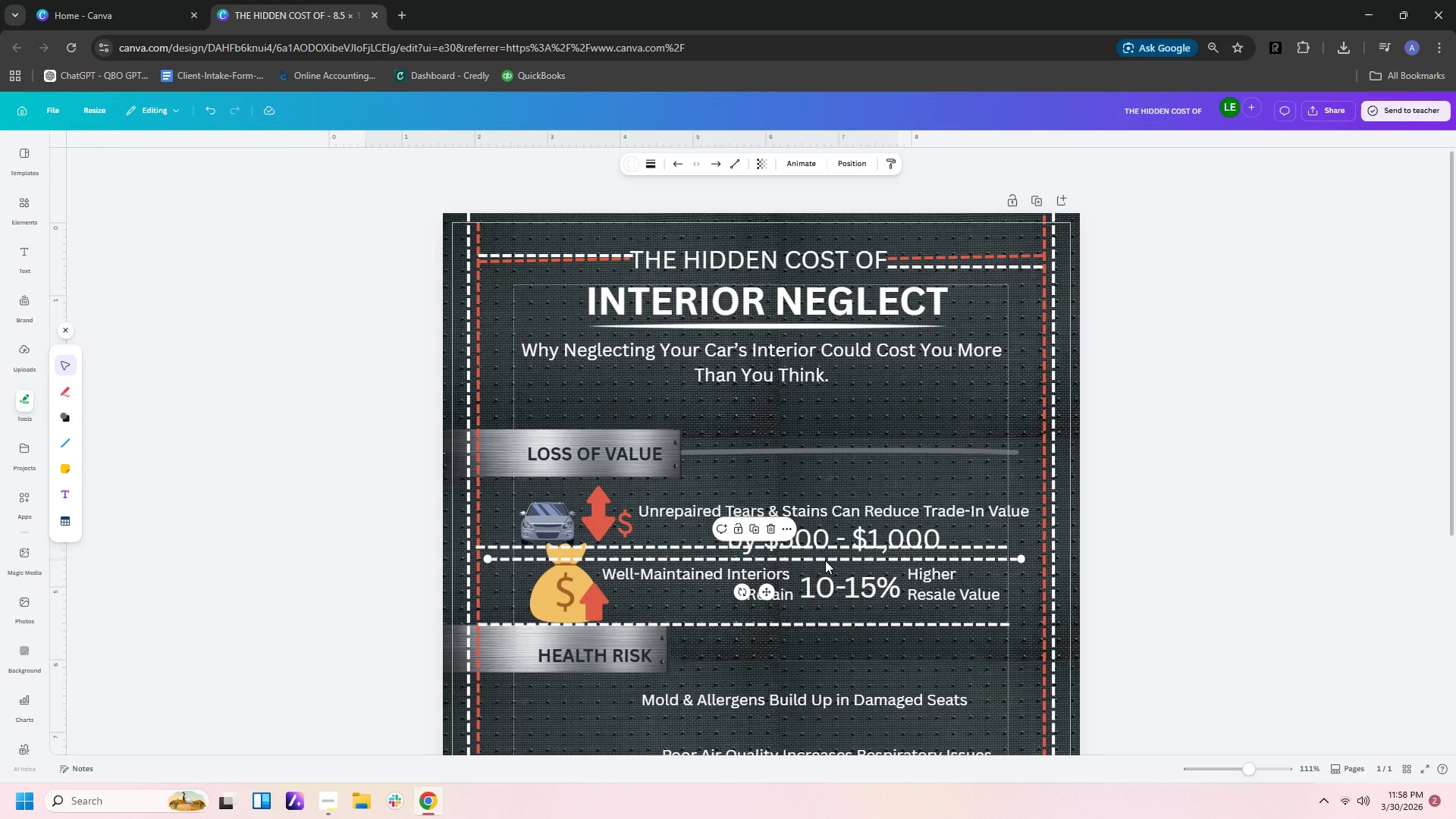 
left_click_drag(start_coordinate=[825, 558], to_coordinate=[857, 727])
 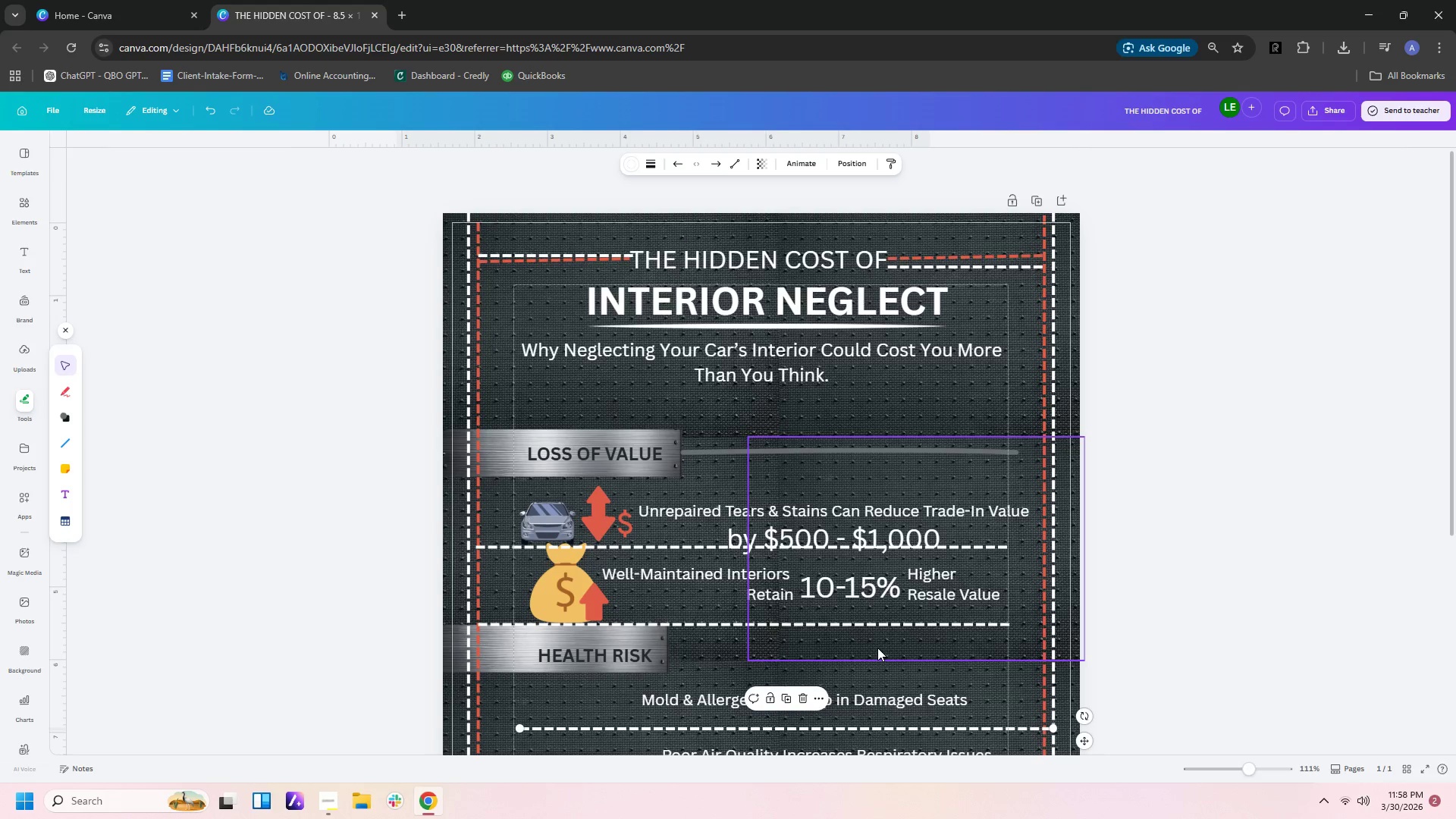 
scroll: coordinate [877, 648], scroll_direction: down, amount: 3.0
 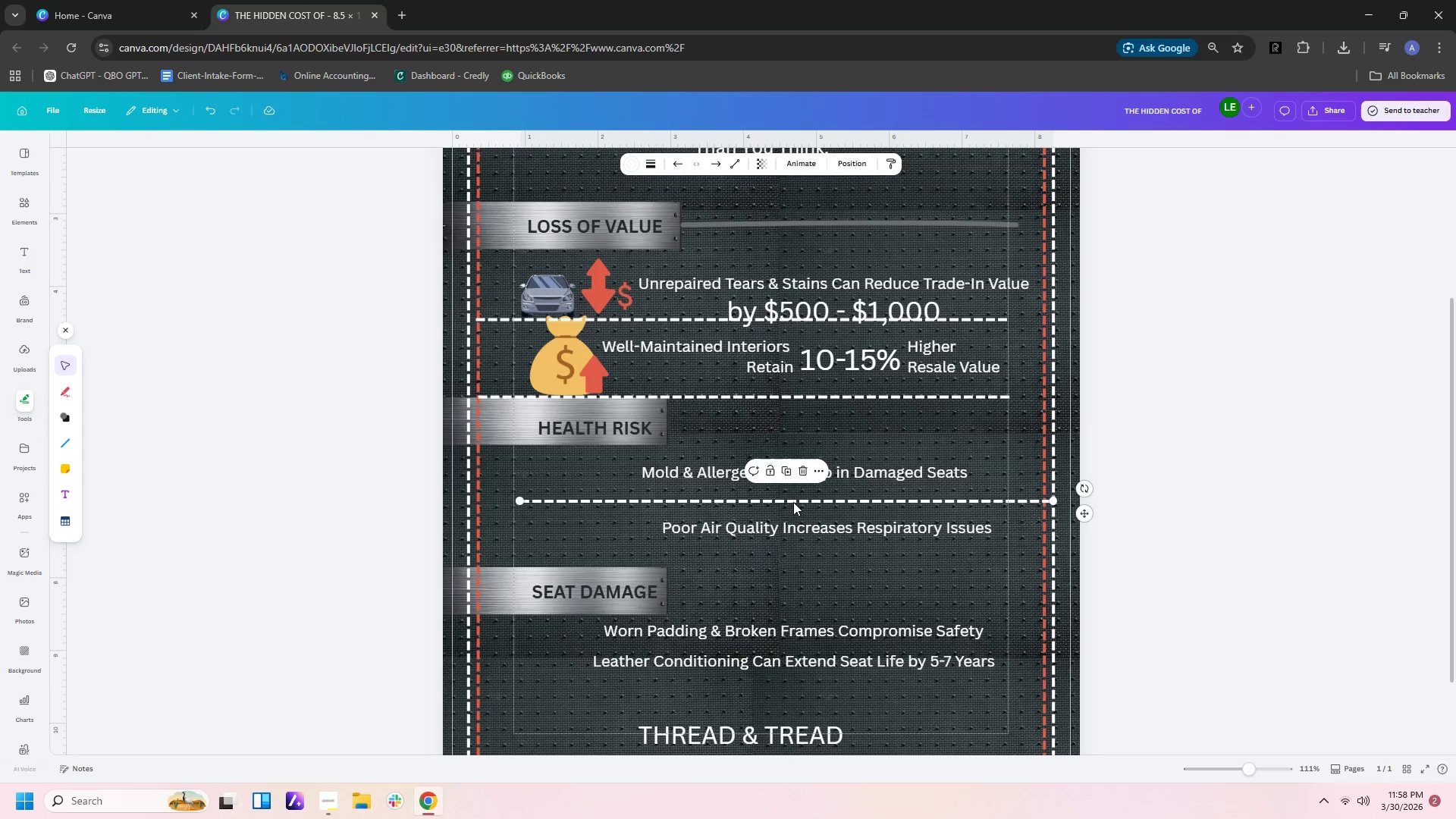 
left_click([793, 502])
 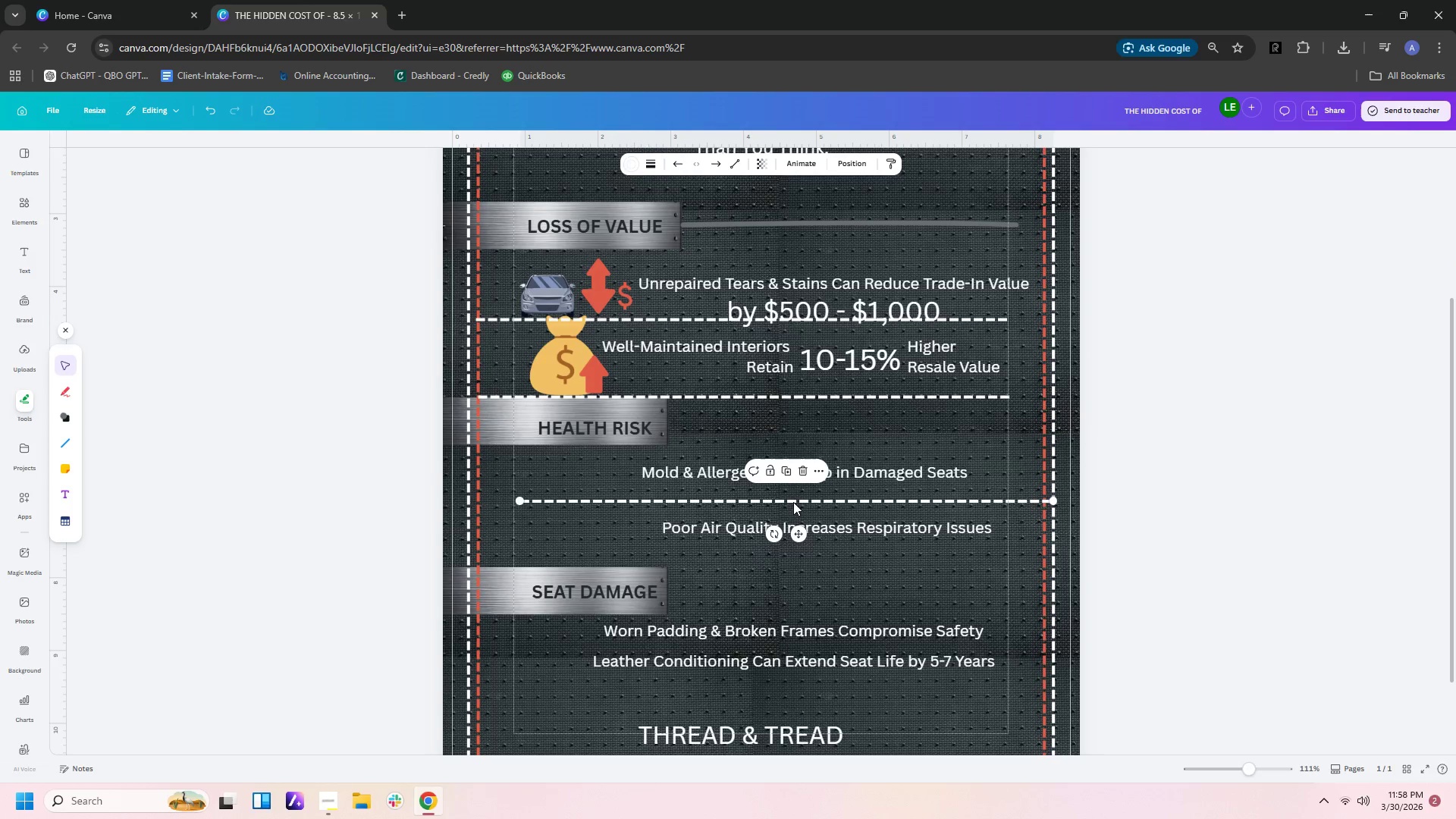 
key(Control+C)
 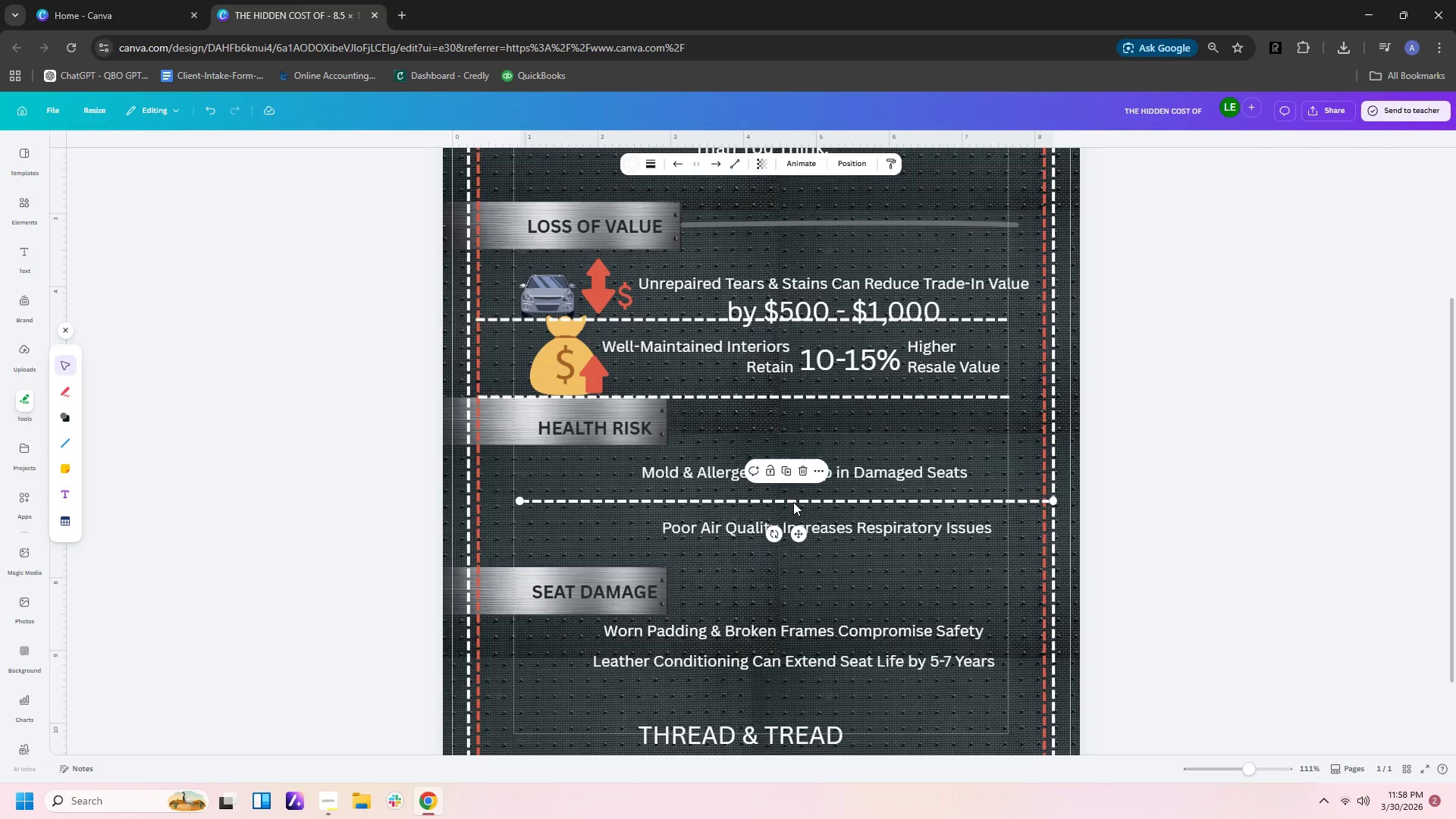 
key(Control+V)
 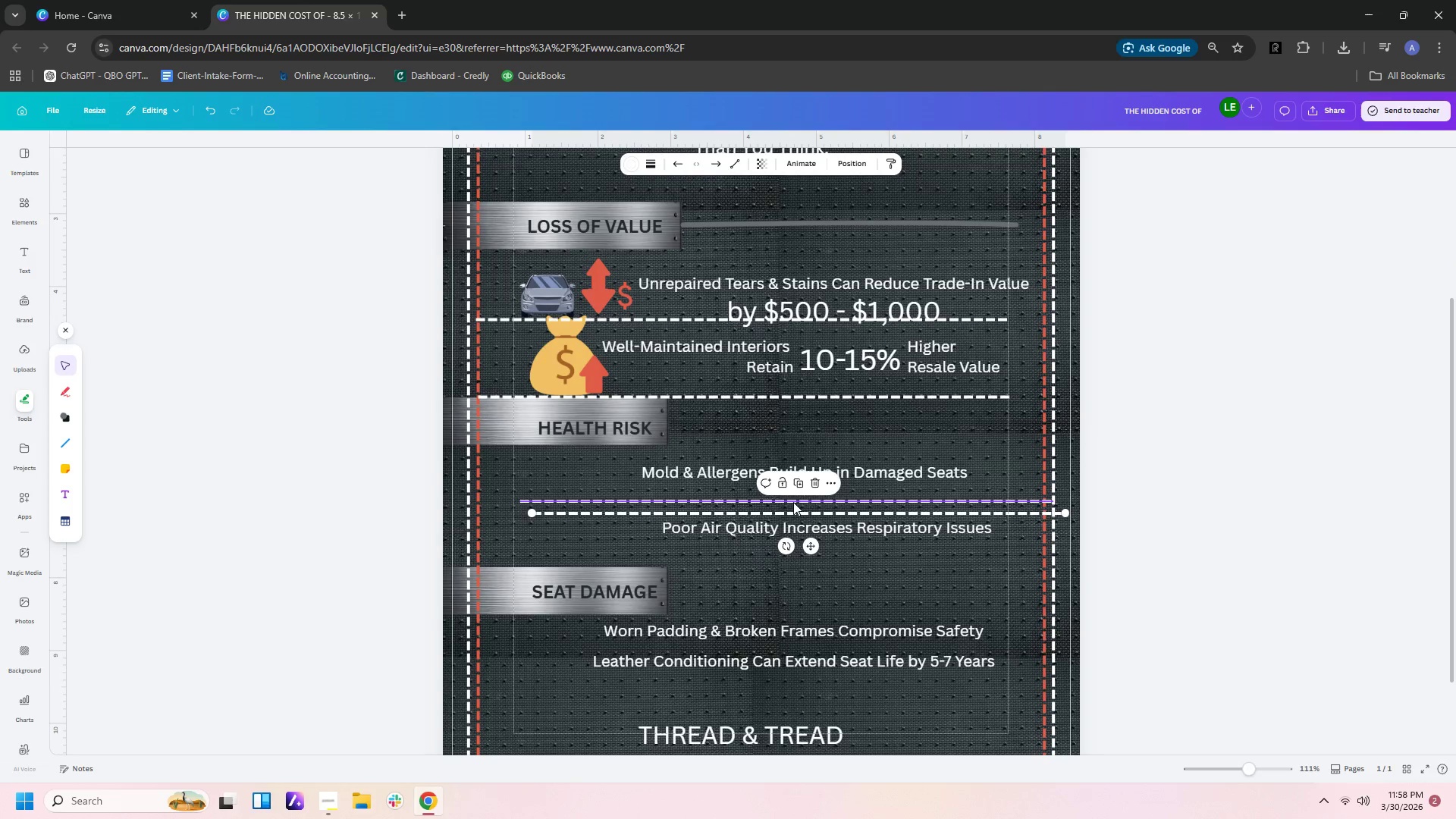 
left_click_drag(start_coordinate=[796, 501], to_coordinate=[790, 567])
 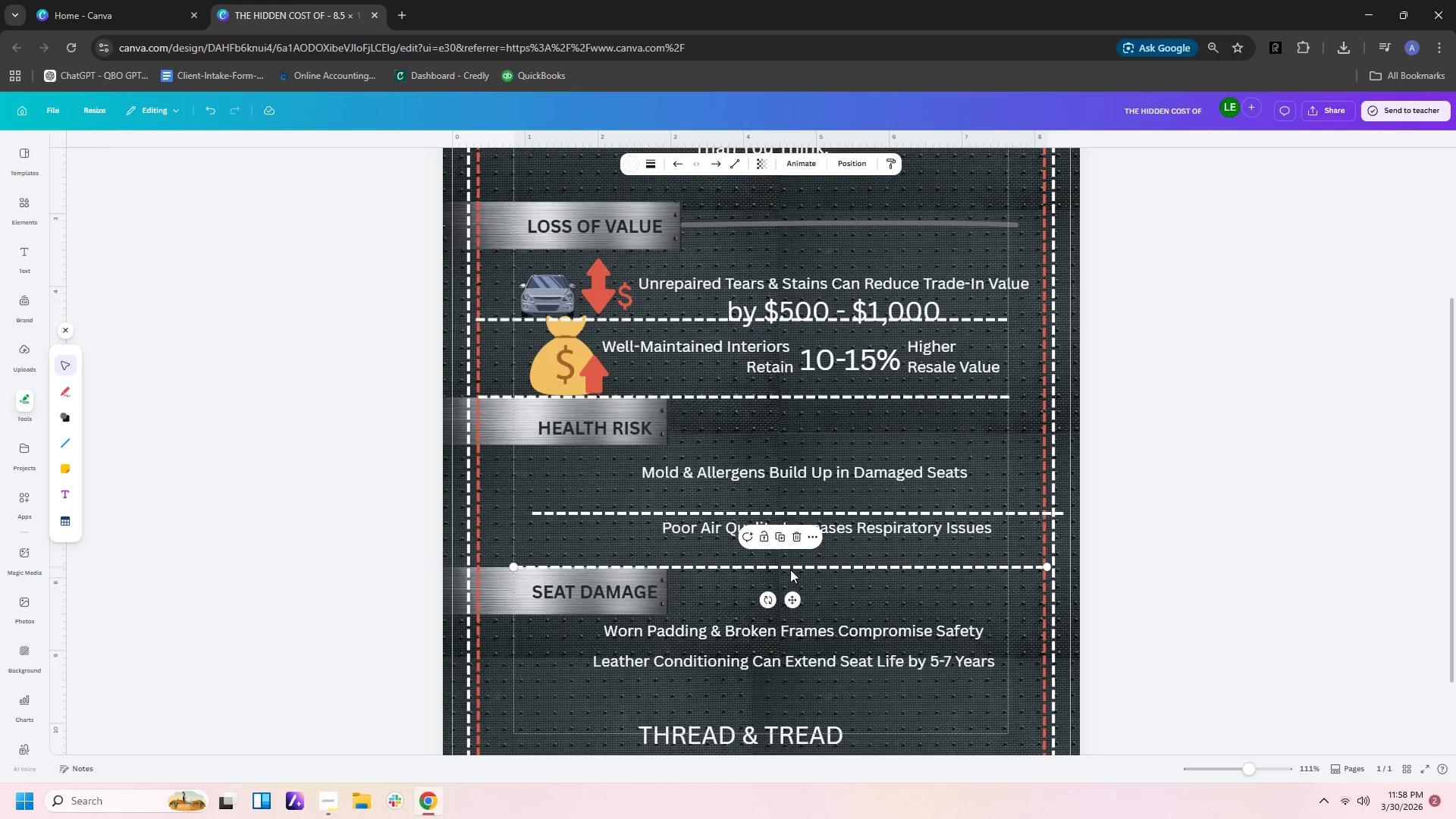 
key(Control+C)
 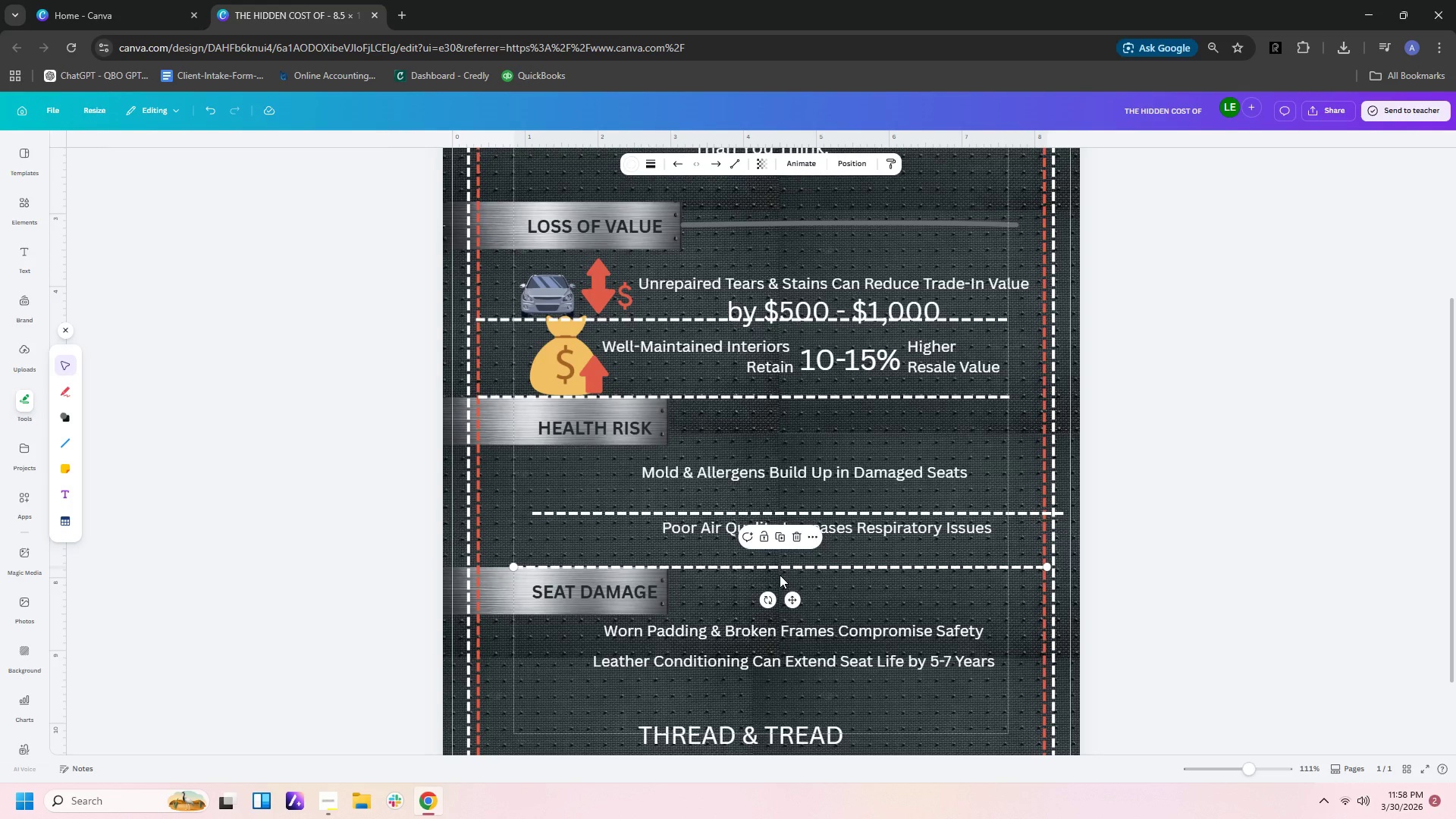 
key(Control+V)
 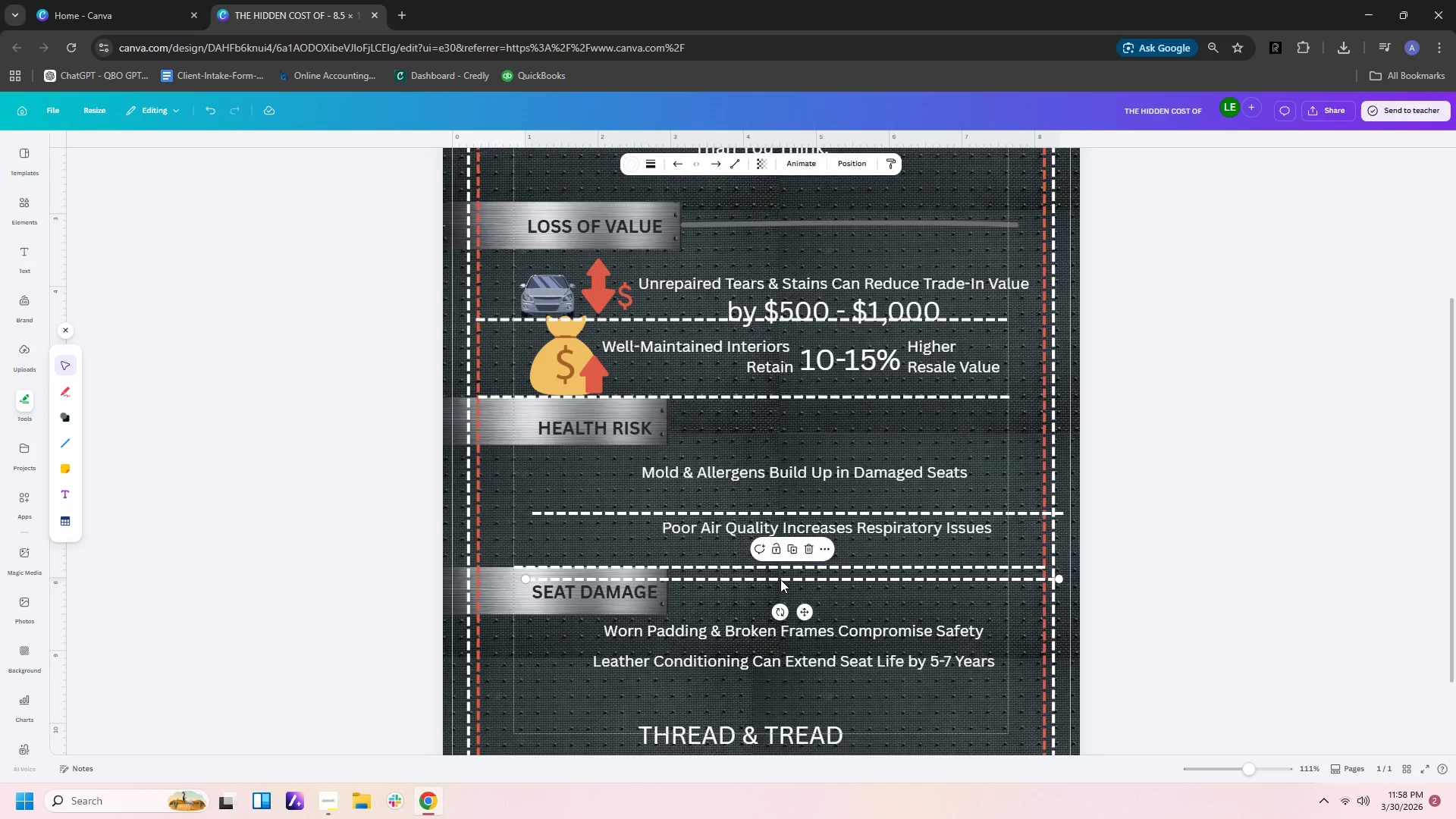 
left_click_drag(start_coordinate=[780, 579], to_coordinate=[764, 647])
 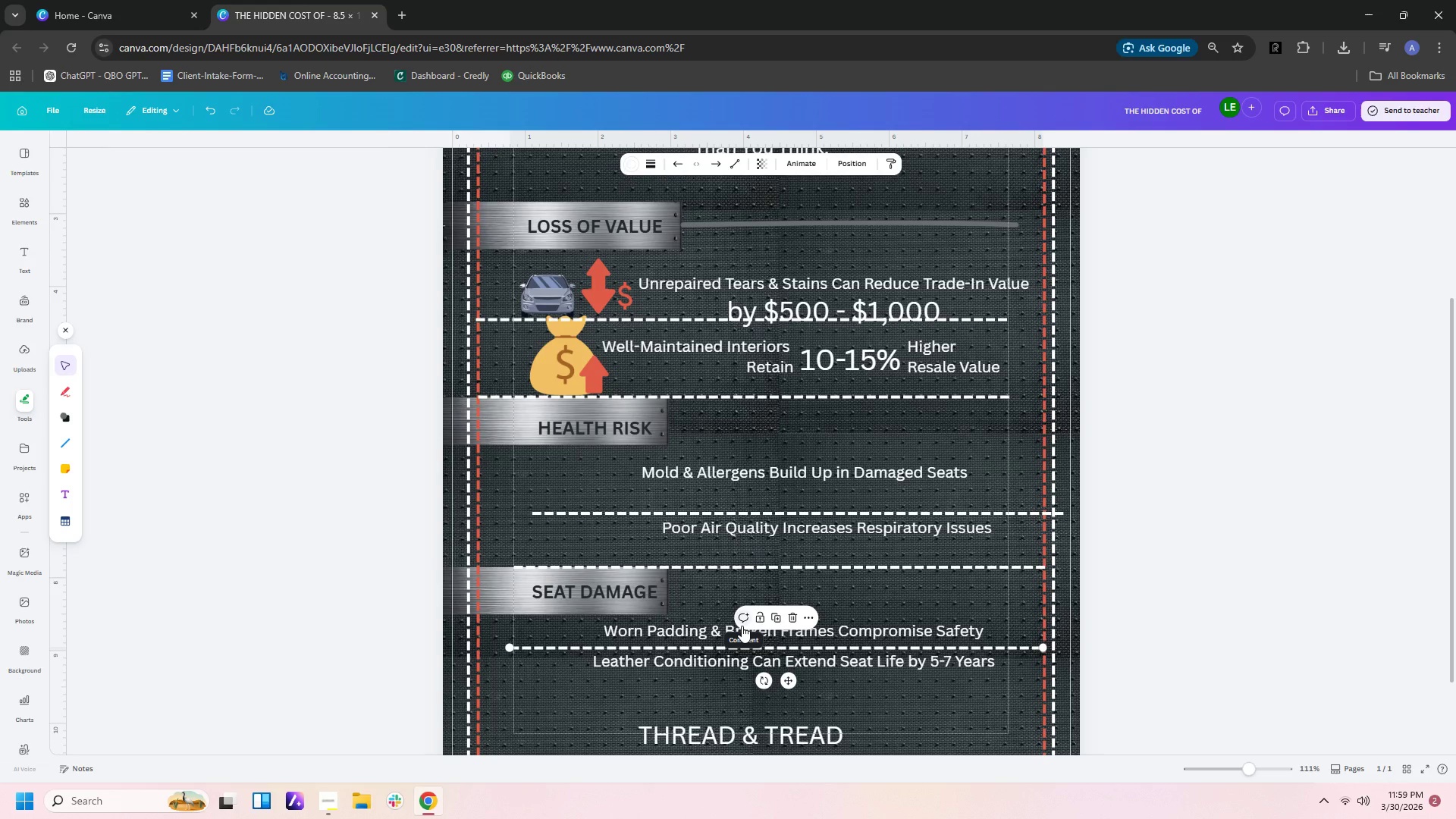 
scroll: coordinate [891, 699], scroll_direction: down, amount: 2.0
 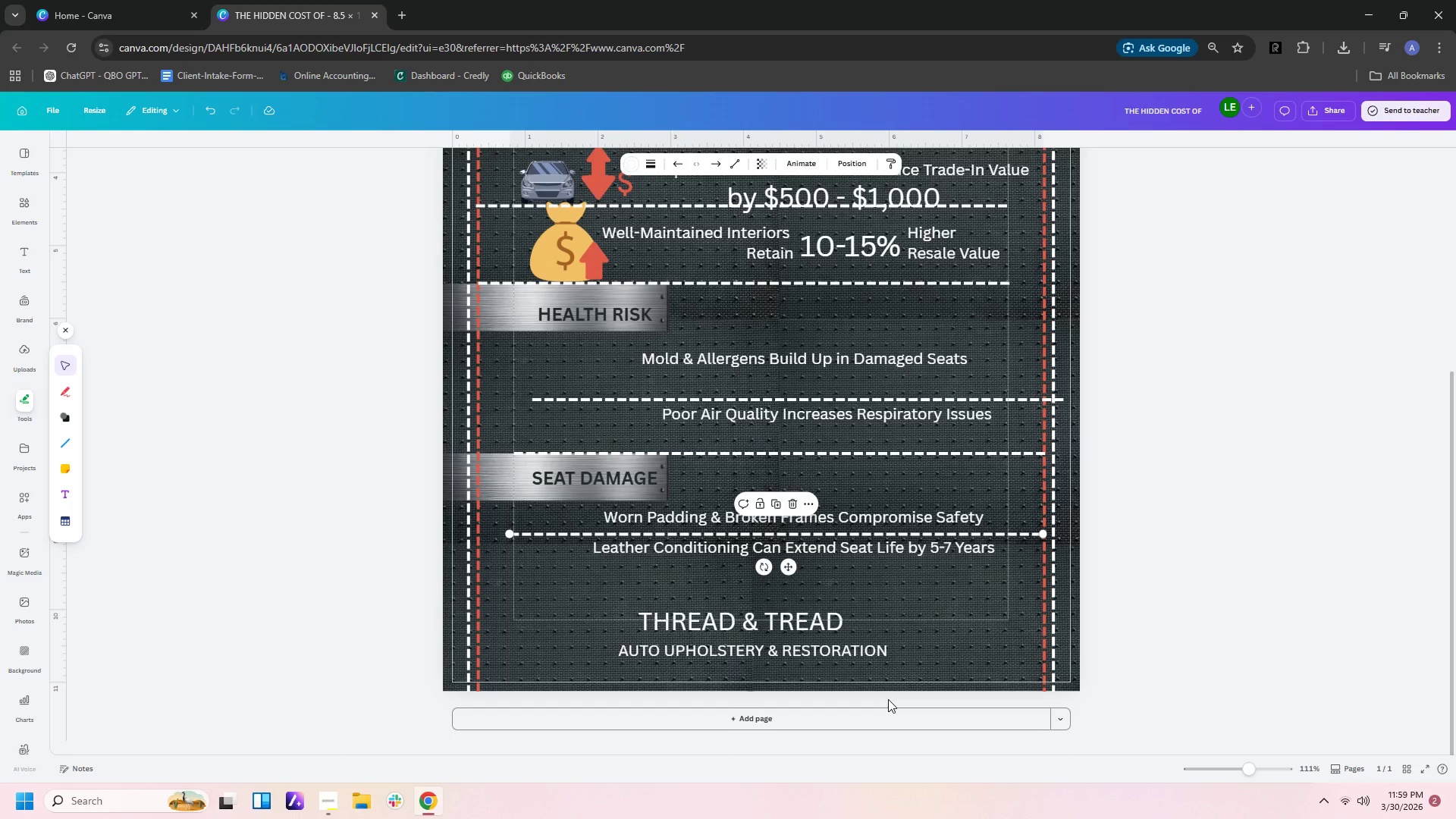 
wait(11.53)
 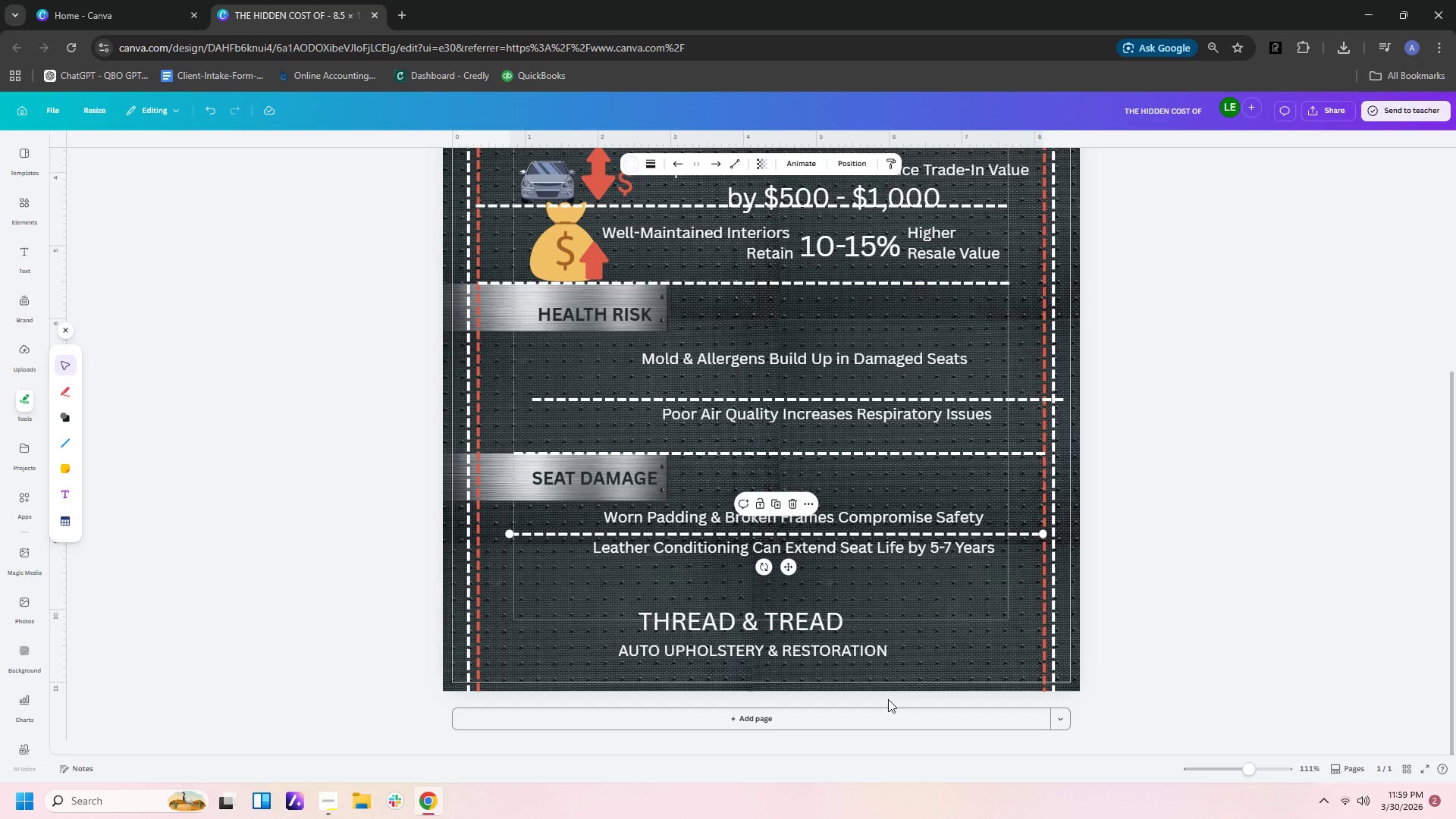 
left_click([27, 199])
 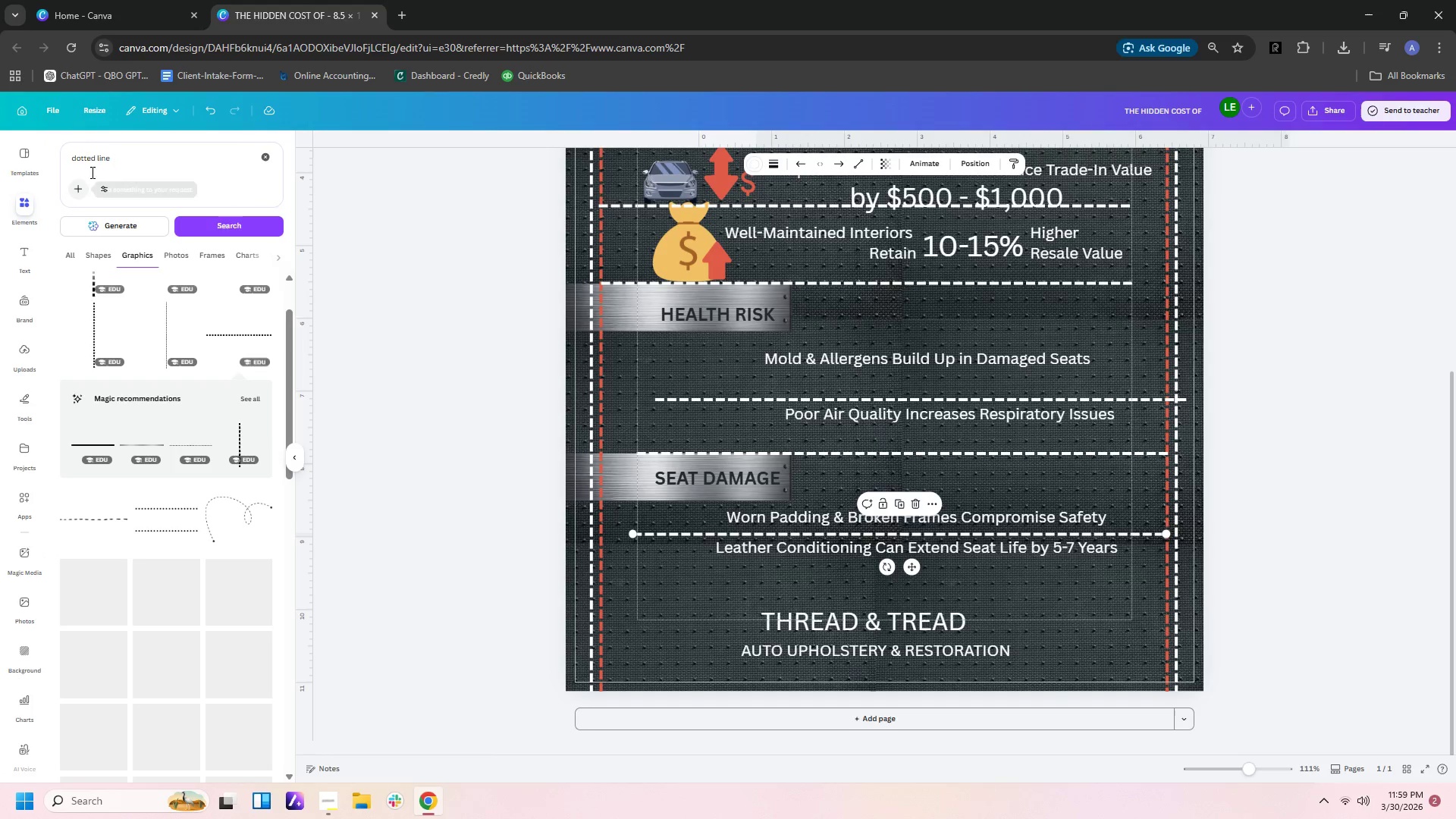 
left_click_drag(start_coordinate=[123, 157], to_coordinate=[0, 164])
 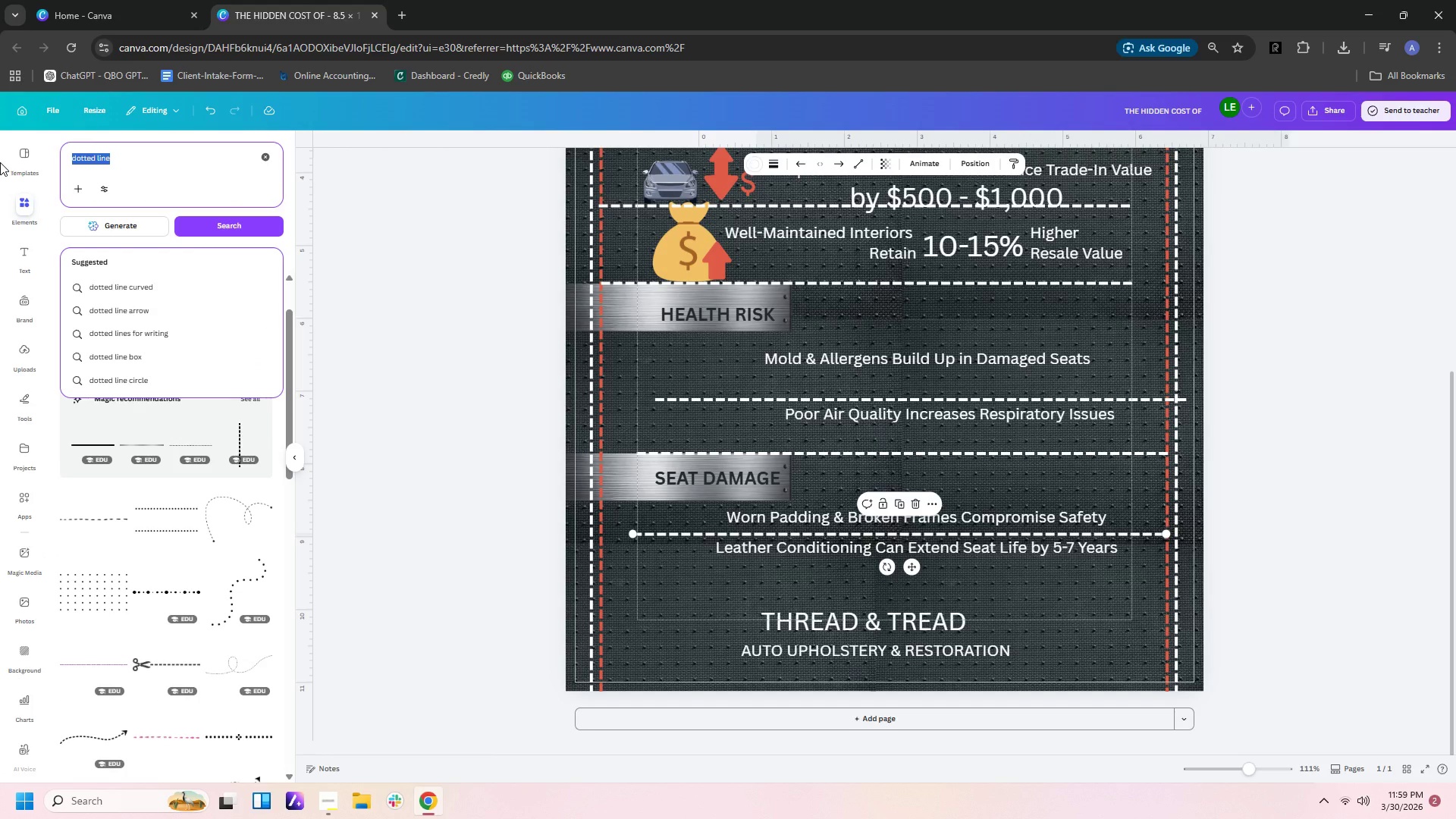 
type(cat seat)
 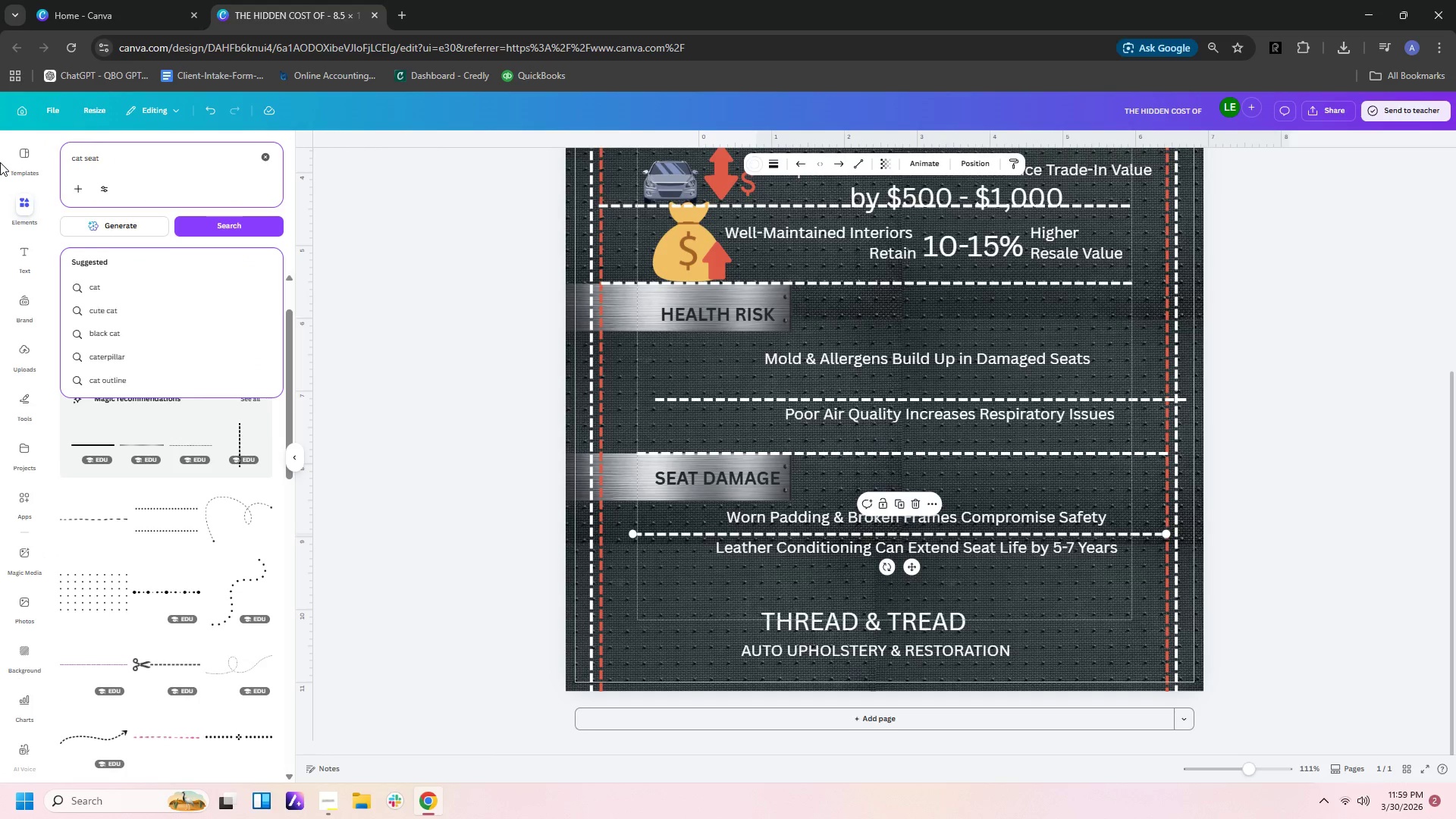 
key(Enter)
 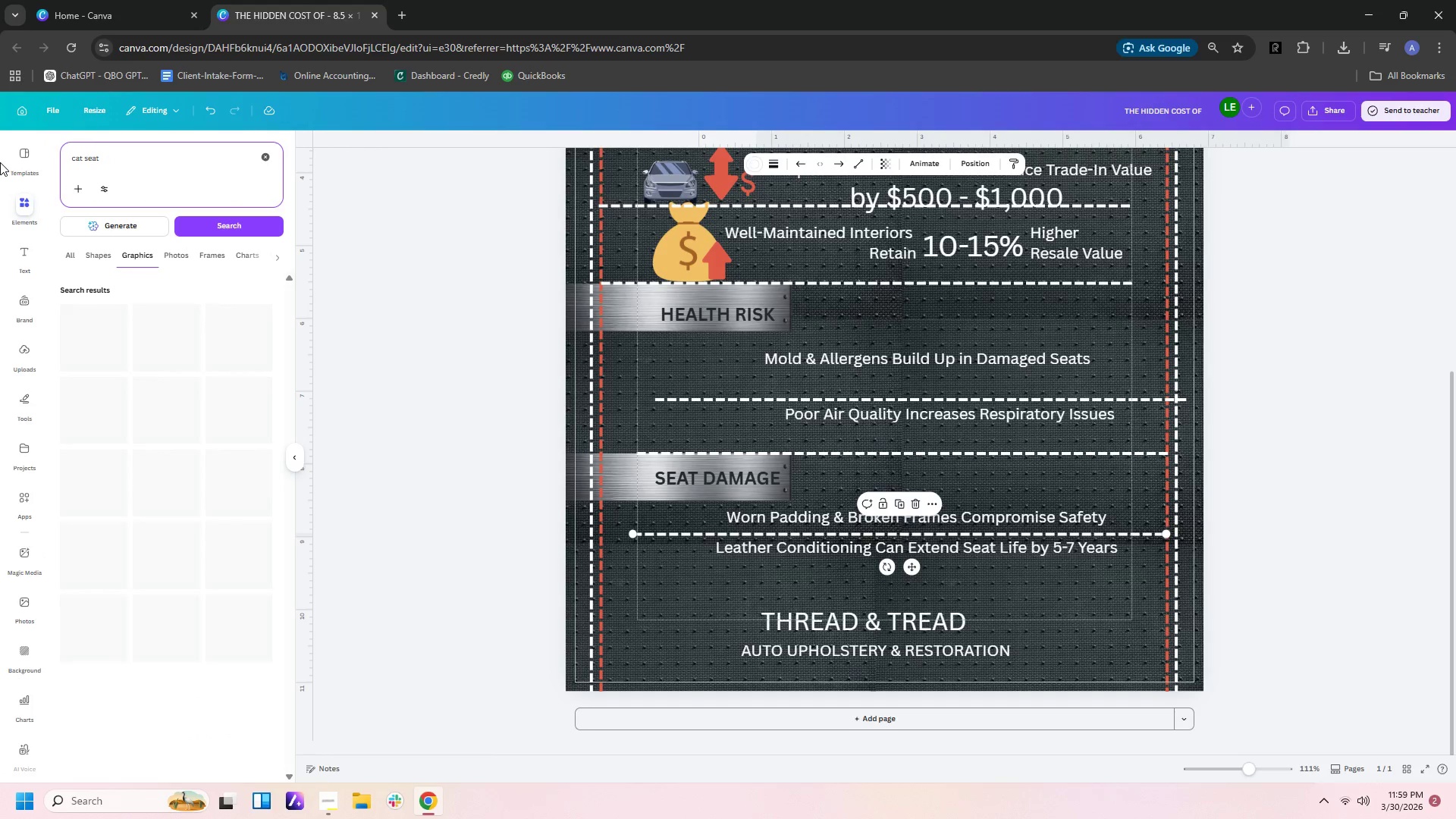 
scroll: coordinate [0, 162], scroll_direction: up, amount: 2.0
 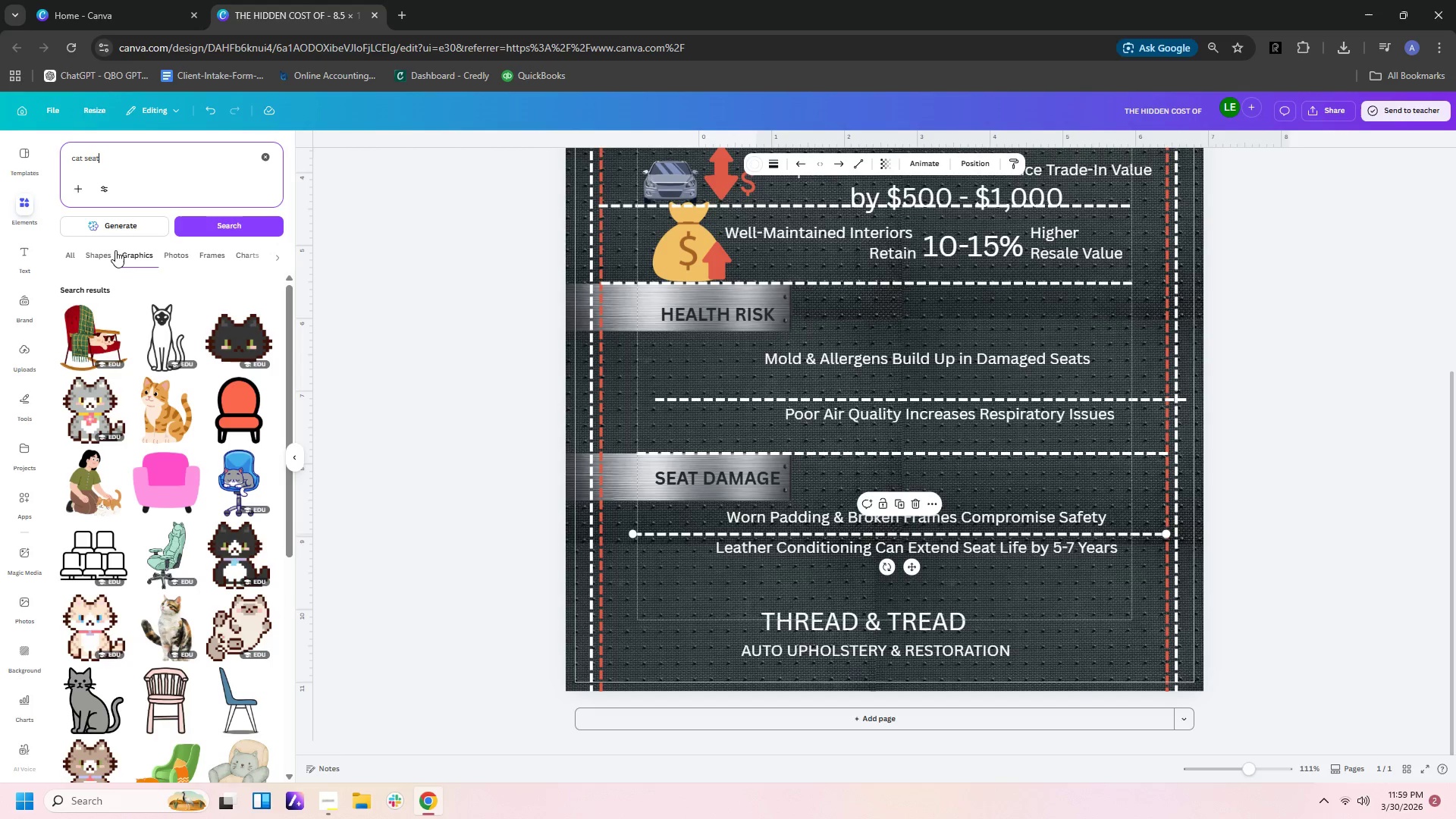 
left_click([166, 256])
 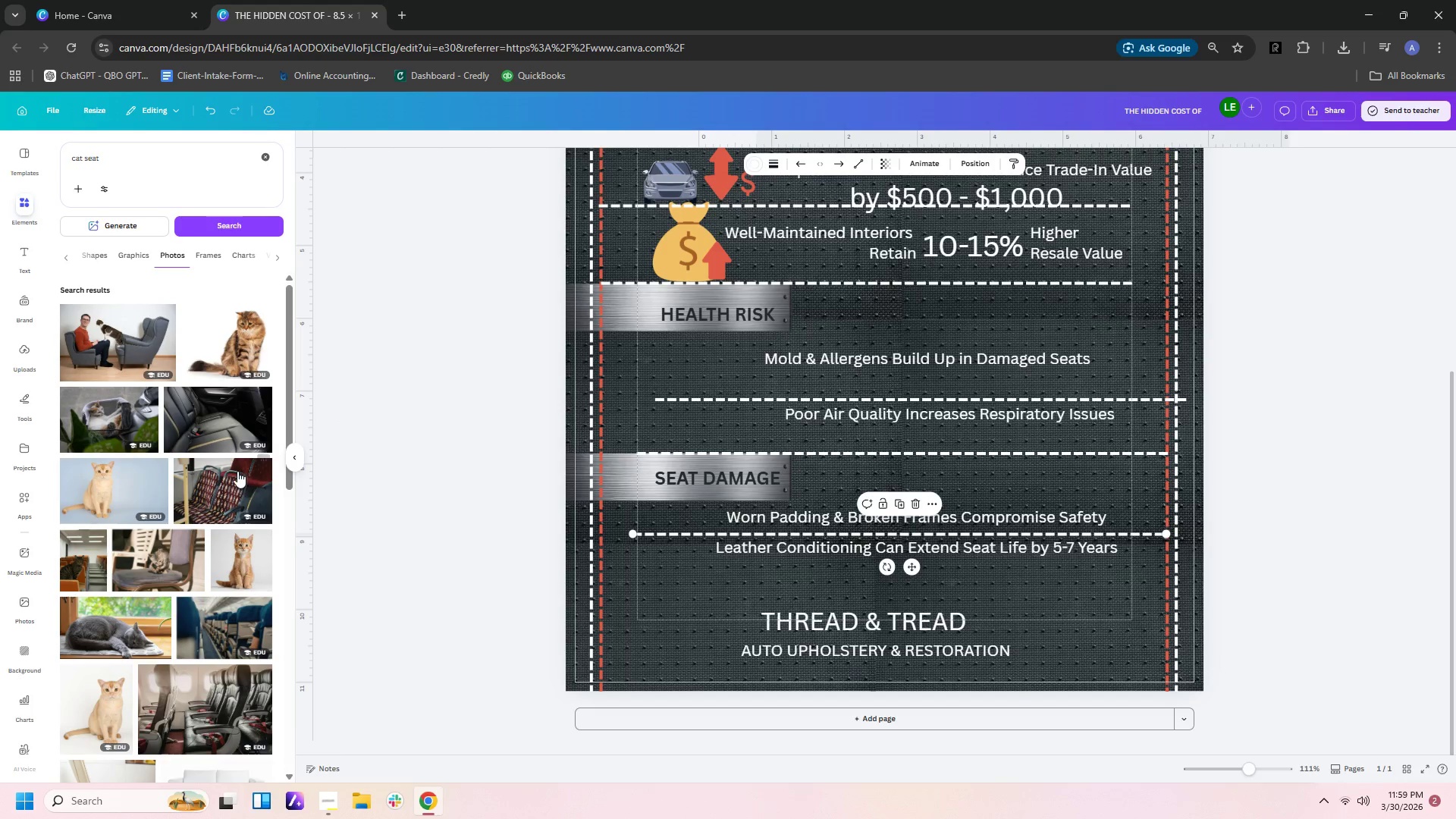 
scroll: coordinate [217, 532], scroll_direction: down, amount: 3.0
 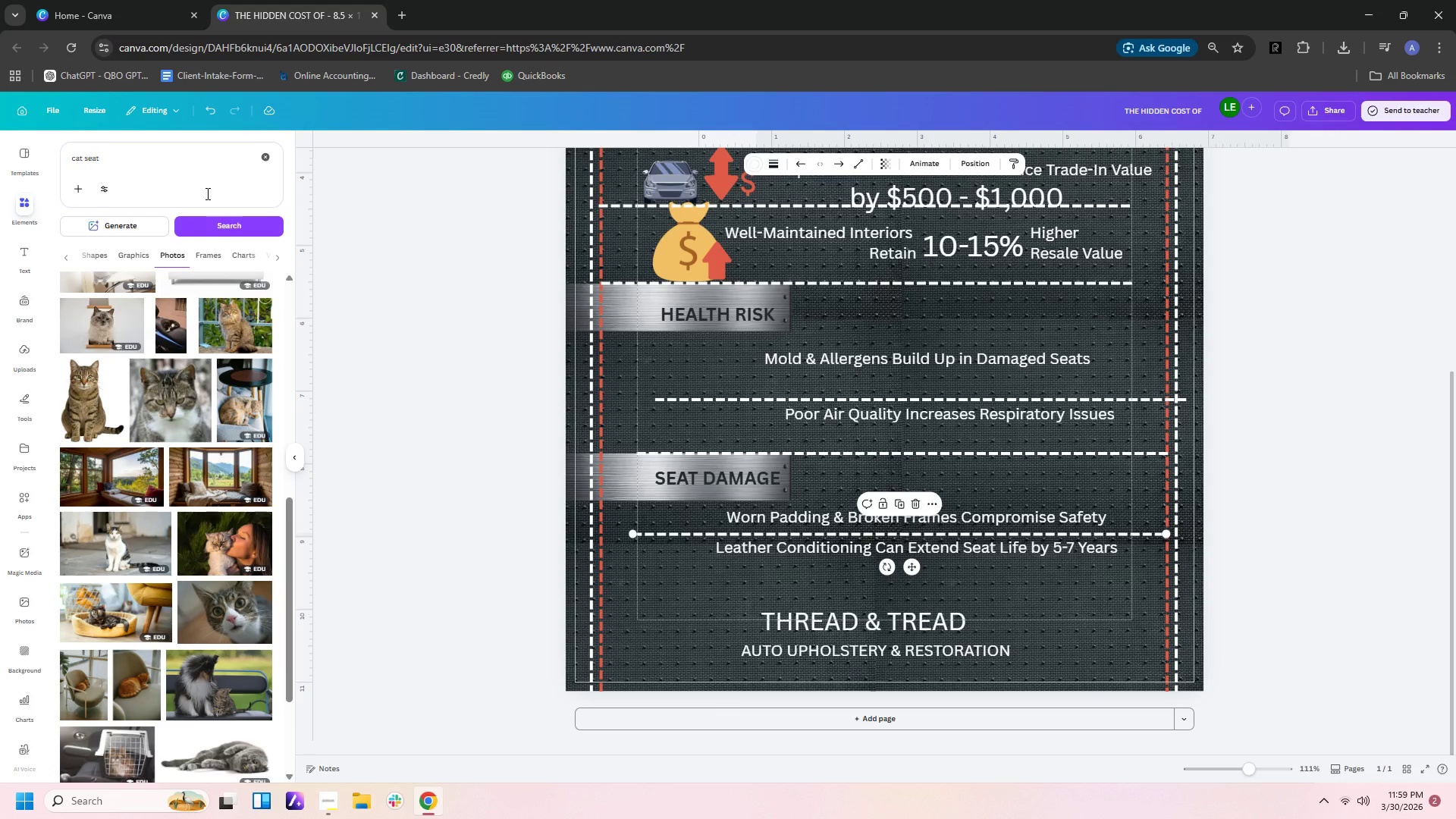 
left_click([189, 182])
 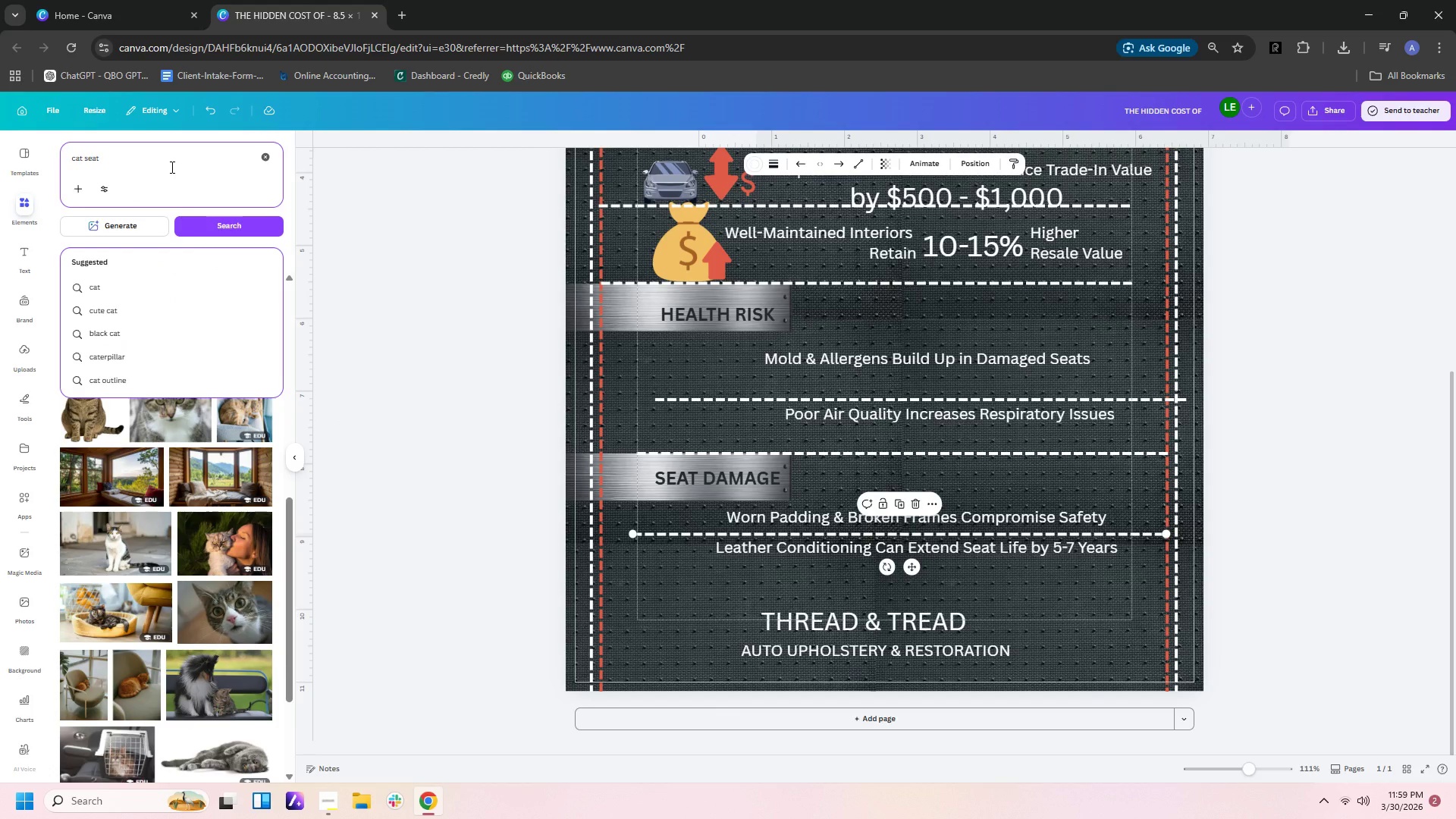 
key(Backspace)
key(Backspace)
key(Backspace)
key(Backspace)
key(Backspace)
key(Backspace)
type(r seat)
 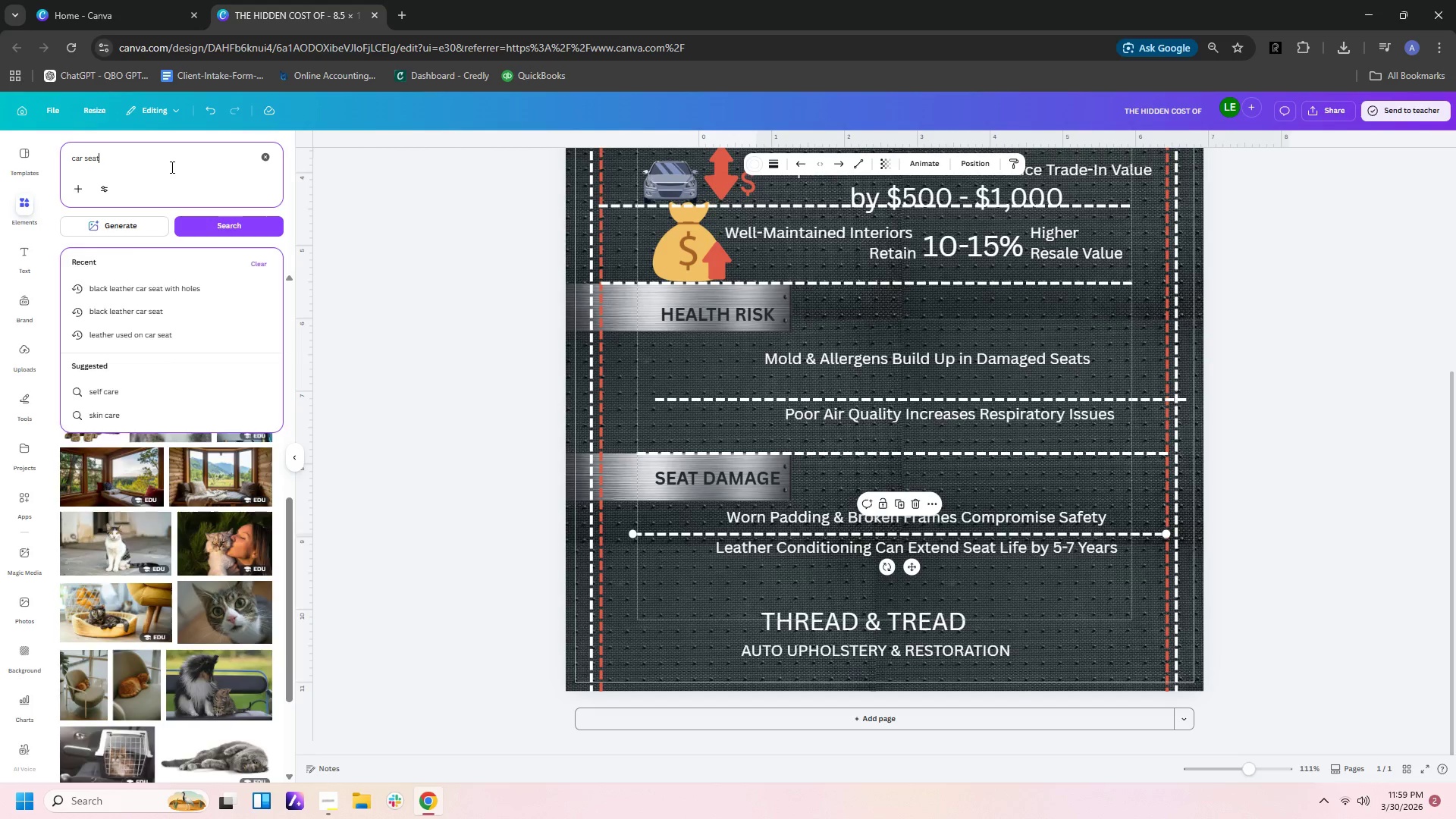 
key(Enter)
 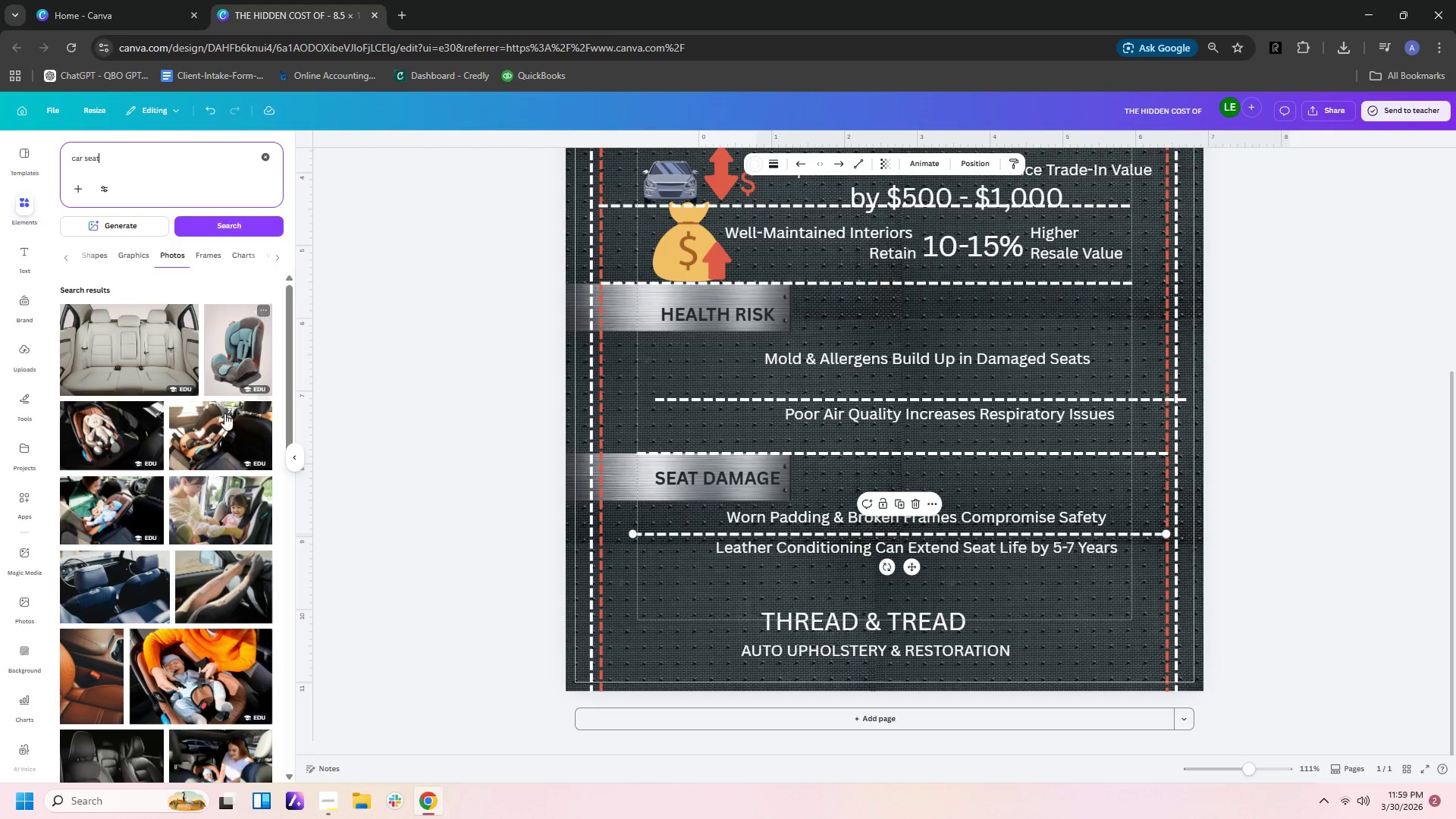 
scroll: coordinate [214, 446], scroll_direction: down, amount: 5.0
 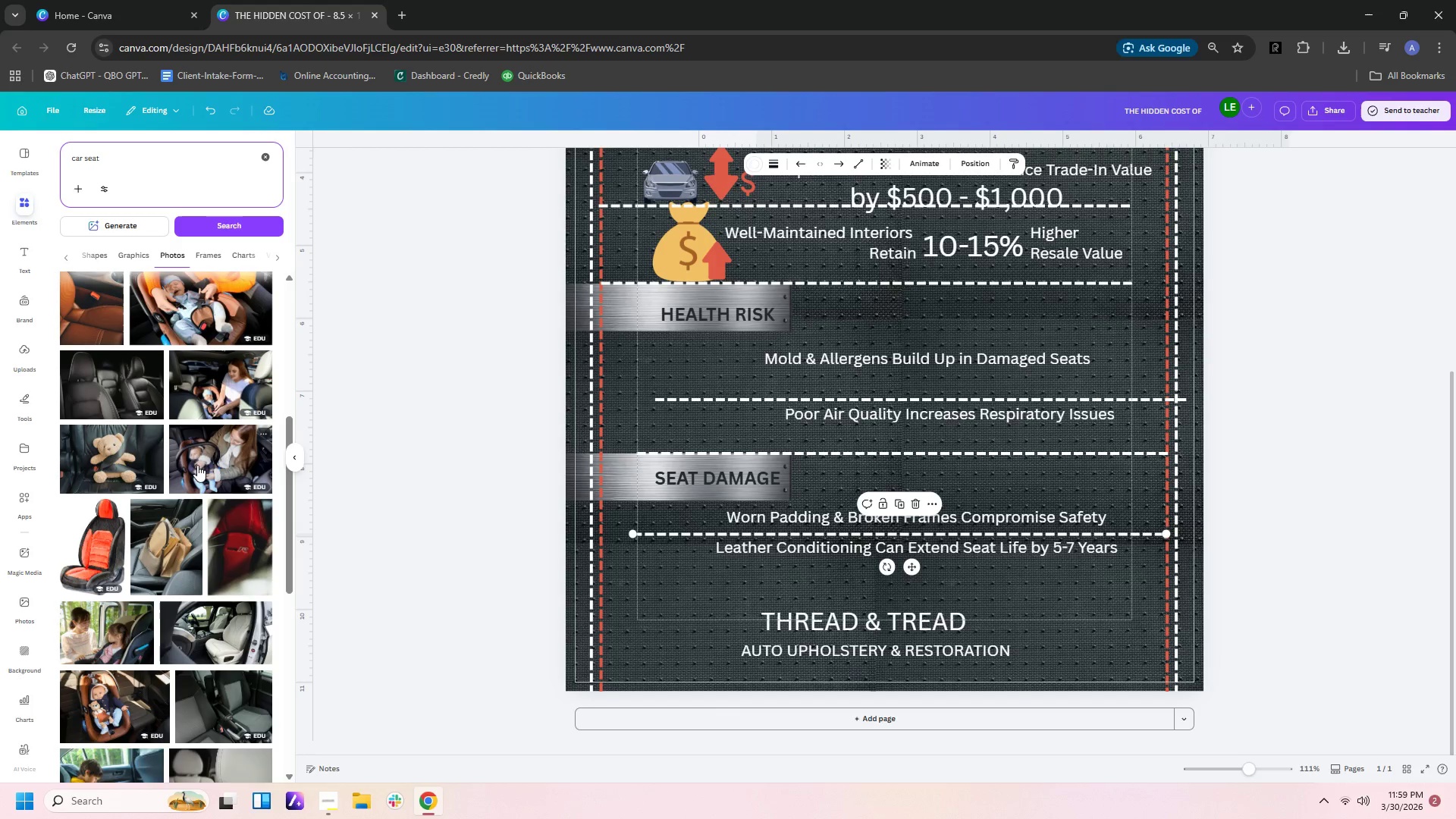 
left_click([109, 529])
 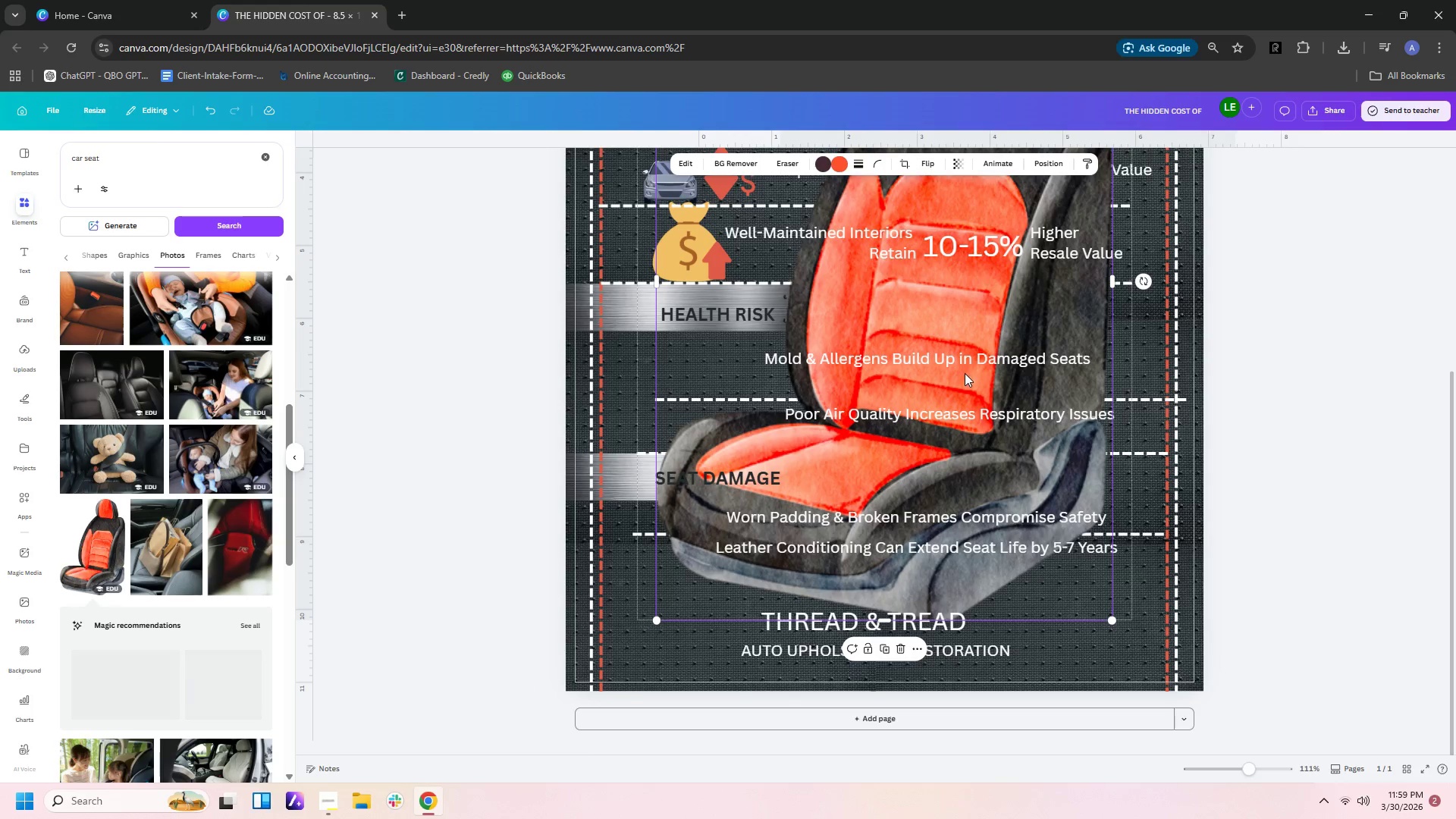 
left_click_drag(start_coordinate=[980, 302], to_coordinate=[876, 442])
 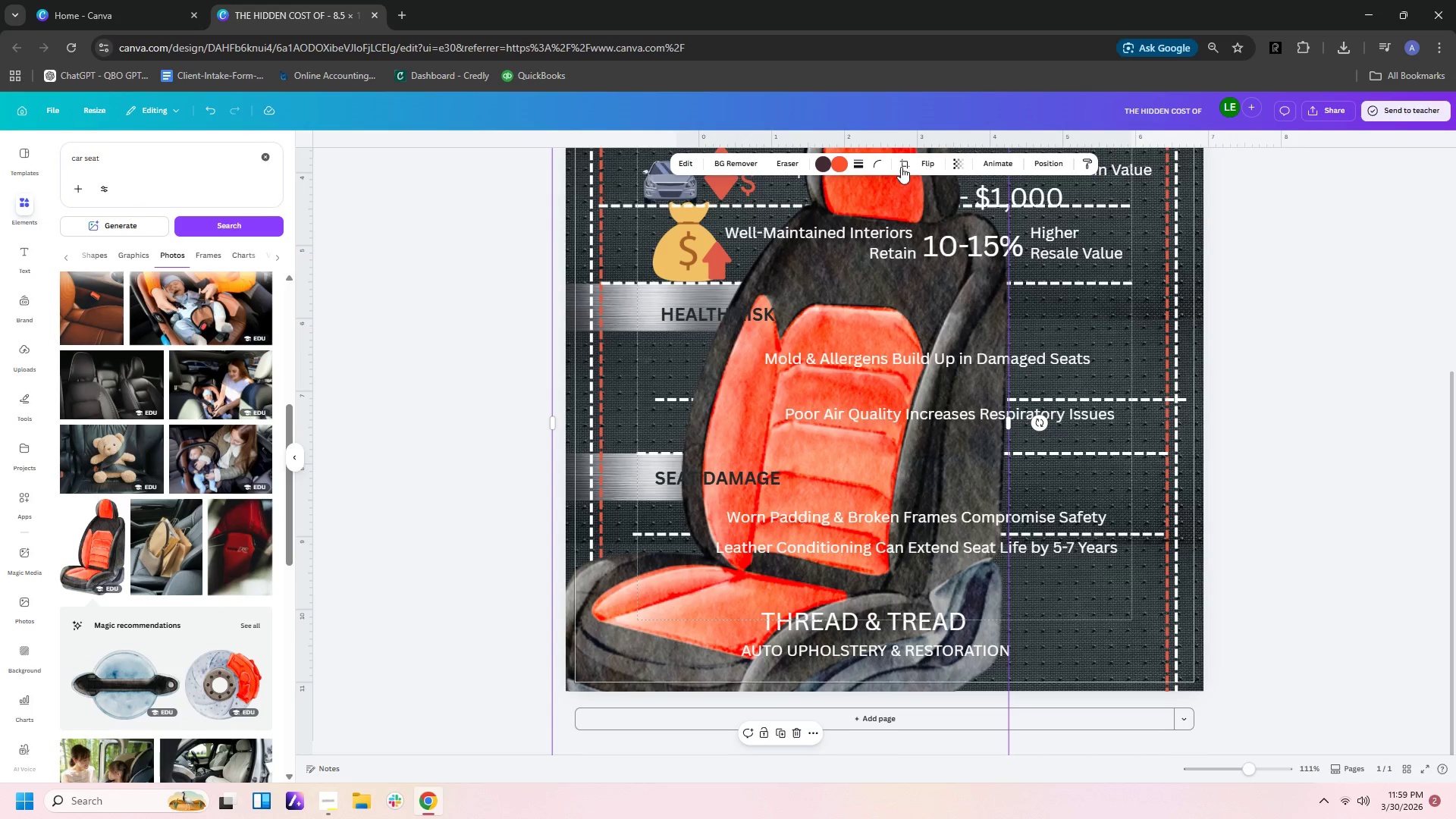 
left_click([930, 155])
 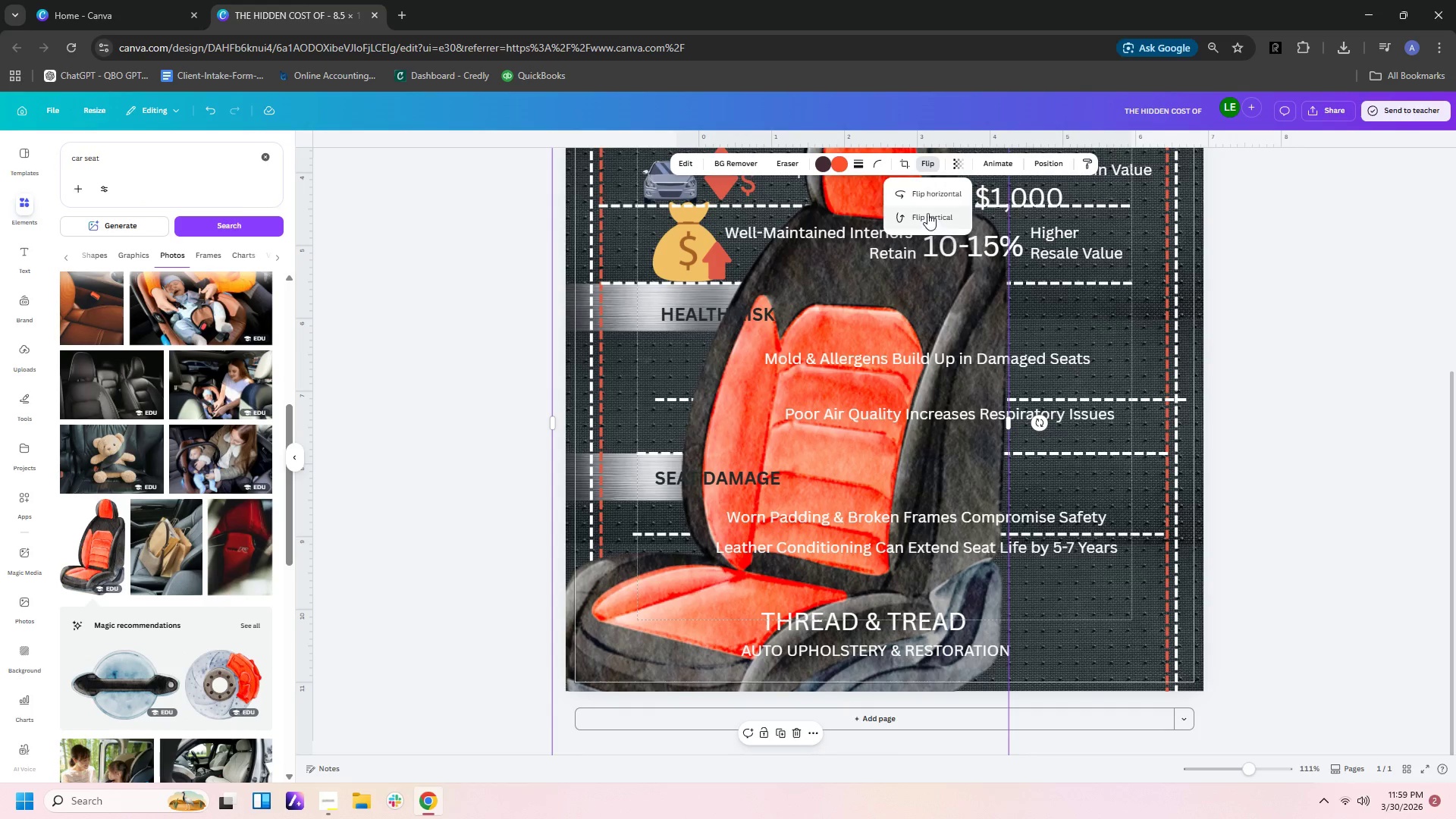 
left_click([931, 194])
 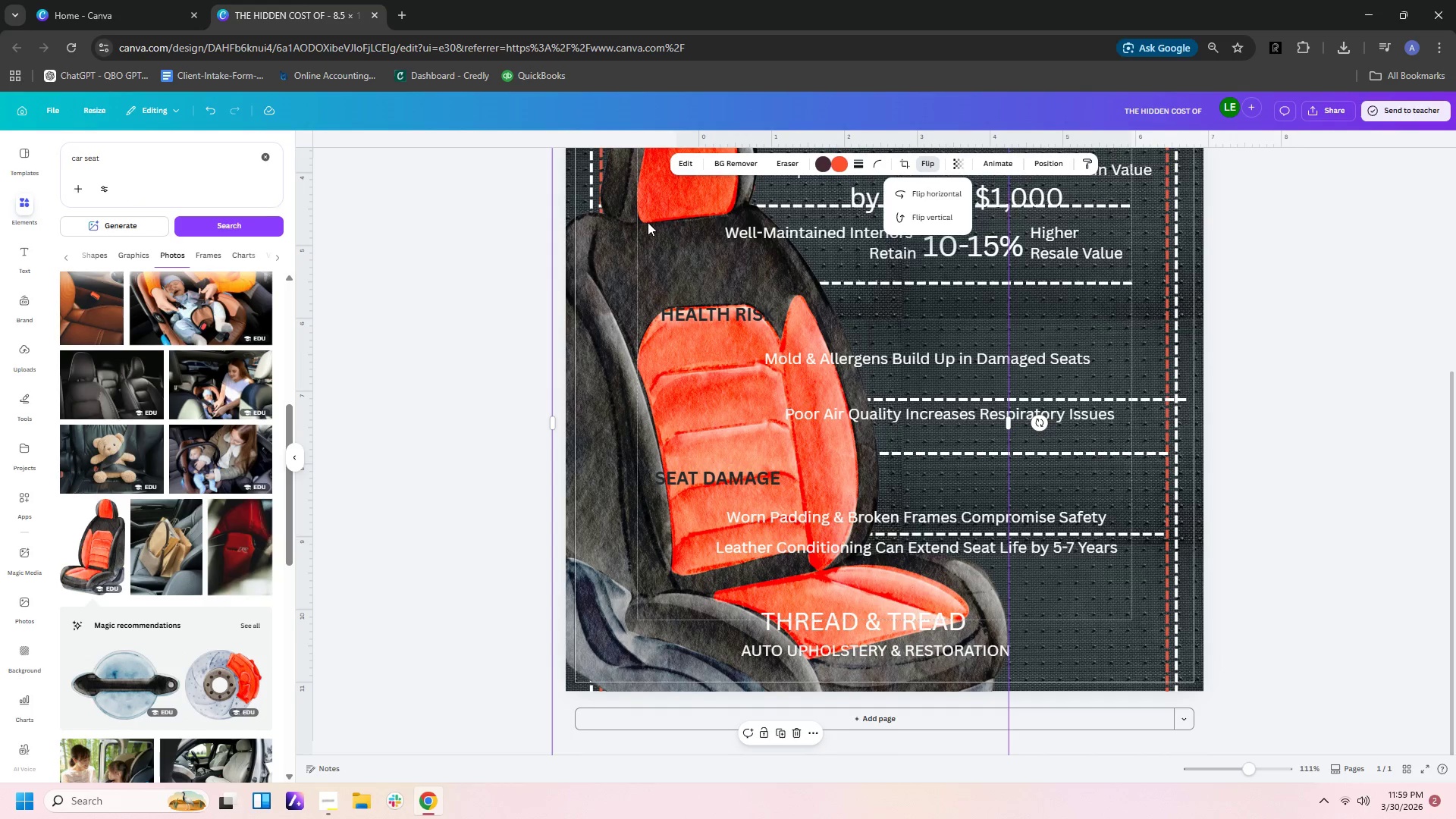 
left_click_drag(start_coordinate=[592, 240], to_coordinate=[716, 344])
 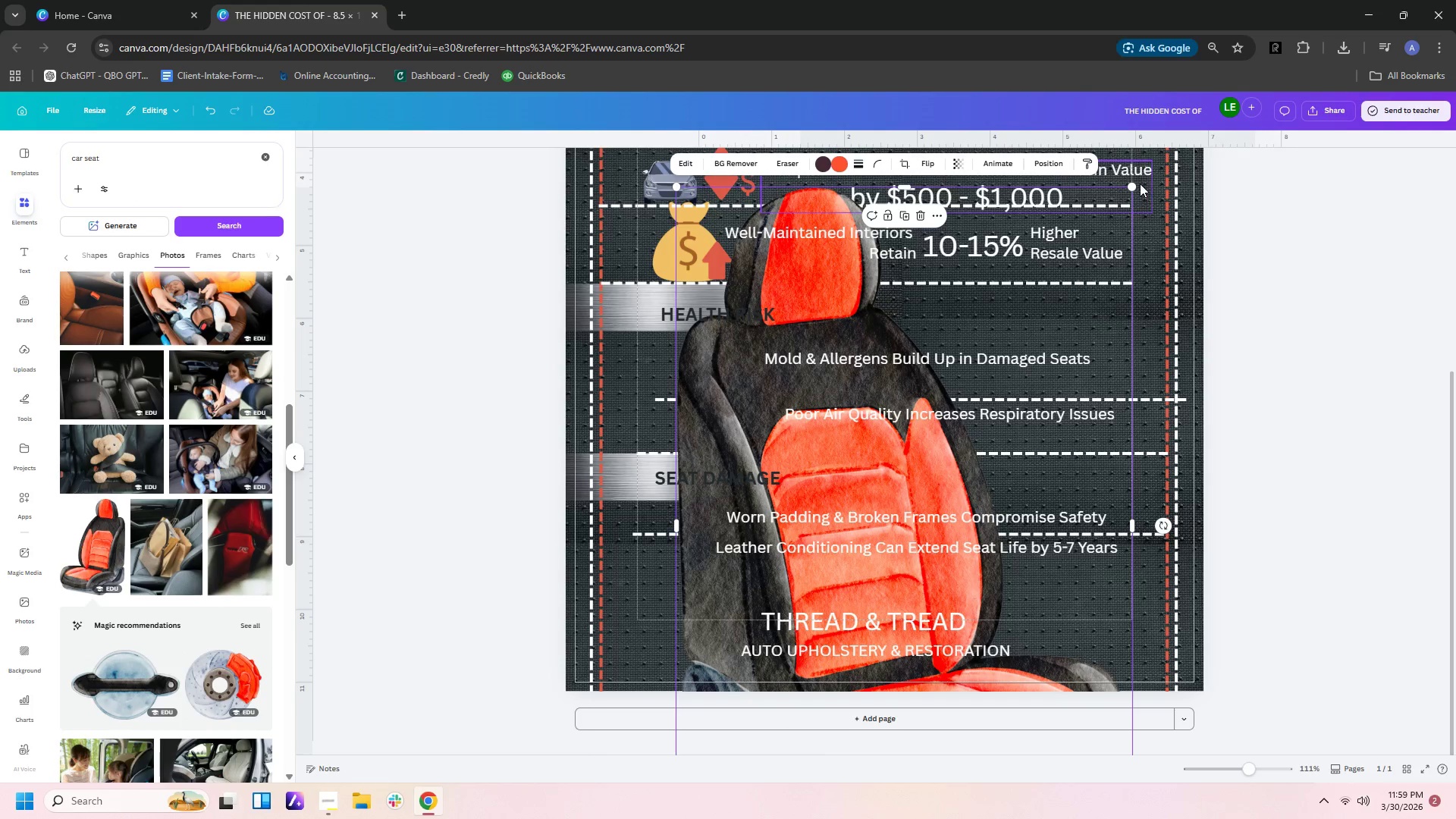 
left_click_drag(start_coordinate=[1134, 184], to_coordinate=[865, 529])
 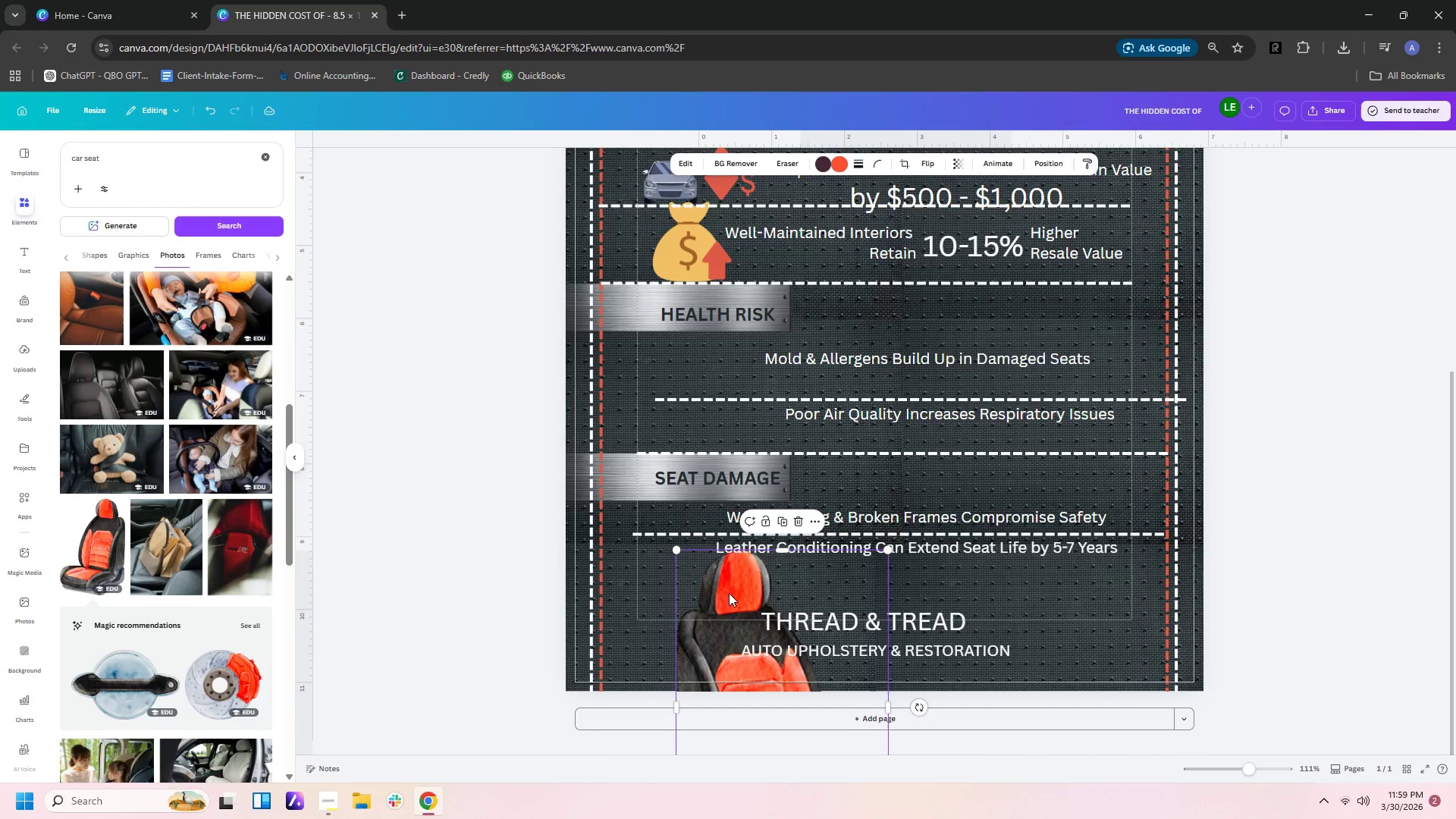 
left_click_drag(start_coordinate=[729, 593], to_coordinate=[699, 366])
 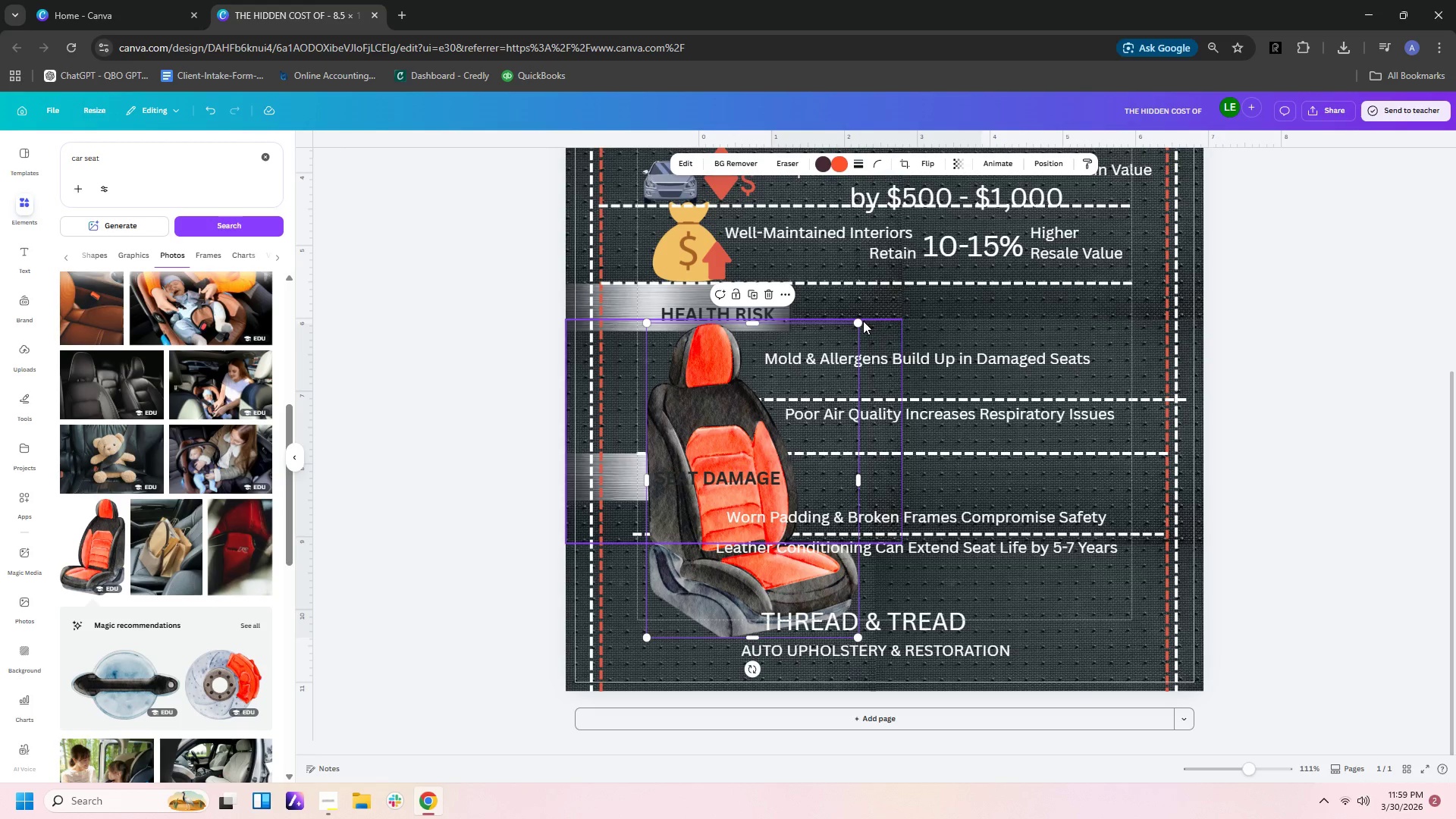 
left_click_drag(start_coordinate=[859, 325], to_coordinate=[697, 549])
 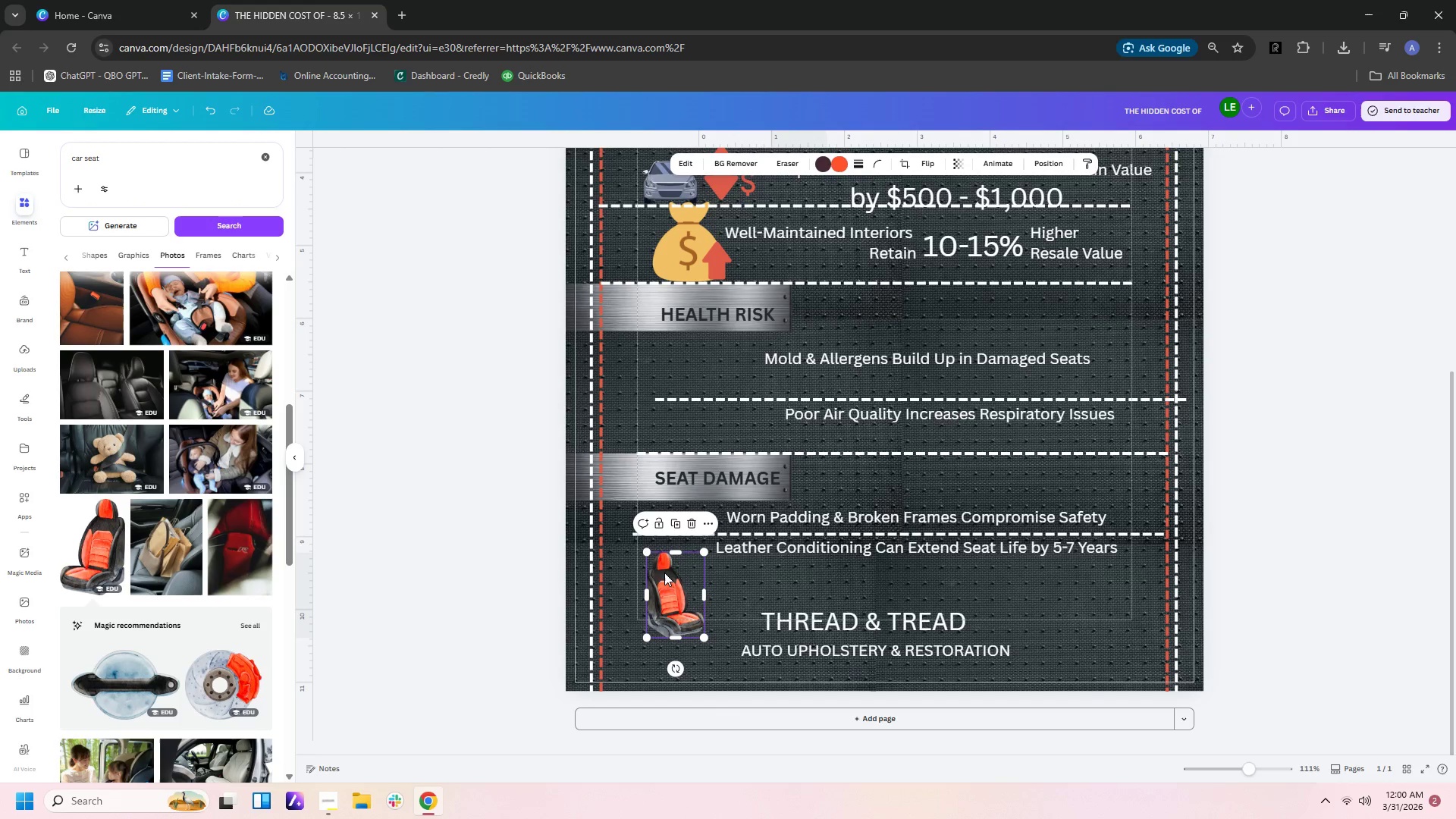 
left_click_drag(start_coordinate=[661, 585], to_coordinate=[645, 544])
 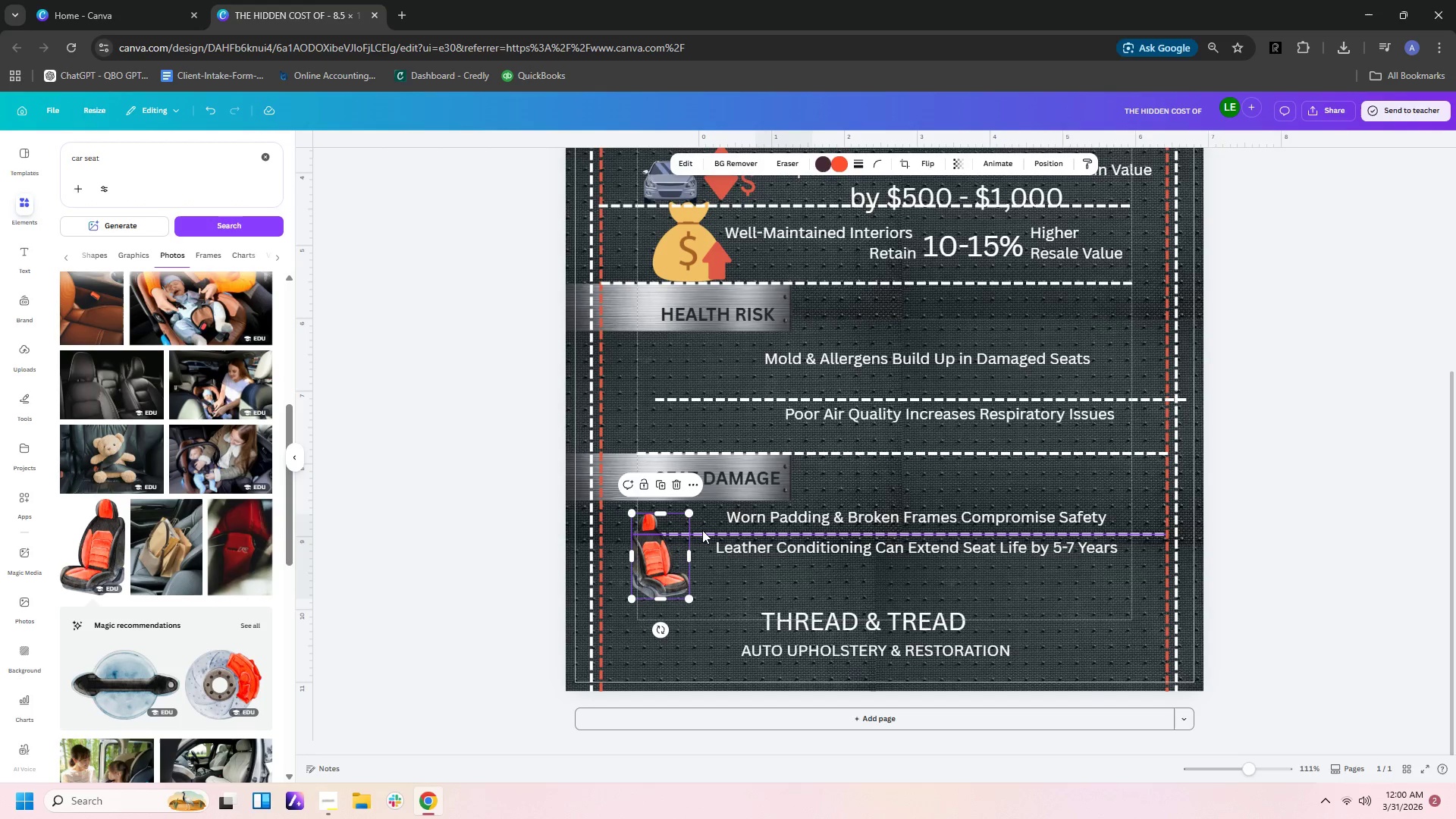 
left_click([703, 532])
 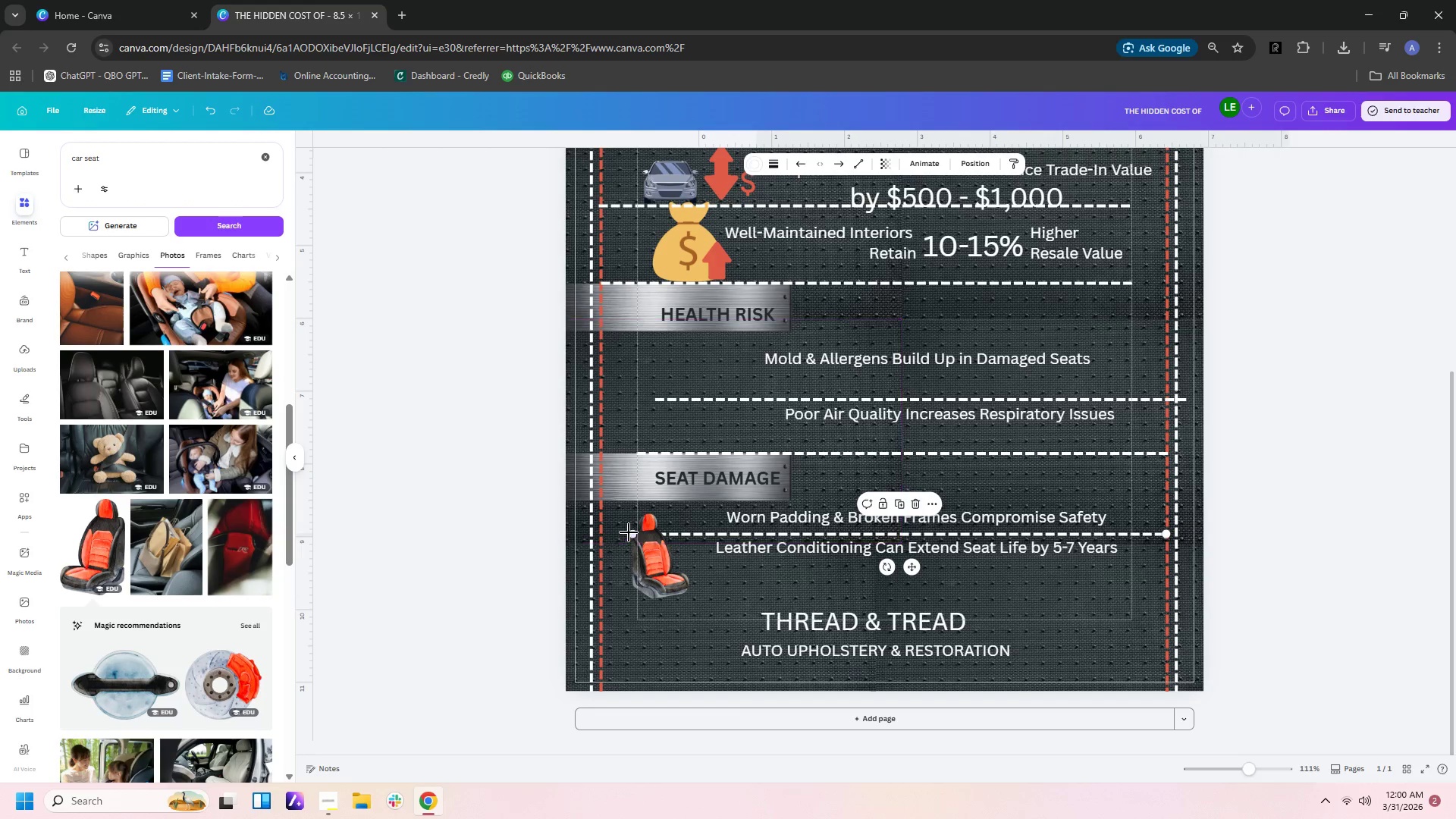 
left_click_drag(start_coordinate=[632, 532], to_coordinate=[711, 527])
 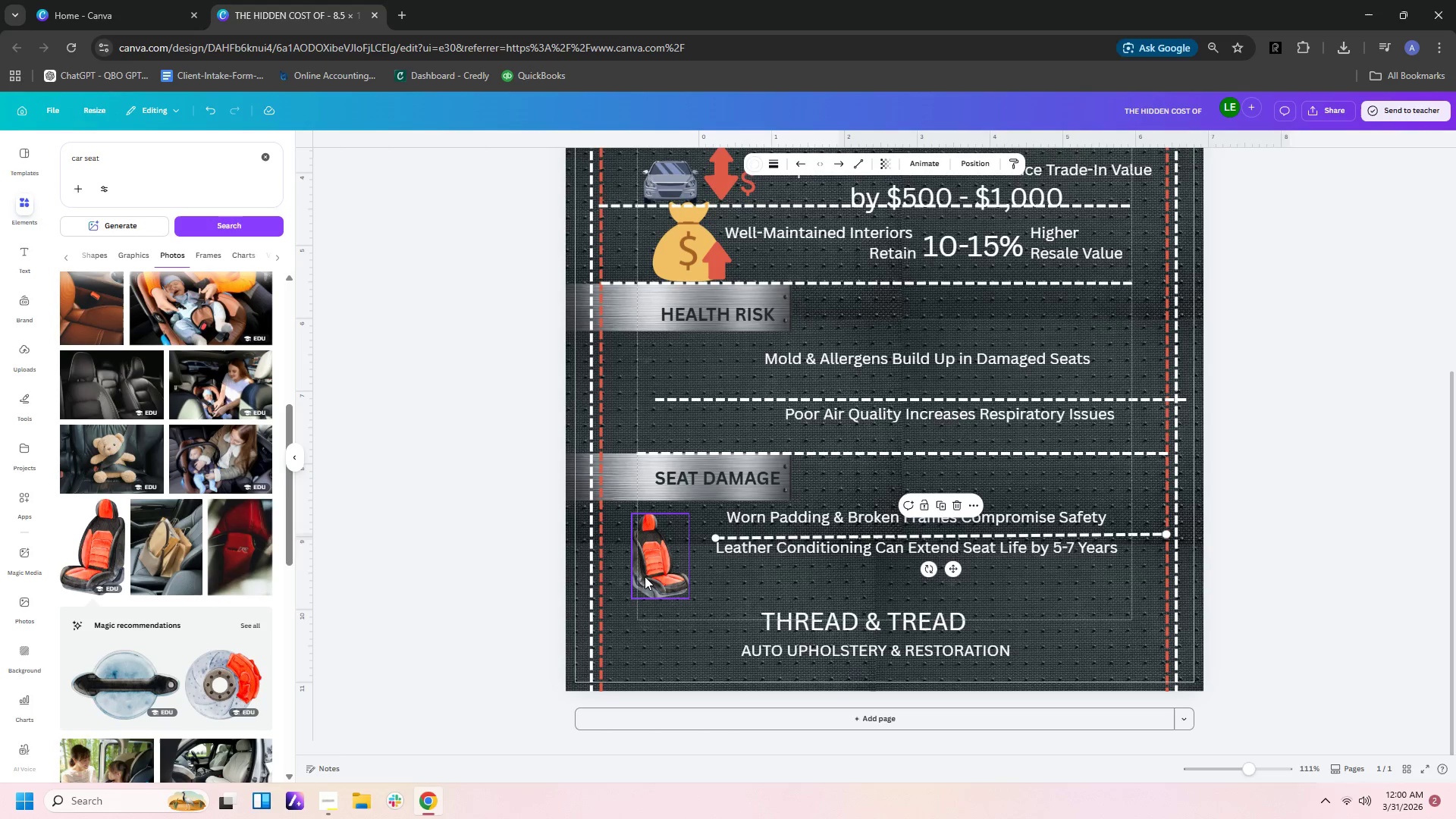 
left_click([645, 576])
 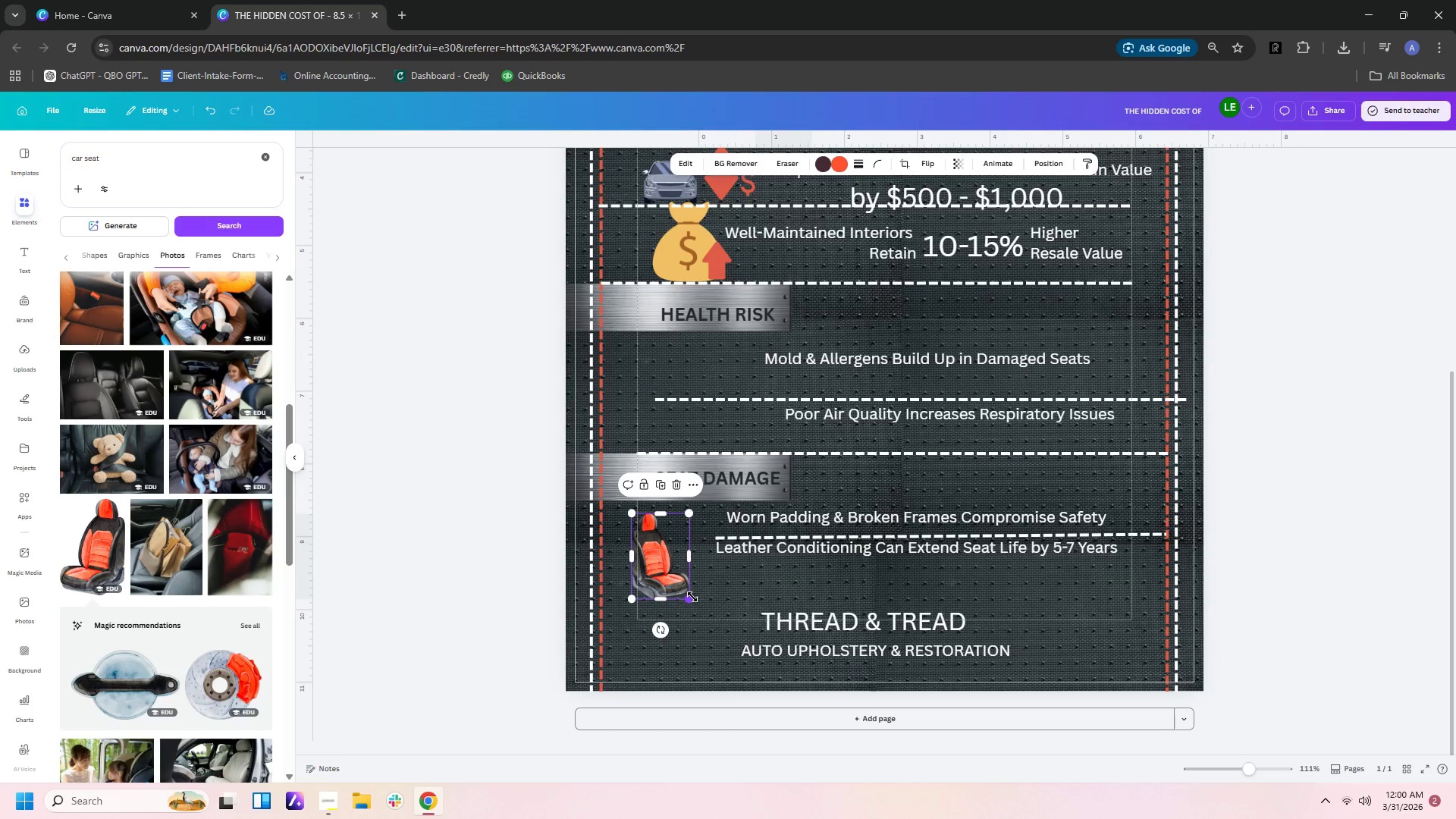 
left_click_drag(start_coordinate=[691, 598], to_coordinate=[739, 629])
 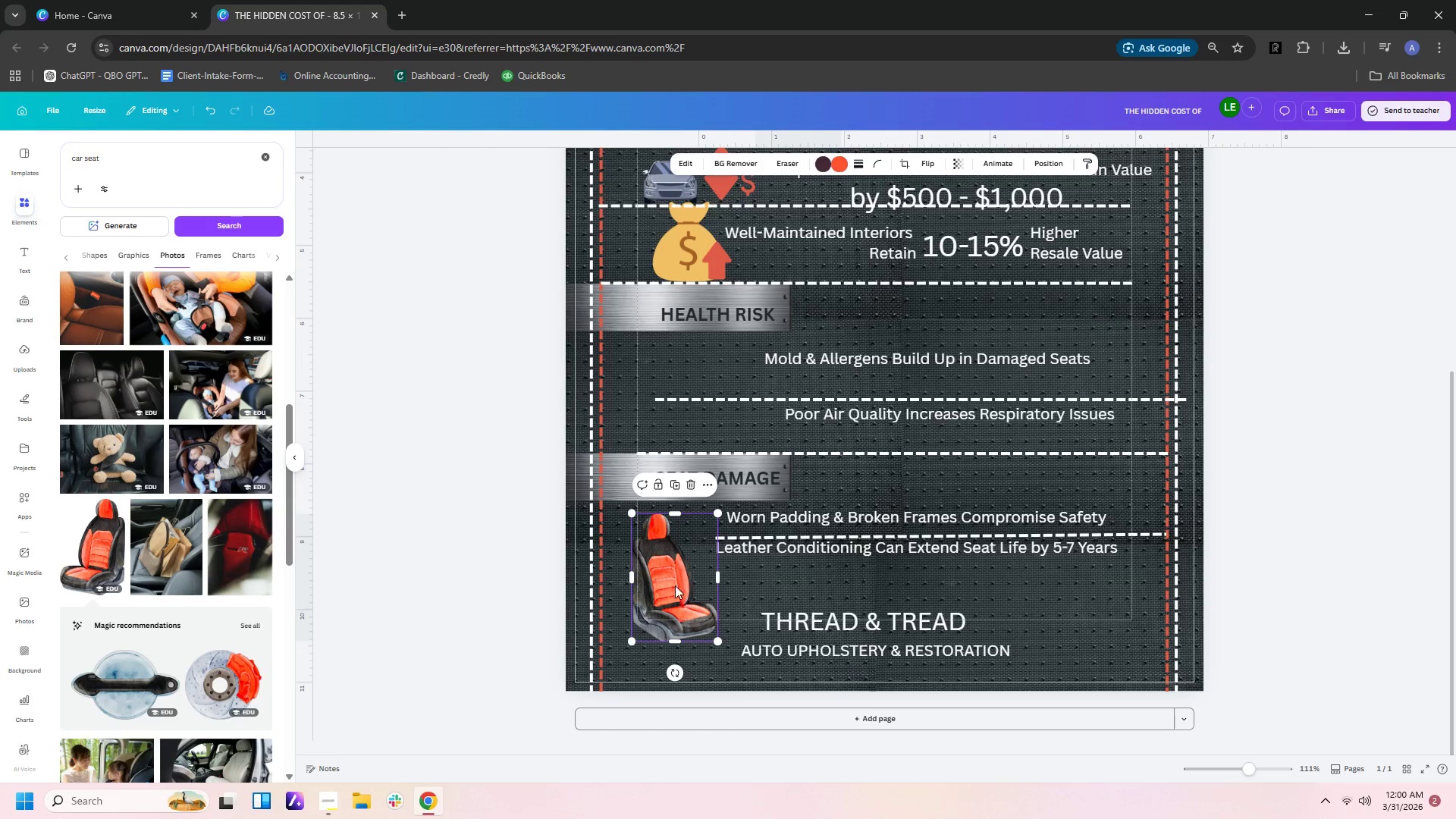 
left_click_drag(start_coordinate=[675, 585], to_coordinate=[691, 579])
 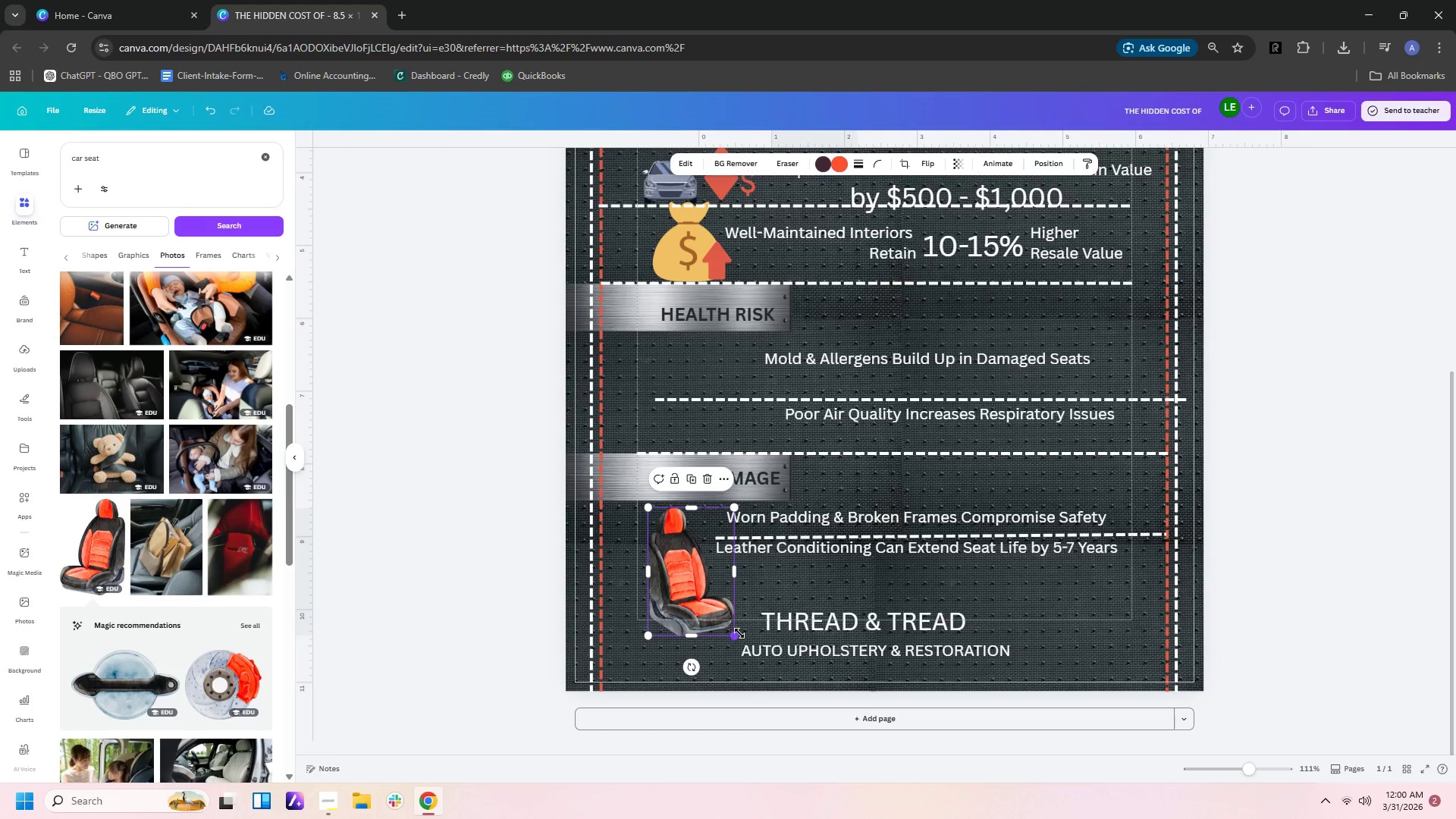 
left_click_drag(start_coordinate=[738, 635], to_coordinate=[728, 607])
 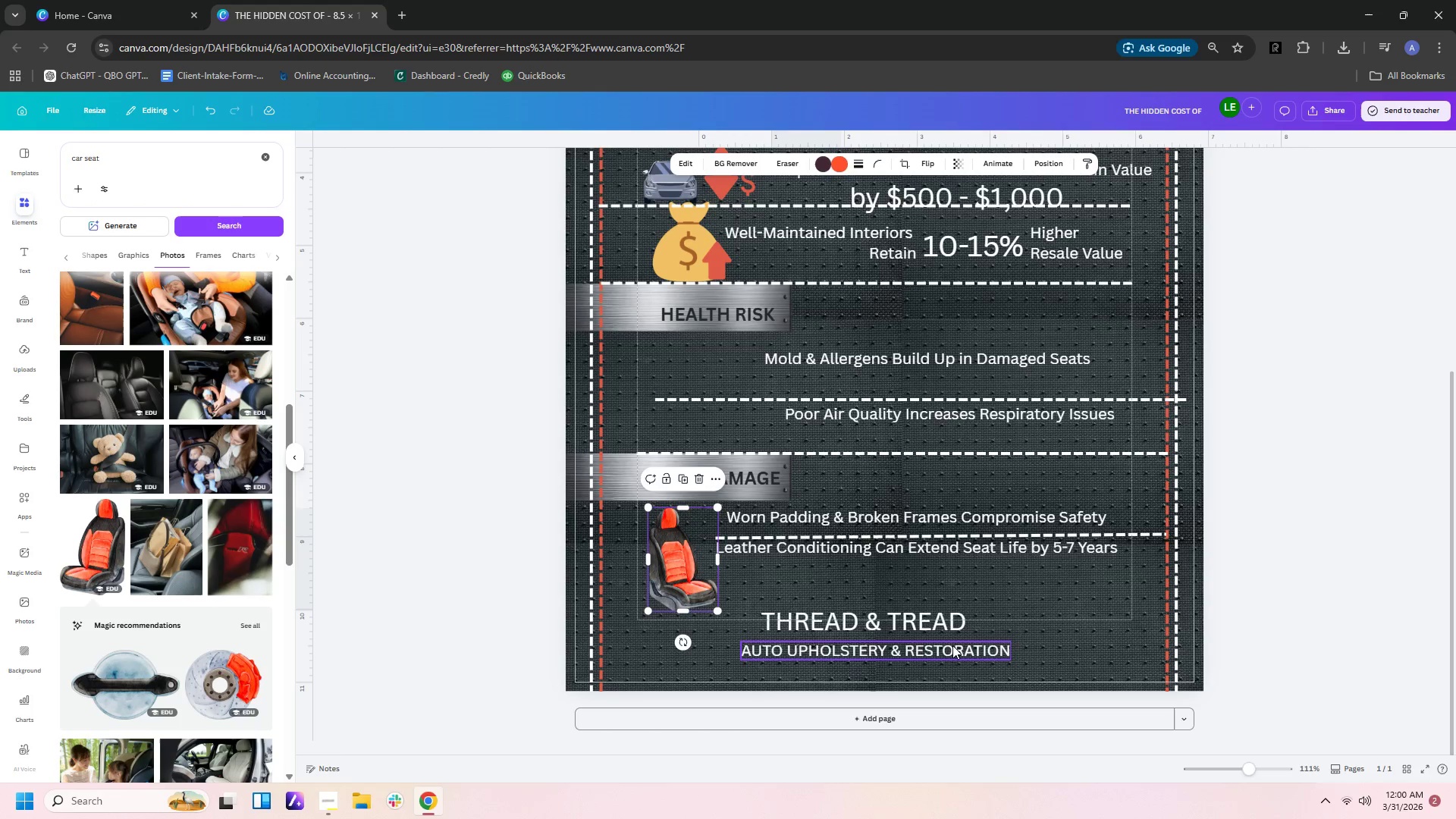 
left_click([952, 645])
 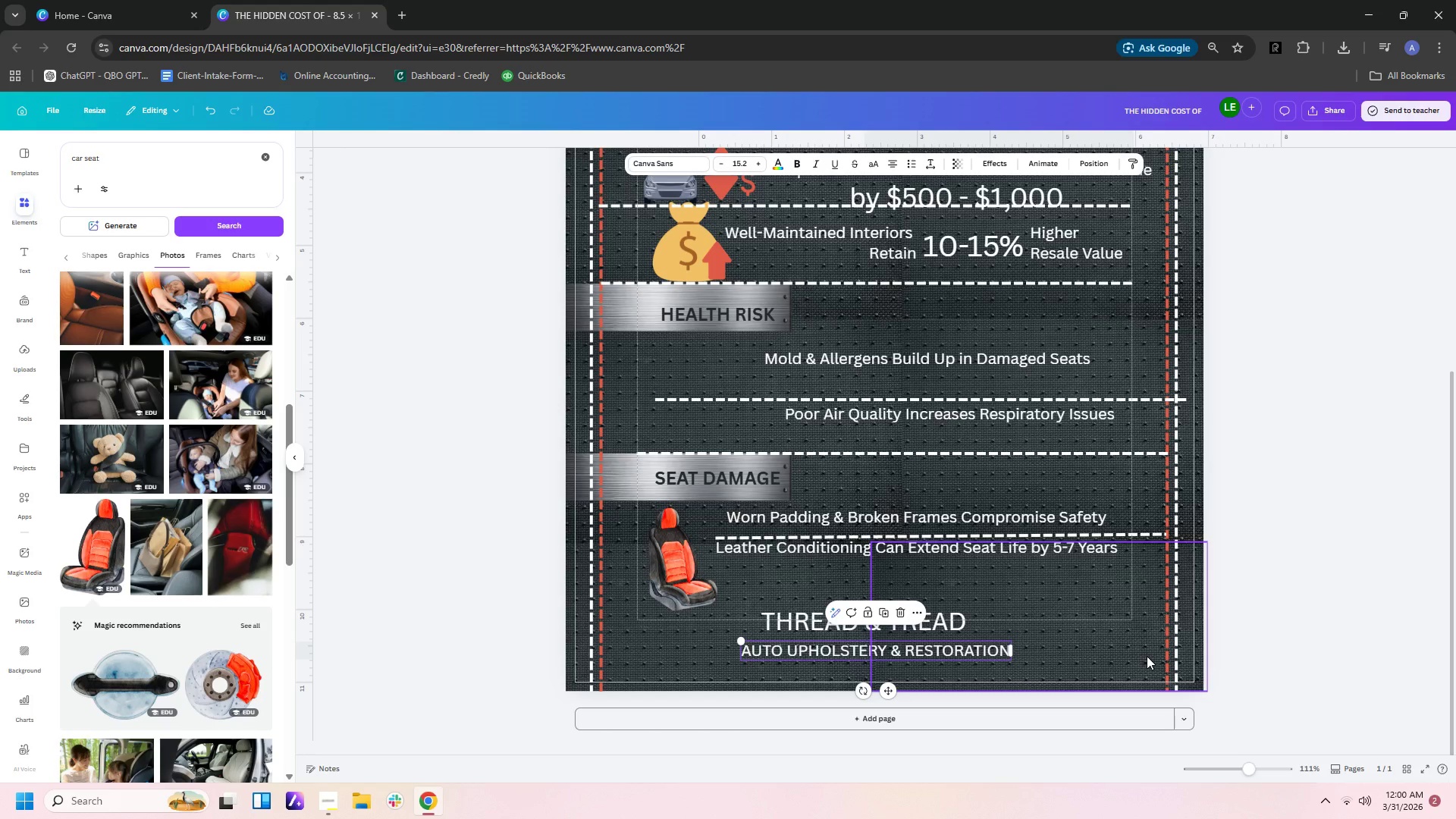 
scroll: coordinate [239, 575], scroll_direction: down, amount: 6.0
 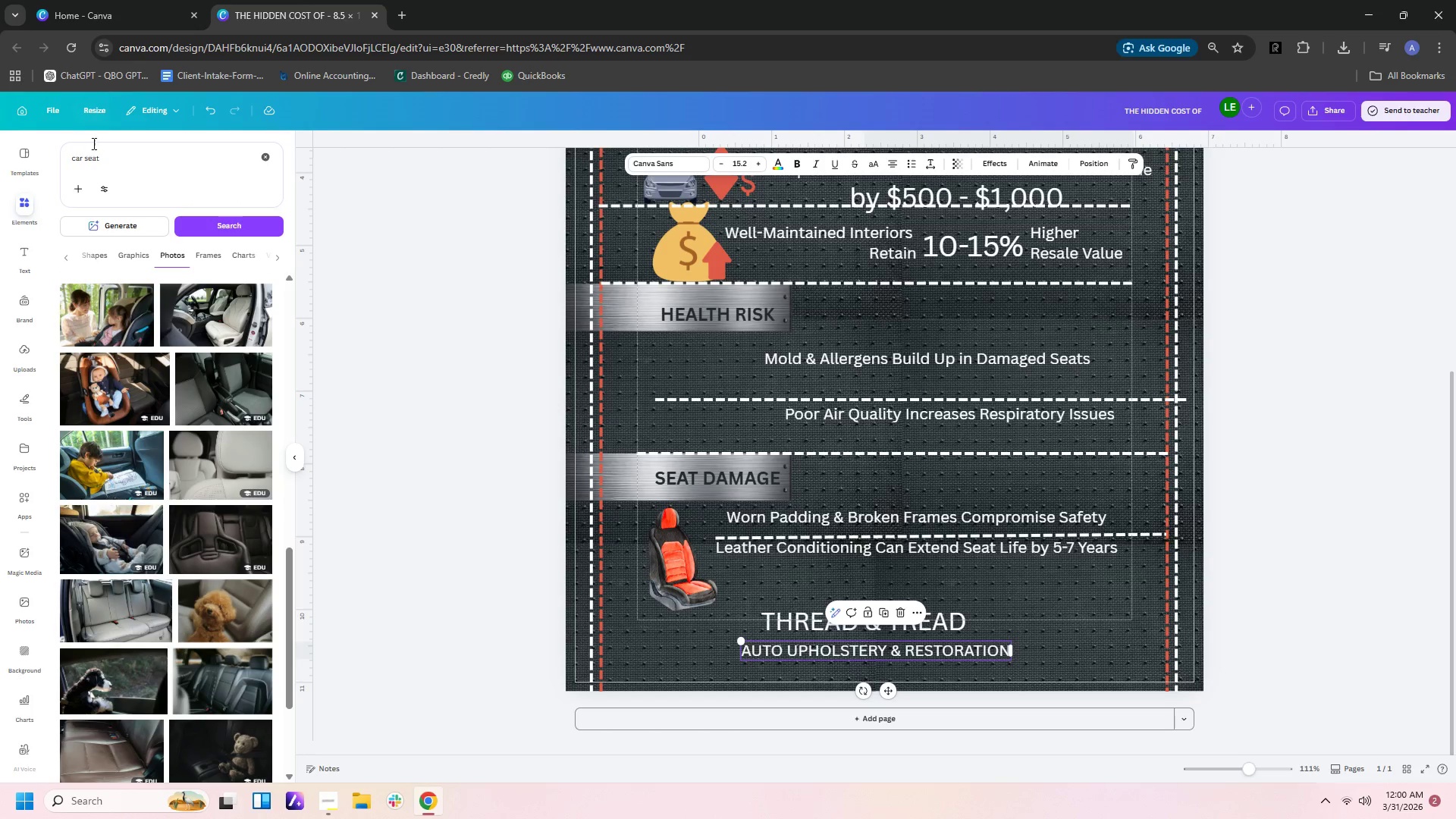 
left_click([111, 162])
 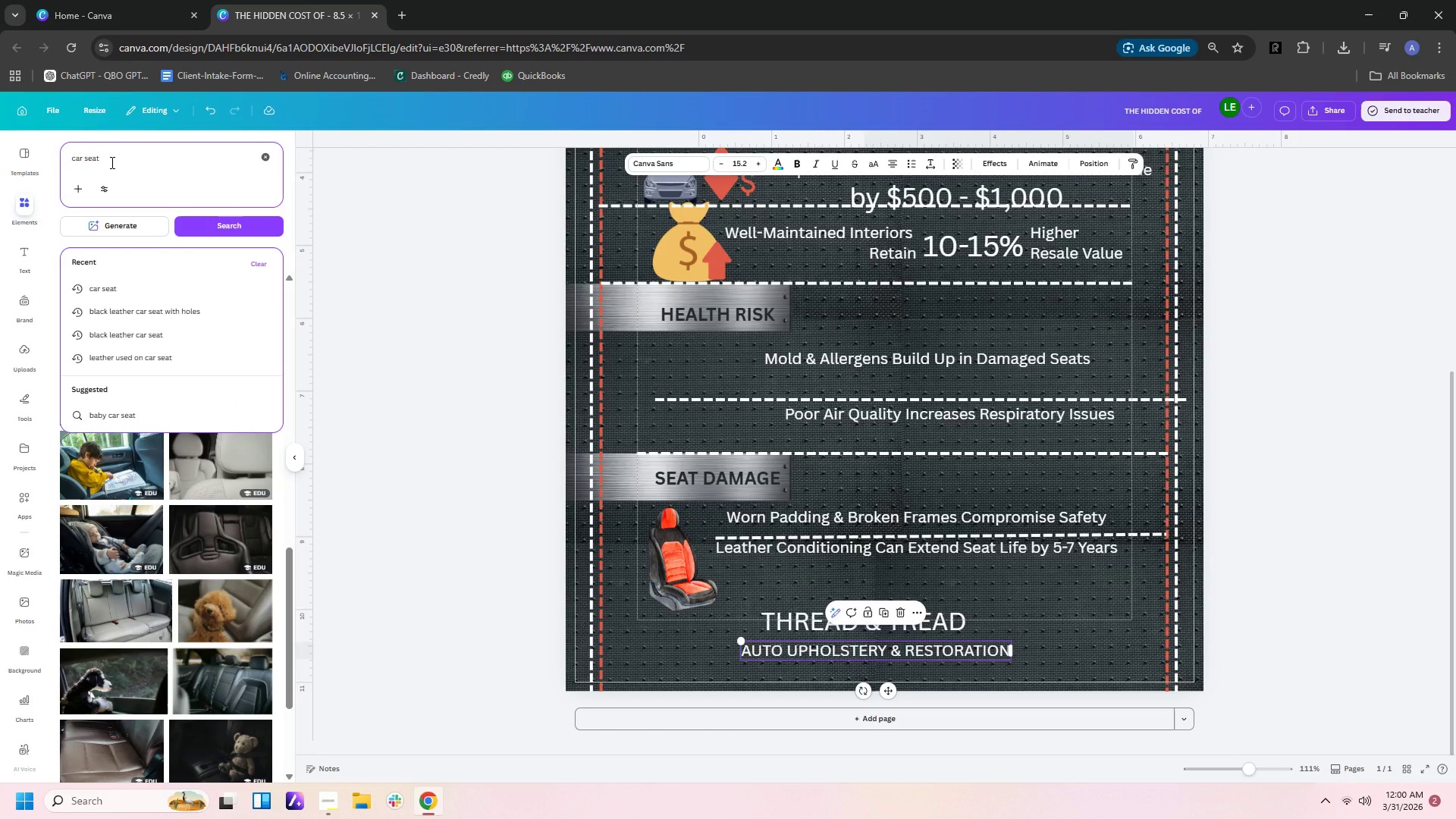 
type( leather=)
key(Backspace)
key(Backspace)
key(Backspace)
key(Backspace)
key(Backspace)
type(ther)
 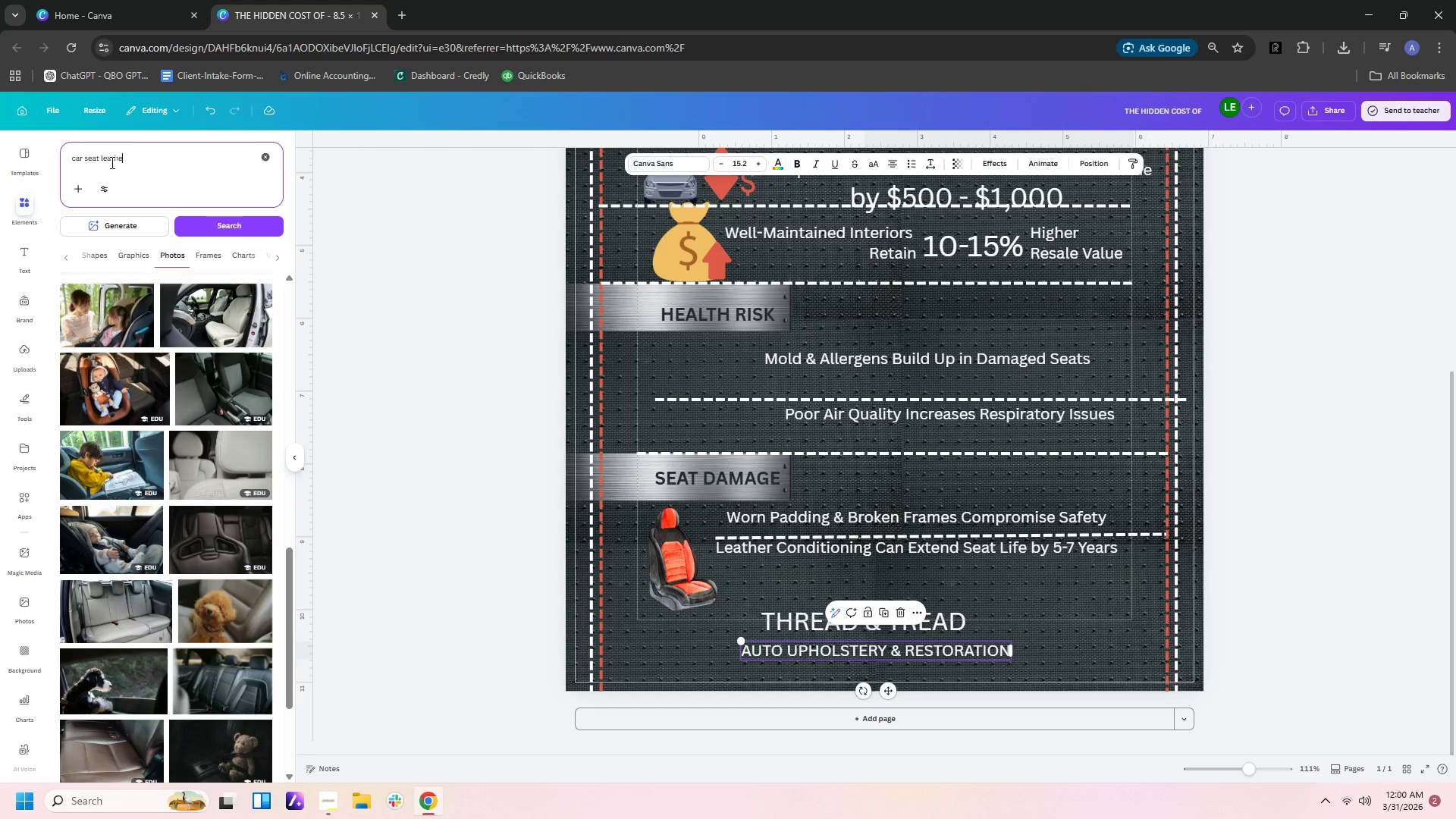 
key(Enter)
 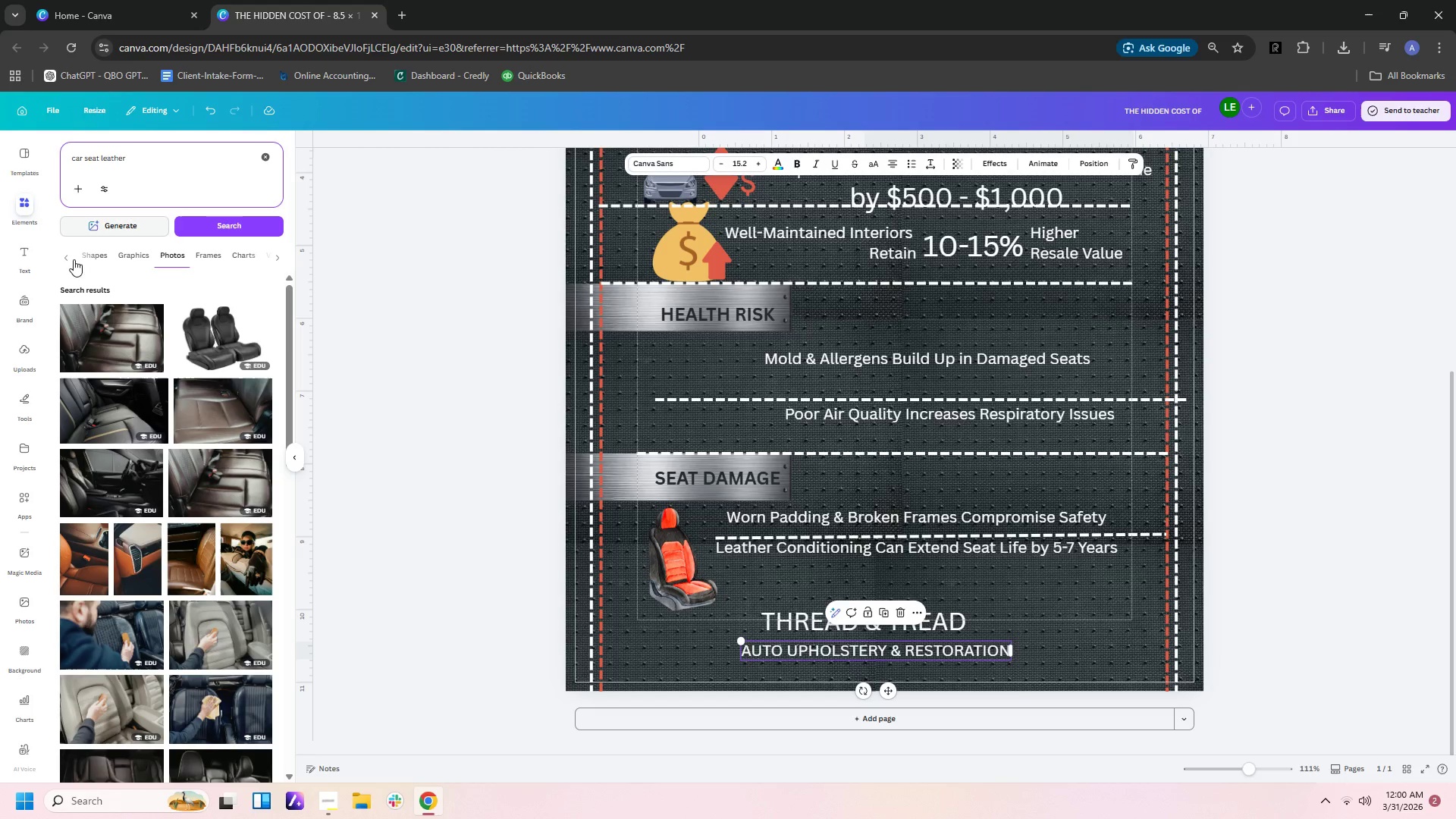 
mouse_move([228, 370])
 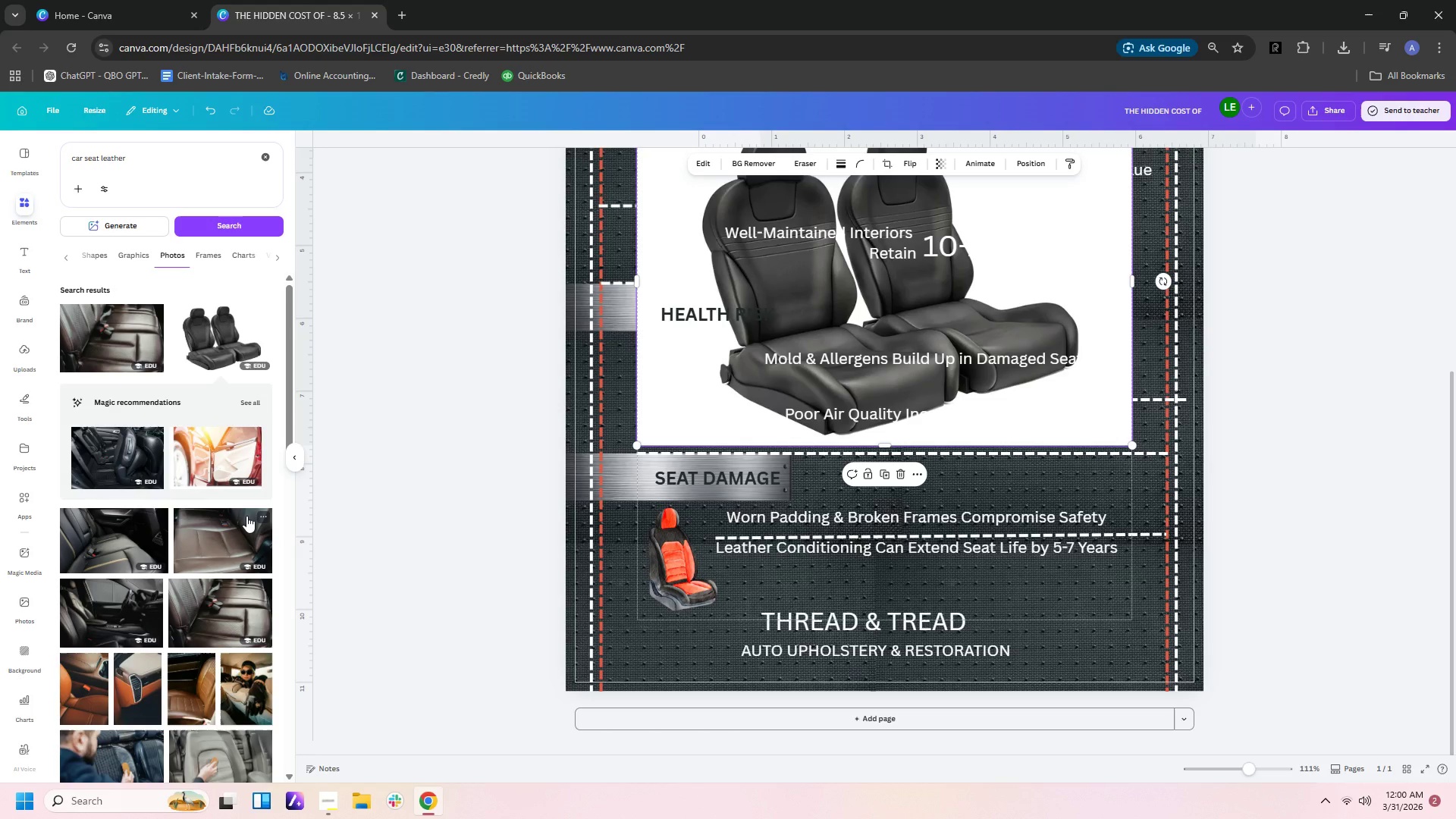 
scroll: coordinate [197, 541], scroll_direction: down, amount: 21.0
 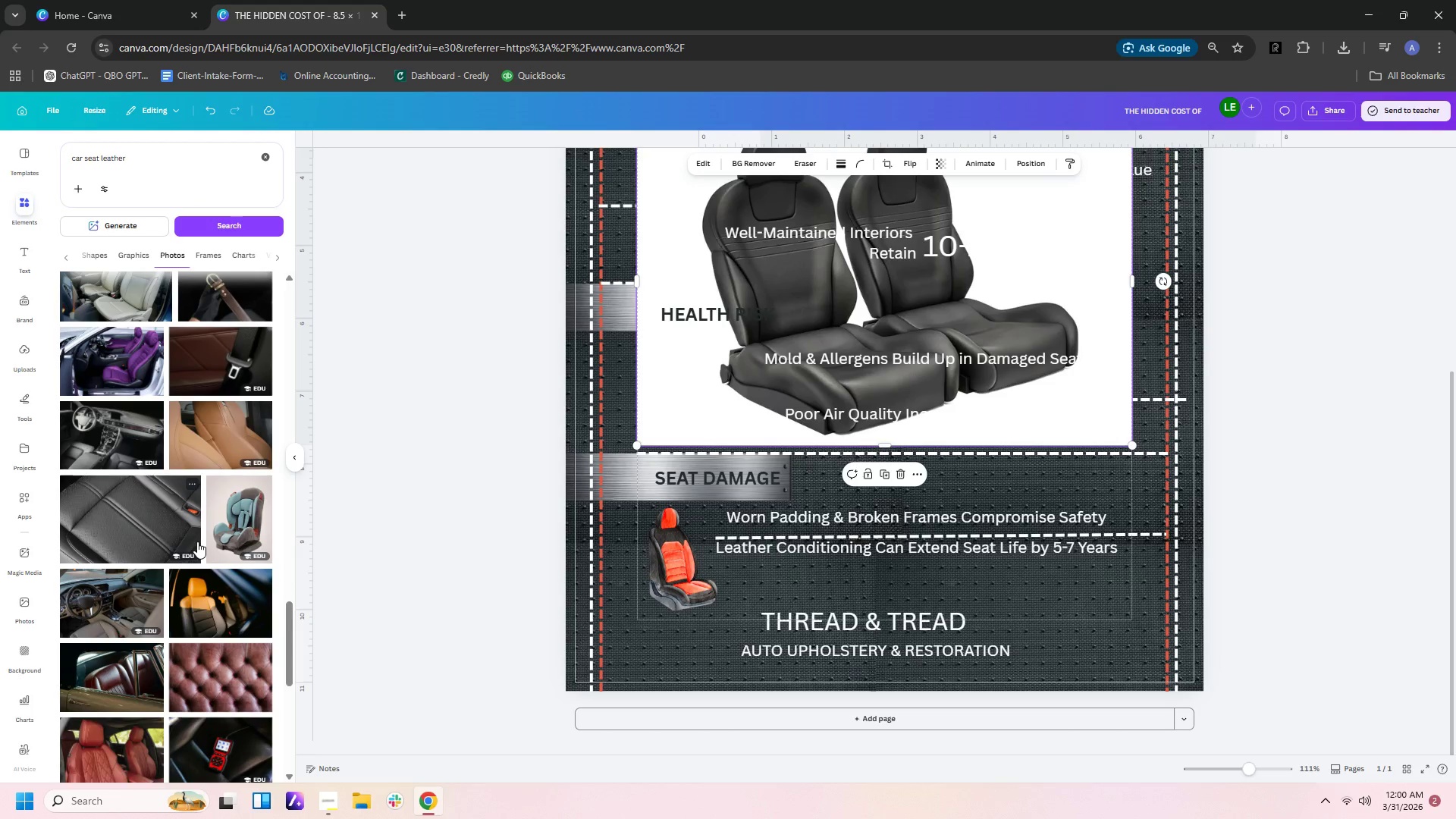 
scroll: coordinate [197, 541], scroll_direction: down, amount: 11.0
 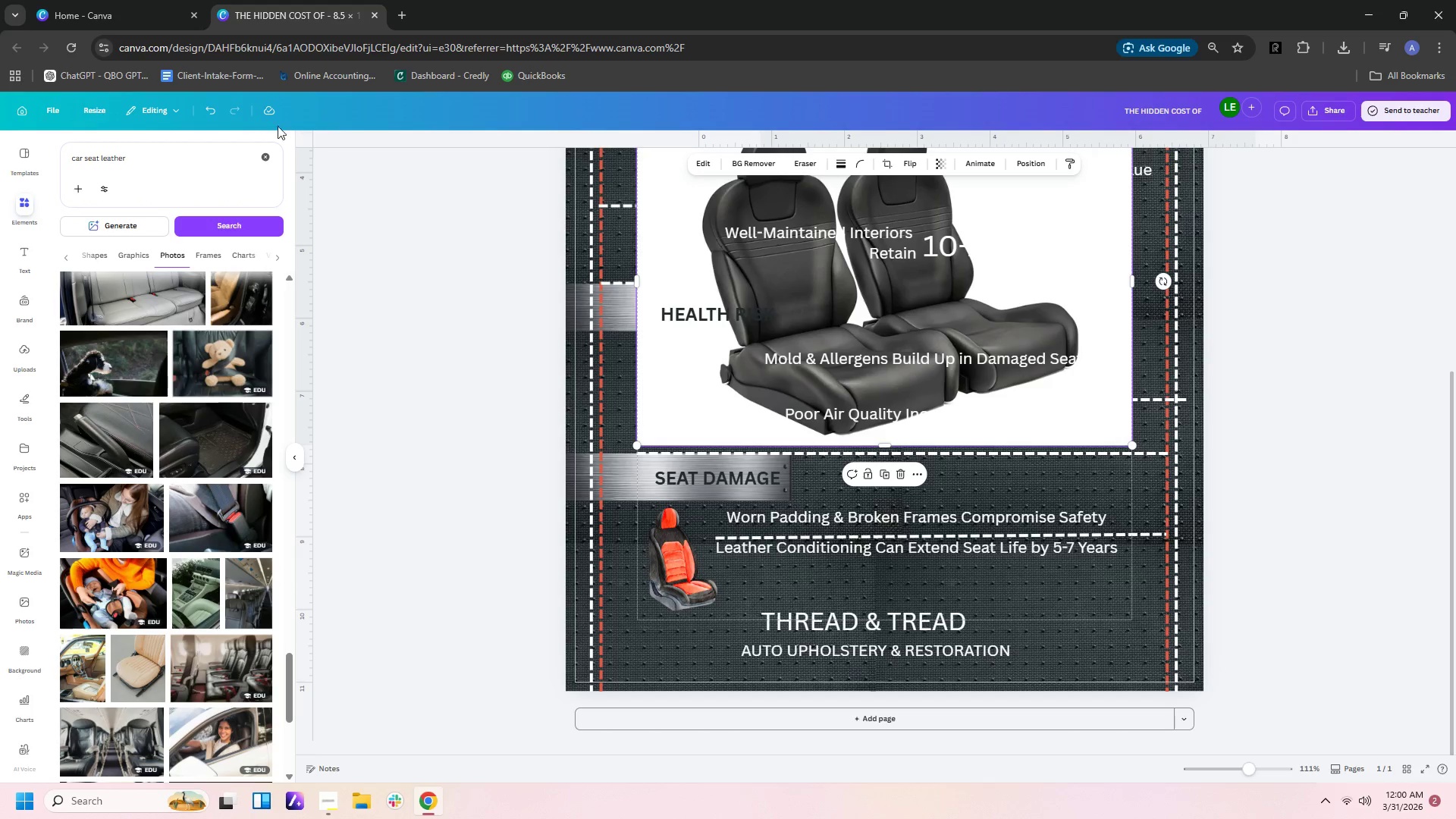 
left_click([167, 168])
 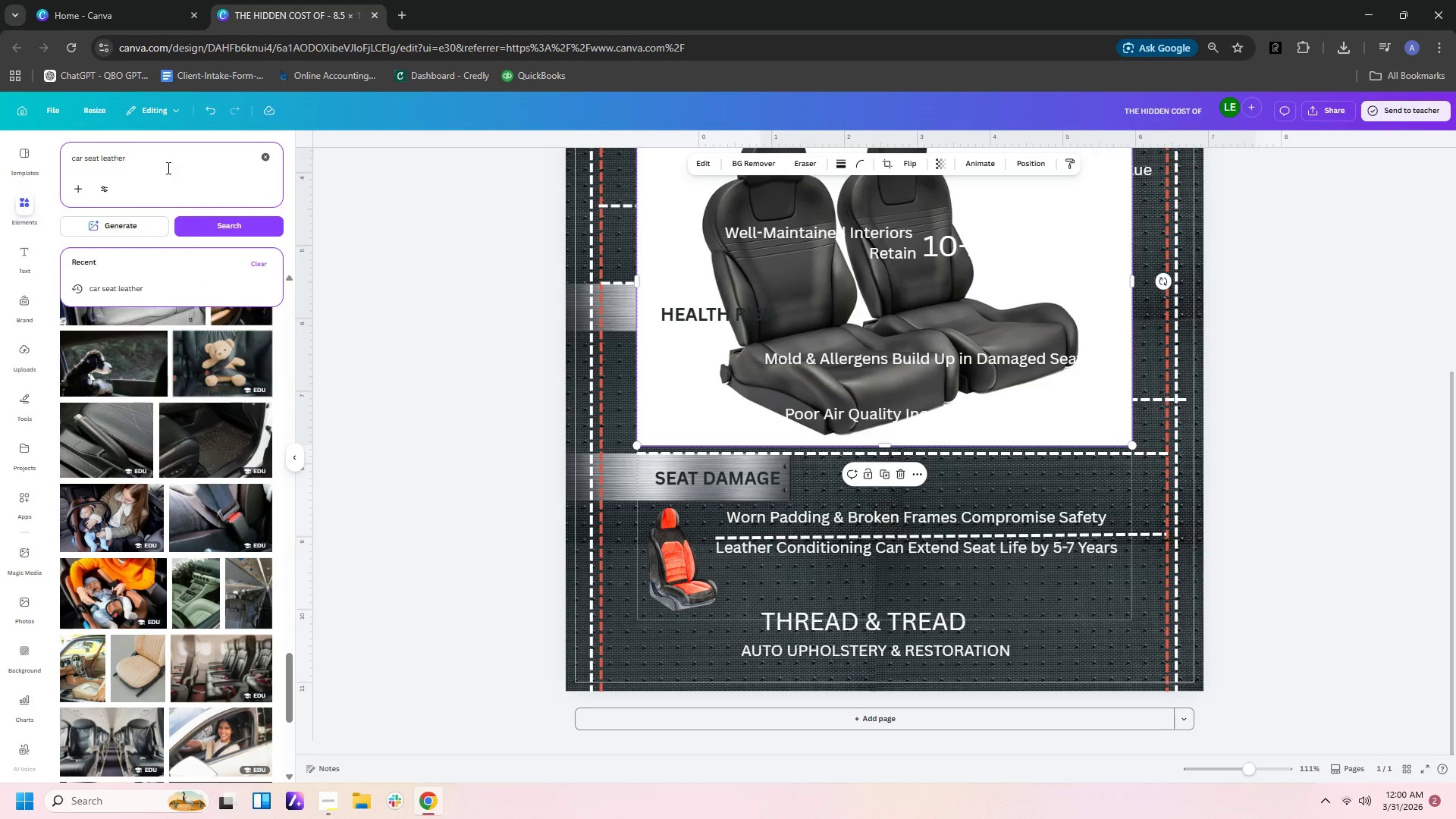 
type( one only)
 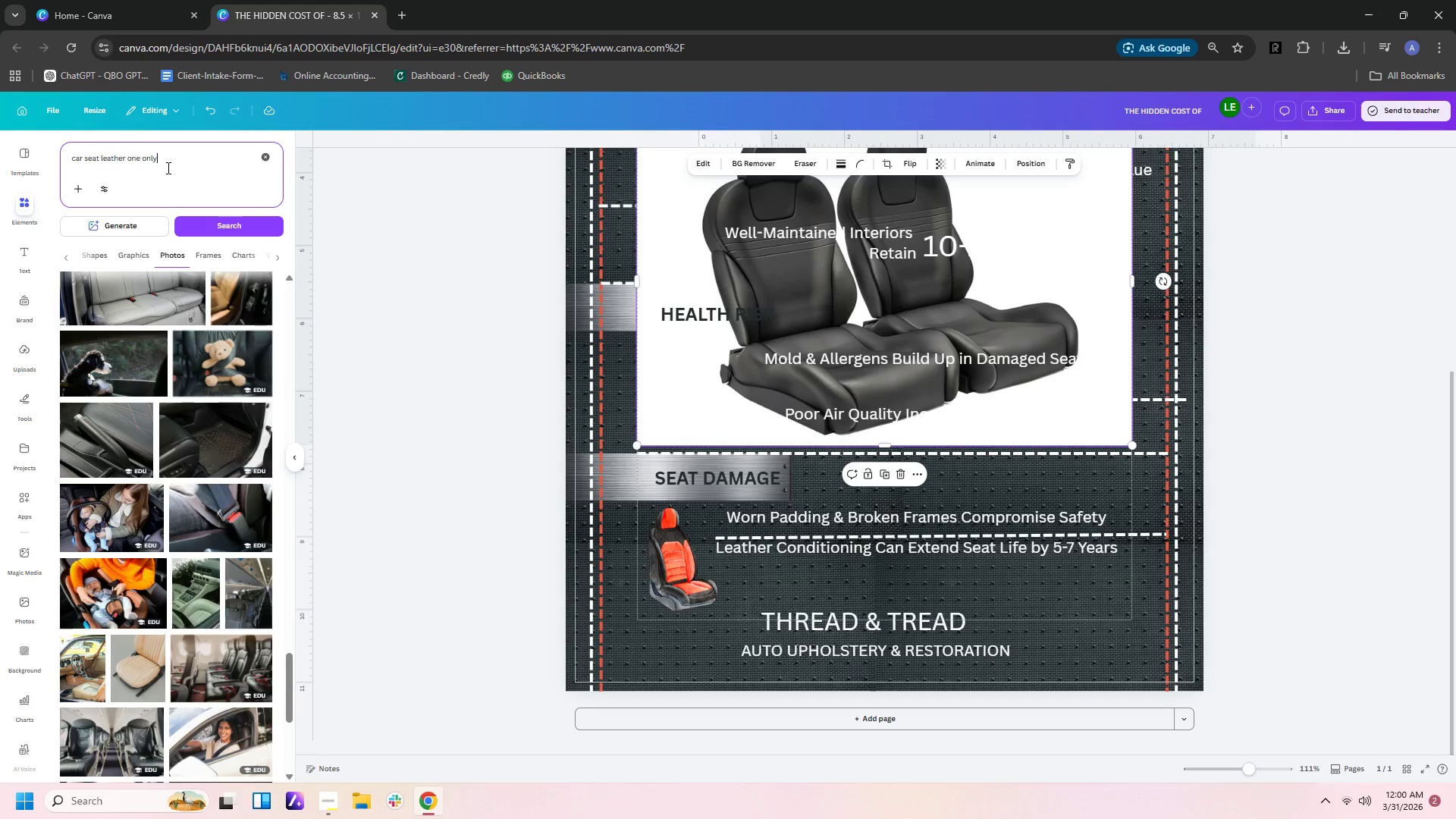 
key(Enter)
 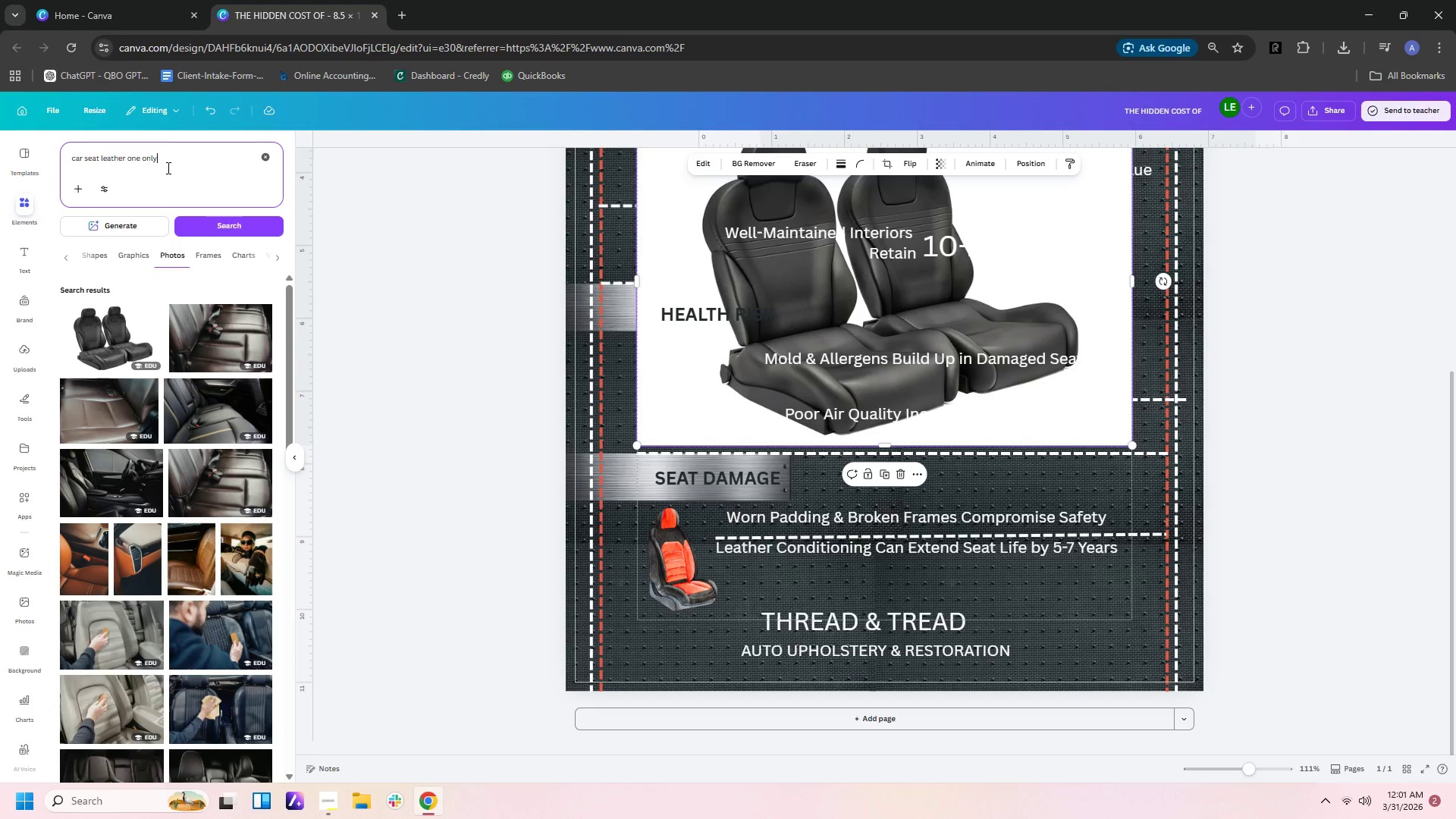 
wait(12.51)
 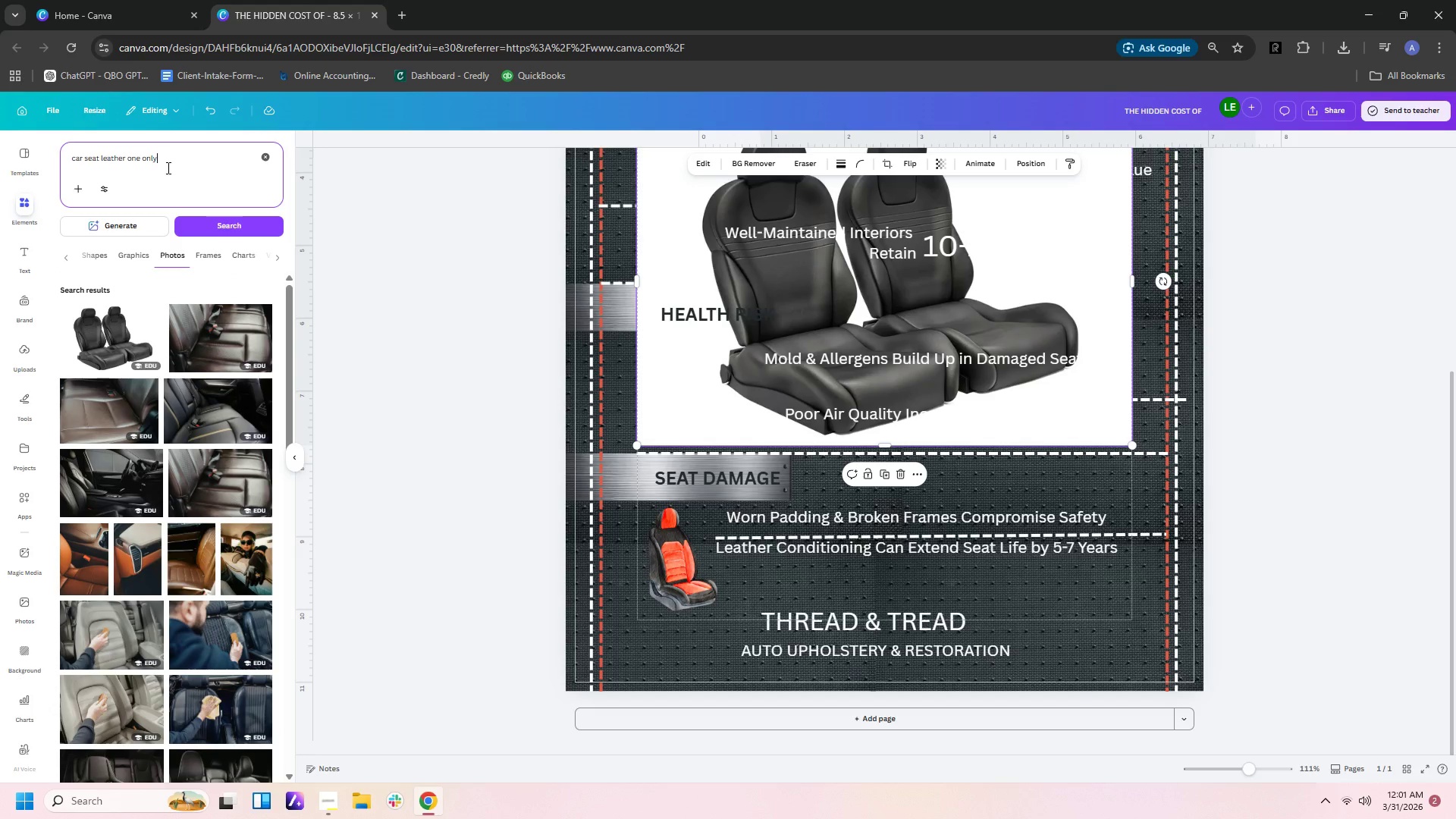 
left_click_drag(start_coordinate=[1001, 341], to_coordinate=[936, 571])
 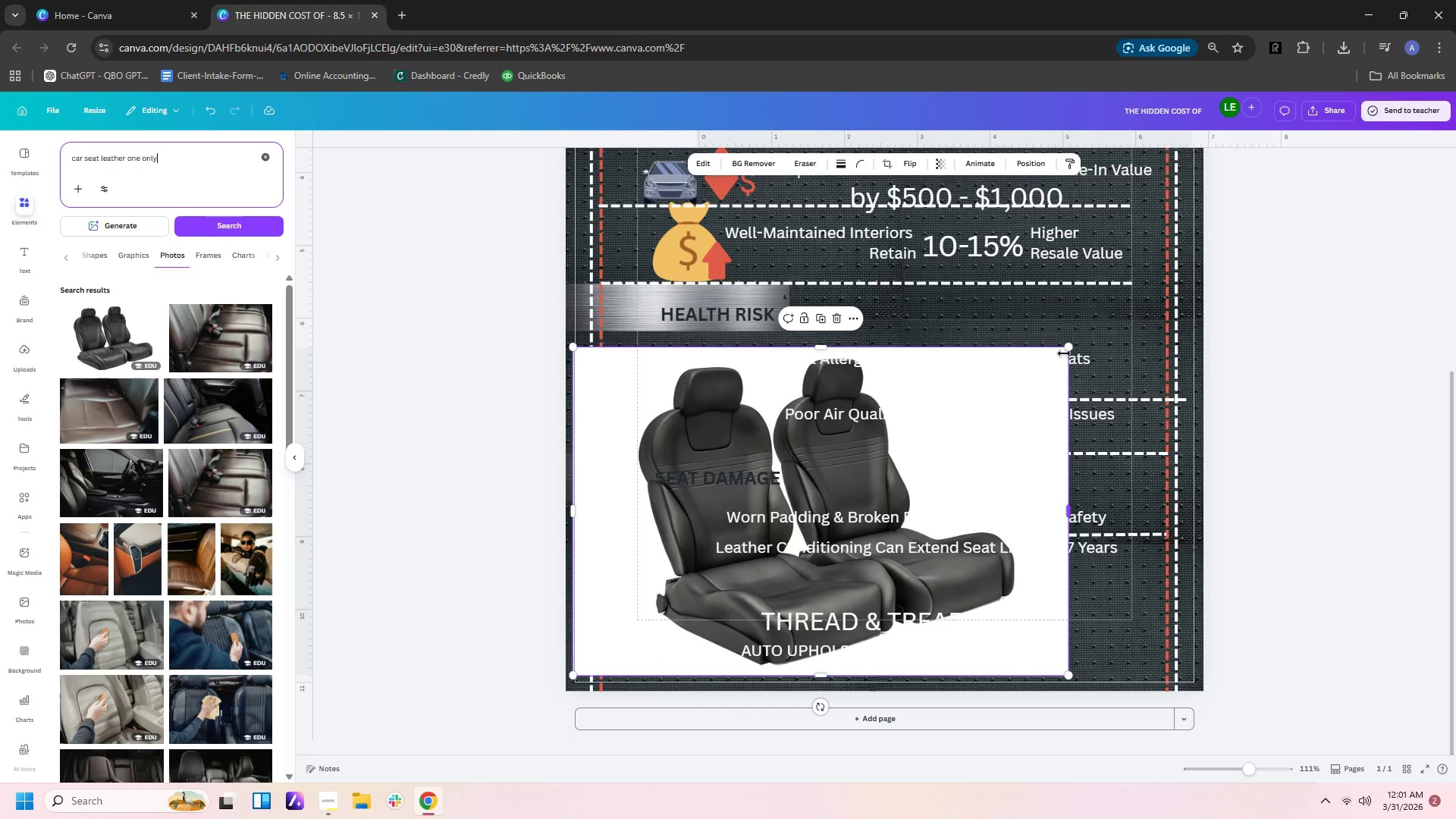 
left_click([1072, 343])
 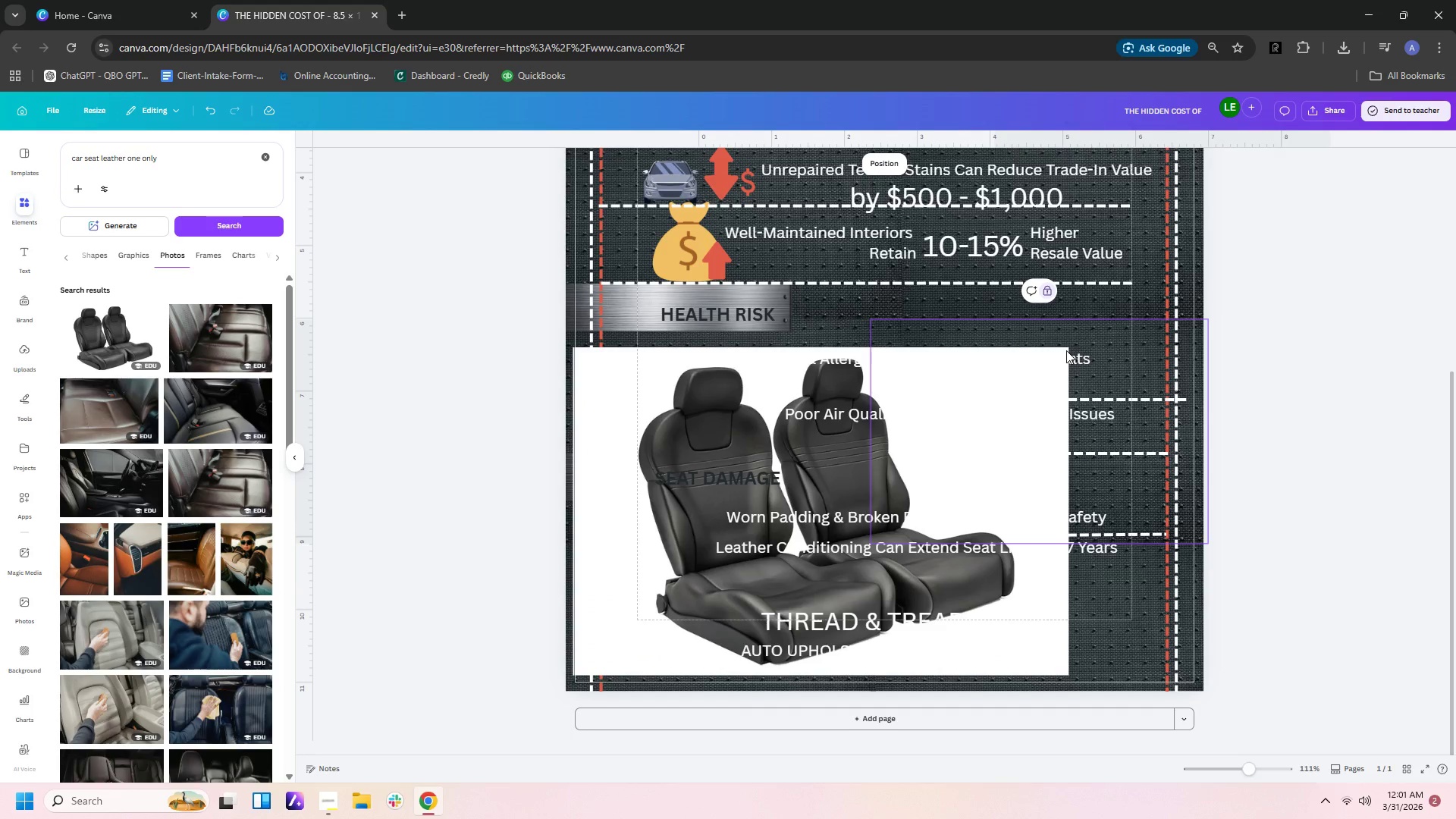 
left_click([1052, 366])
 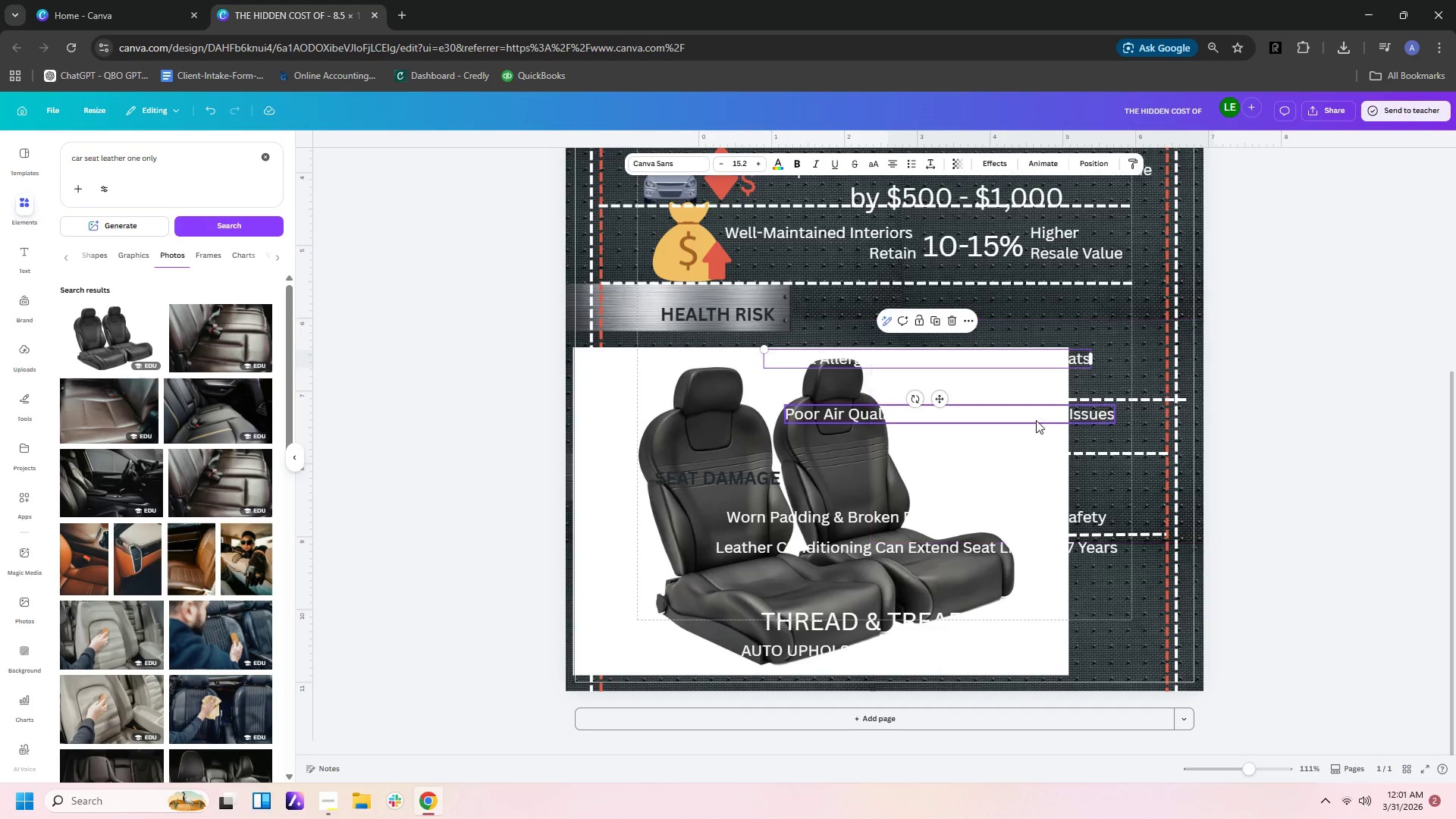 
left_click([1031, 430])
 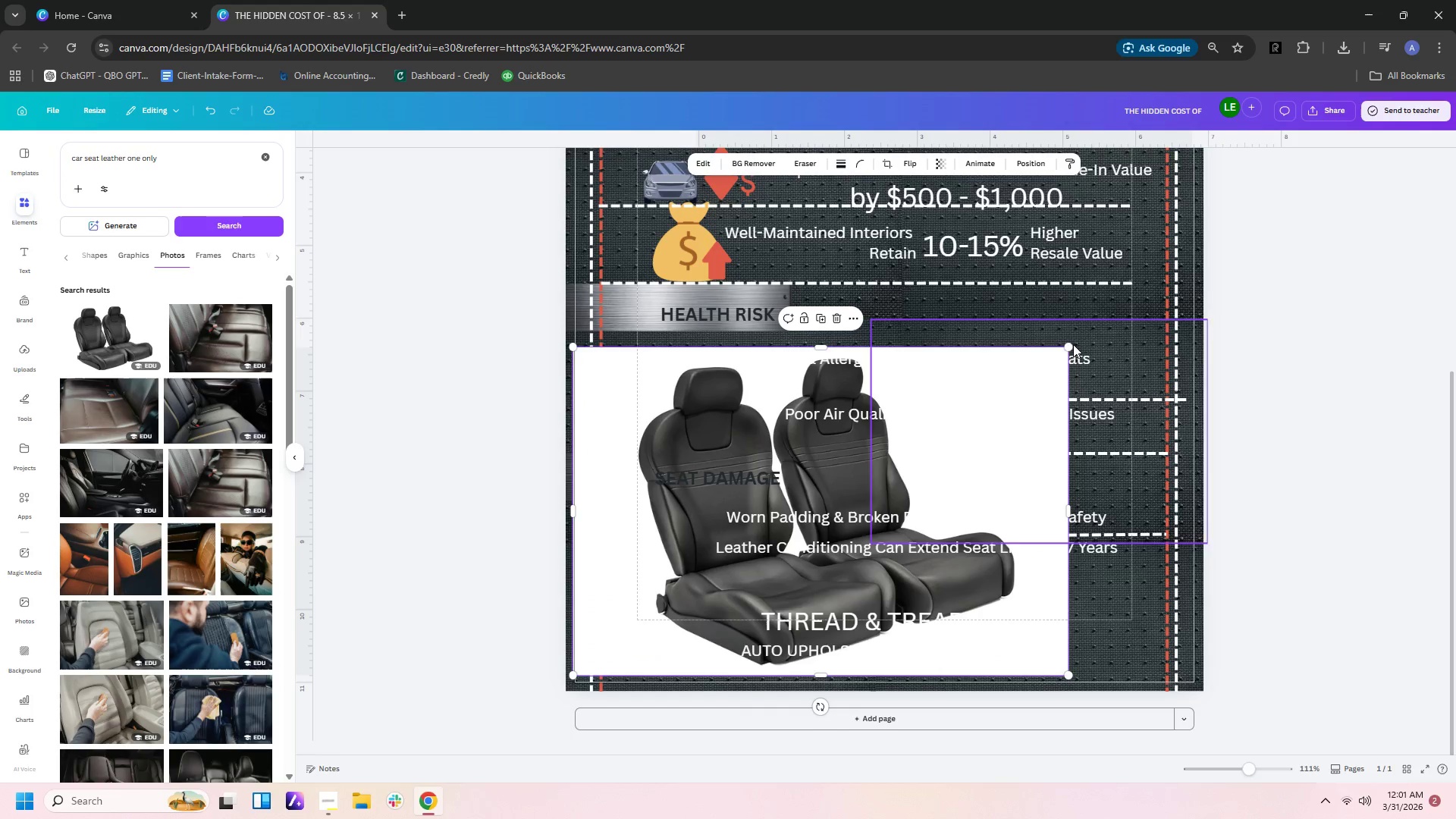 
left_click_drag(start_coordinate=[1069, 344], to_coordinate=[804, 576])
 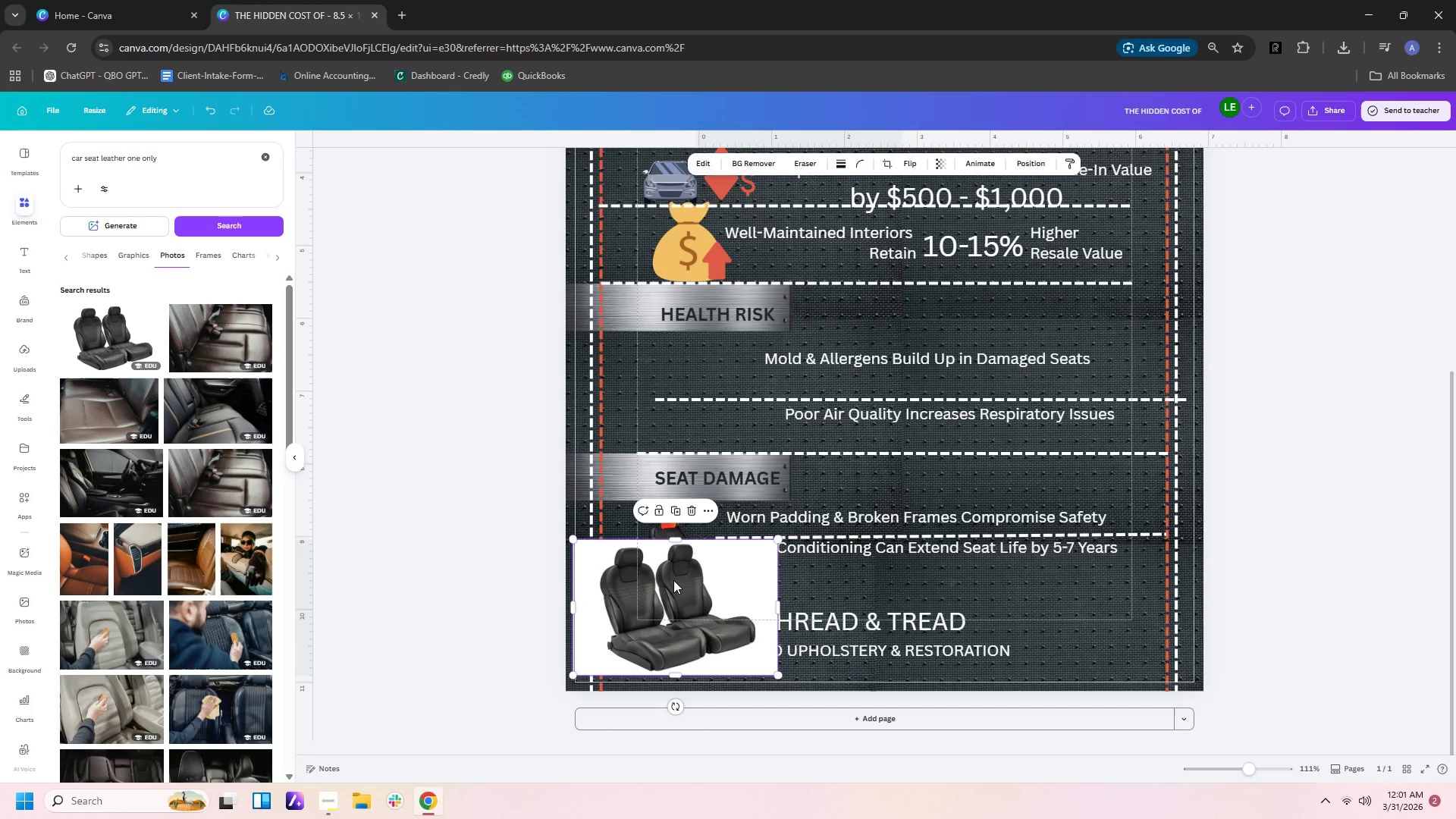 
left_click_drag(start_coordinate=[673, 580], to_coordinate=[679, 535])
 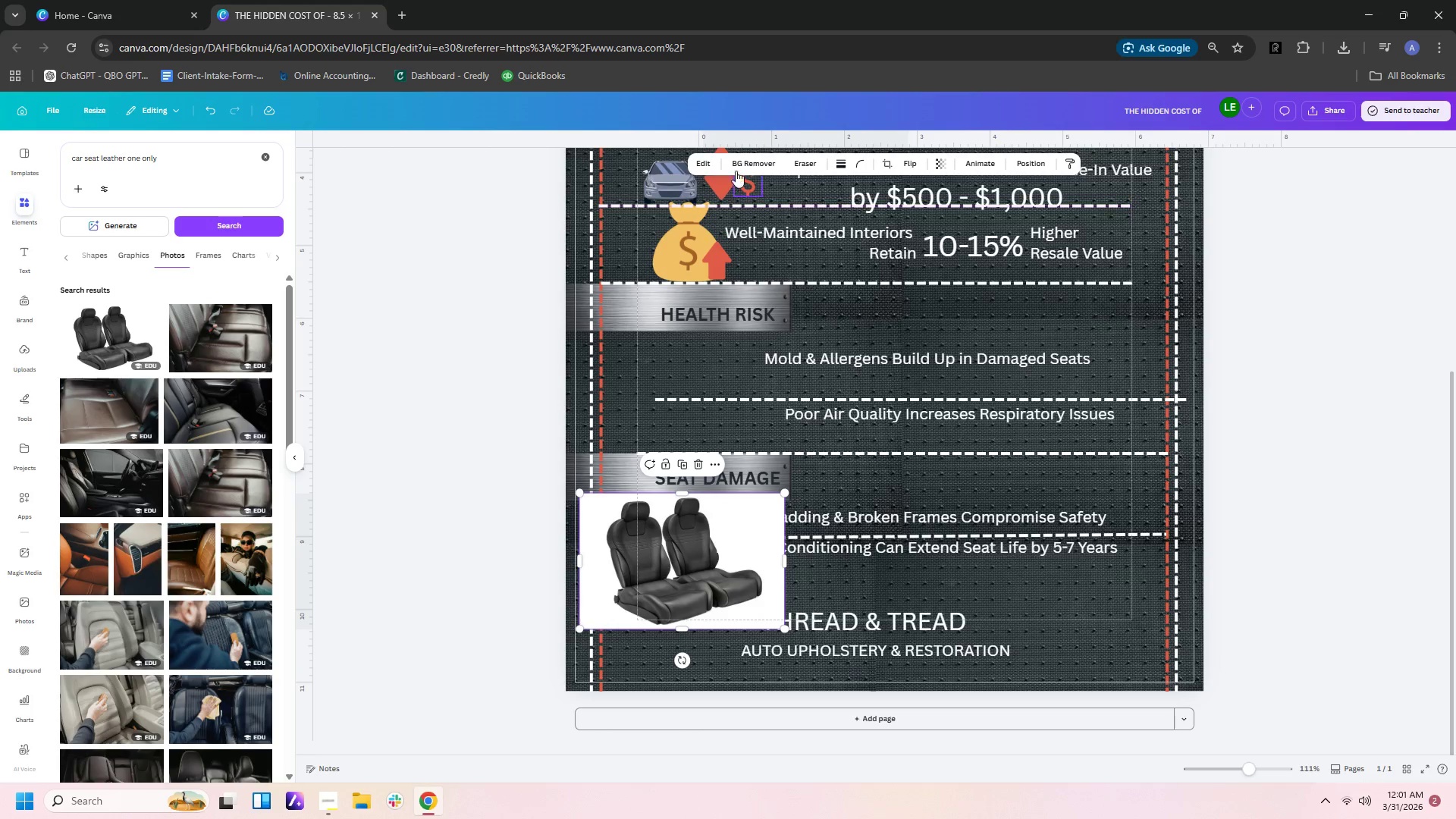 
left_click([741, 164])
 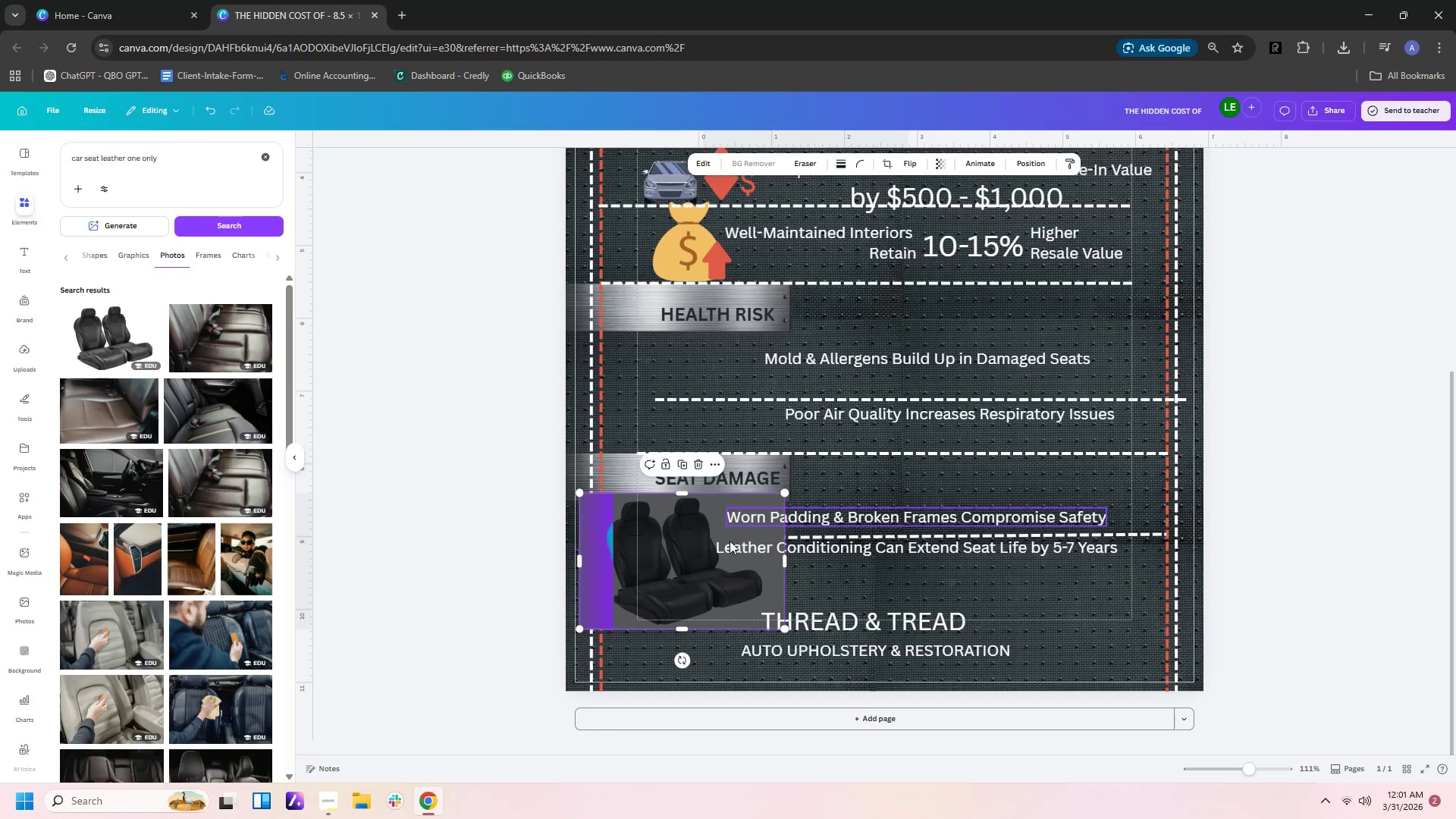 
left_click_drag(start_coordinate=[713, 553], to_coordinate=[839, 526])
 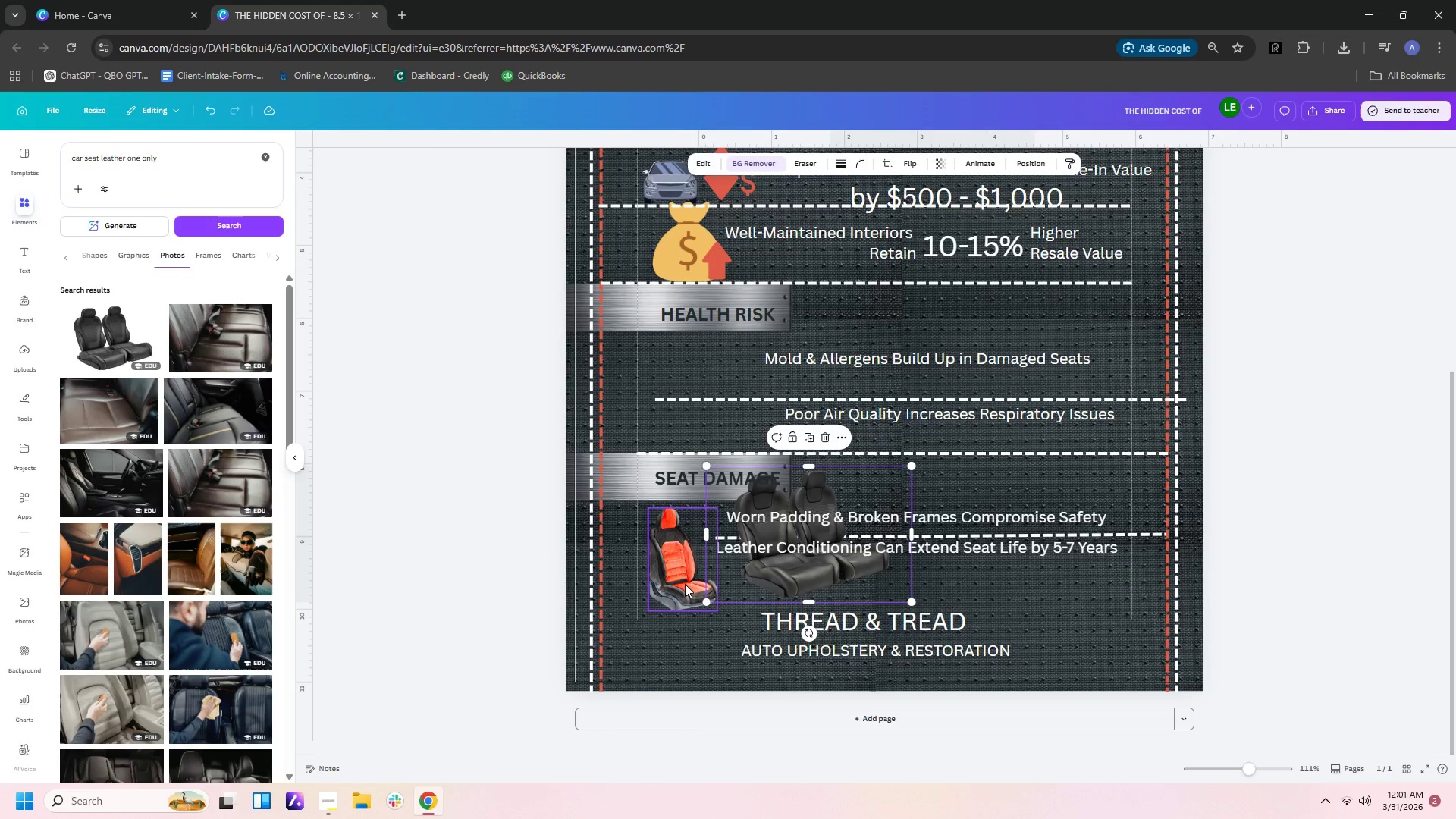 
left_click([685, 584])
 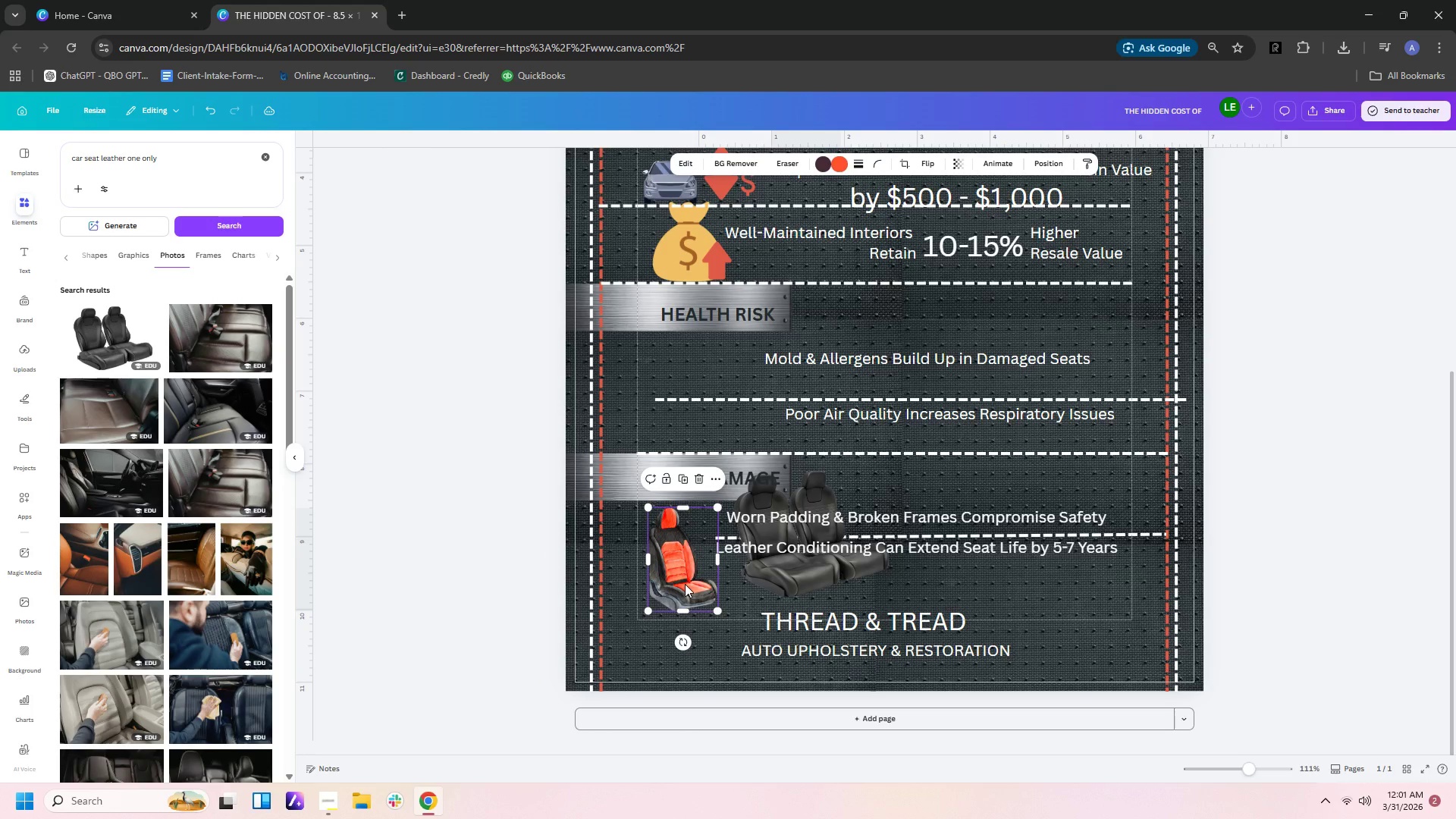 
key(Delete)
 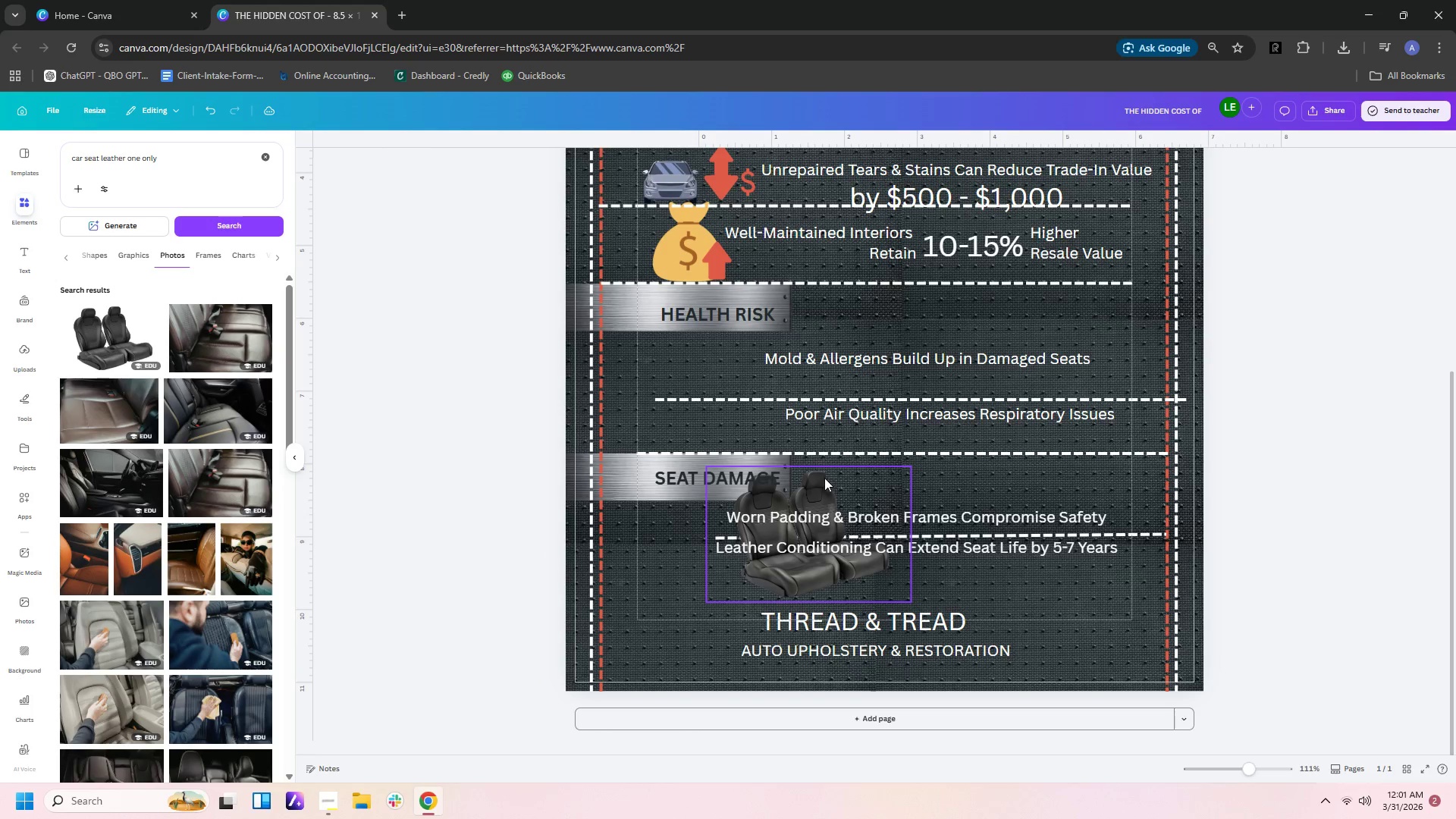 
left_click_drag(start_coordinate=[817, 493], to_coordinate=[686, 531])
 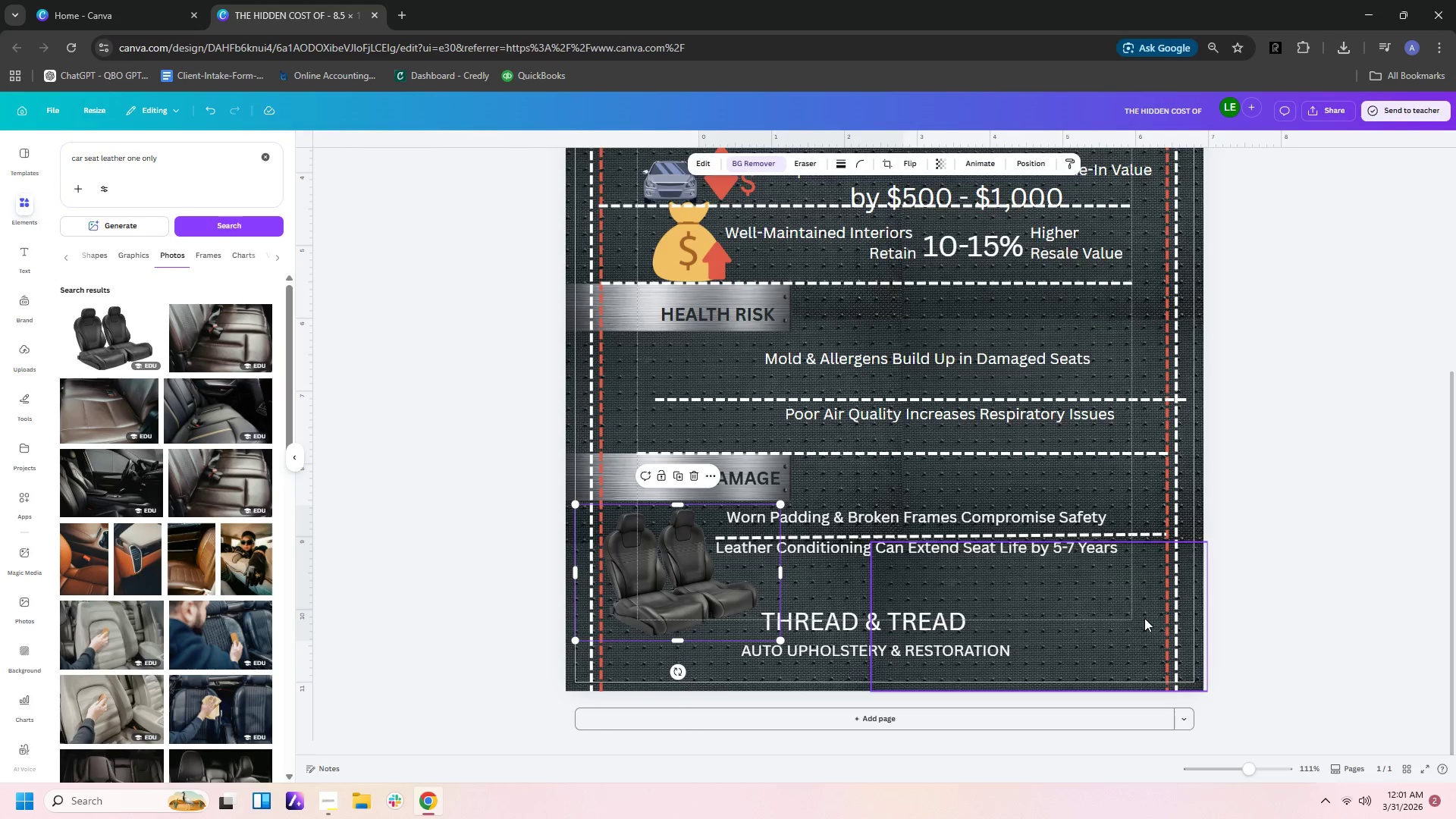 
left_click([1144, 618])
 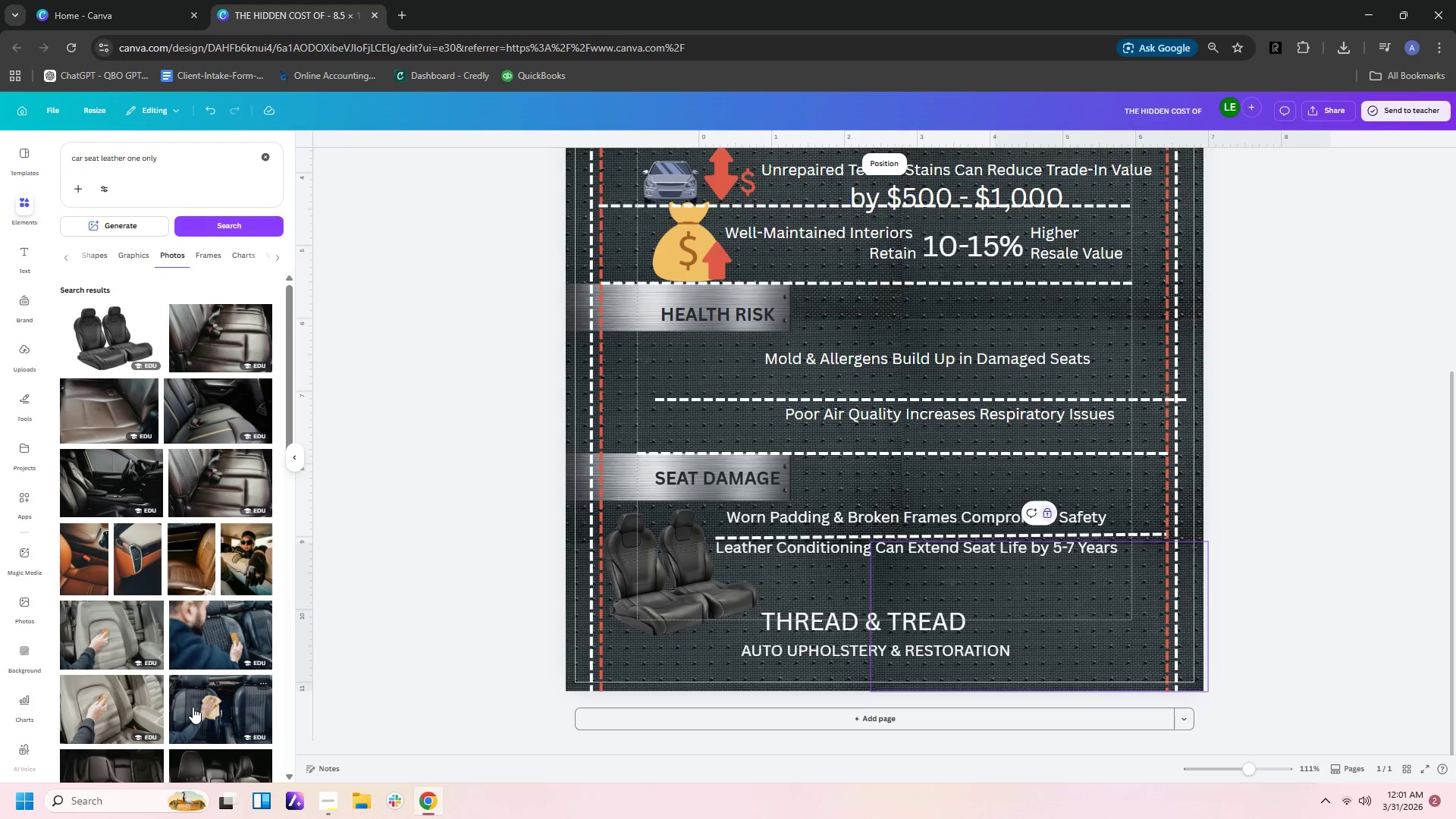 
scroll: coordinate [181, 727], scroll_direction: down, amount: 18.0
 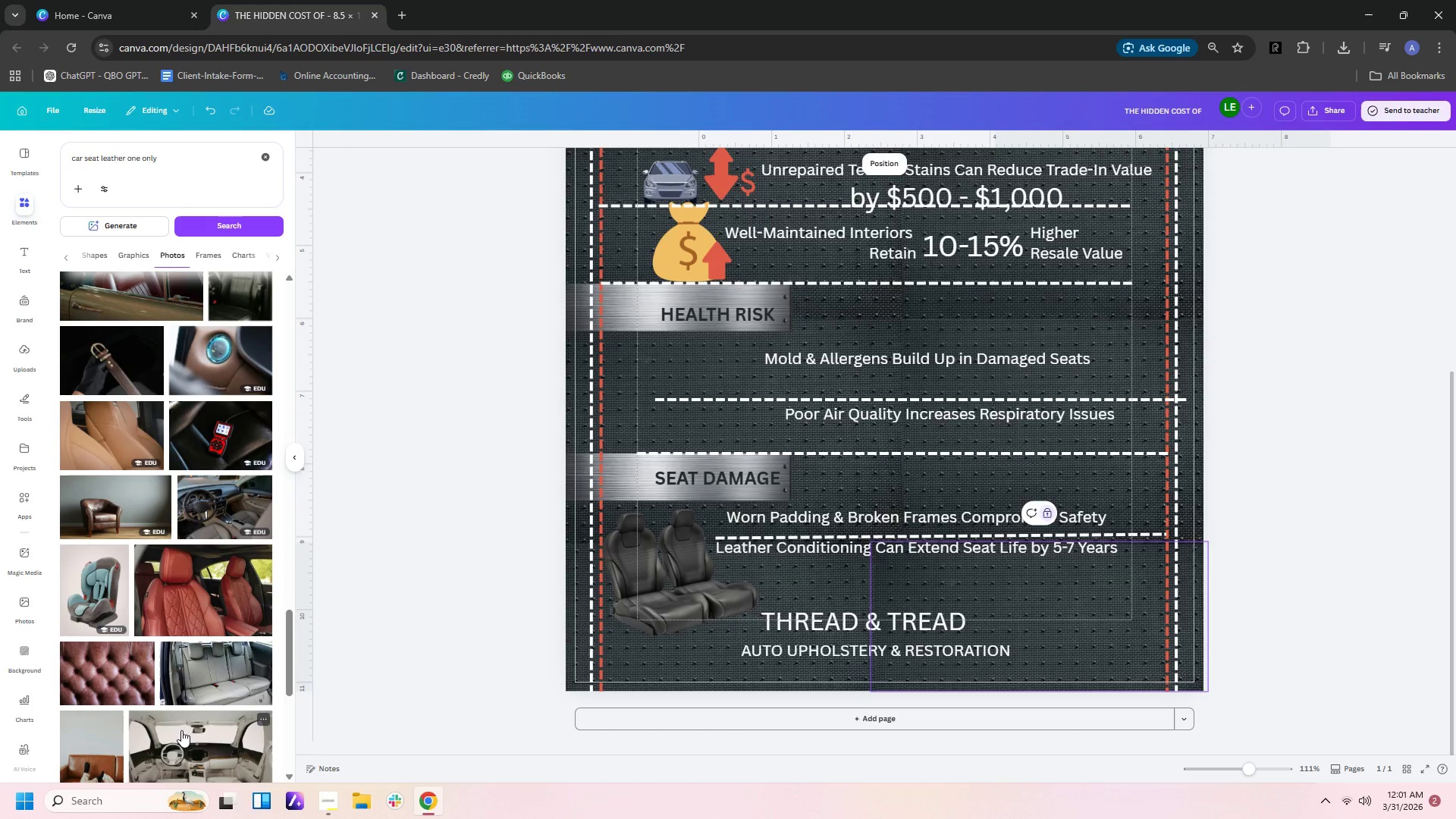 
scroll: coordinate [181, 717], scroll_direction: down, amount: 13.0
 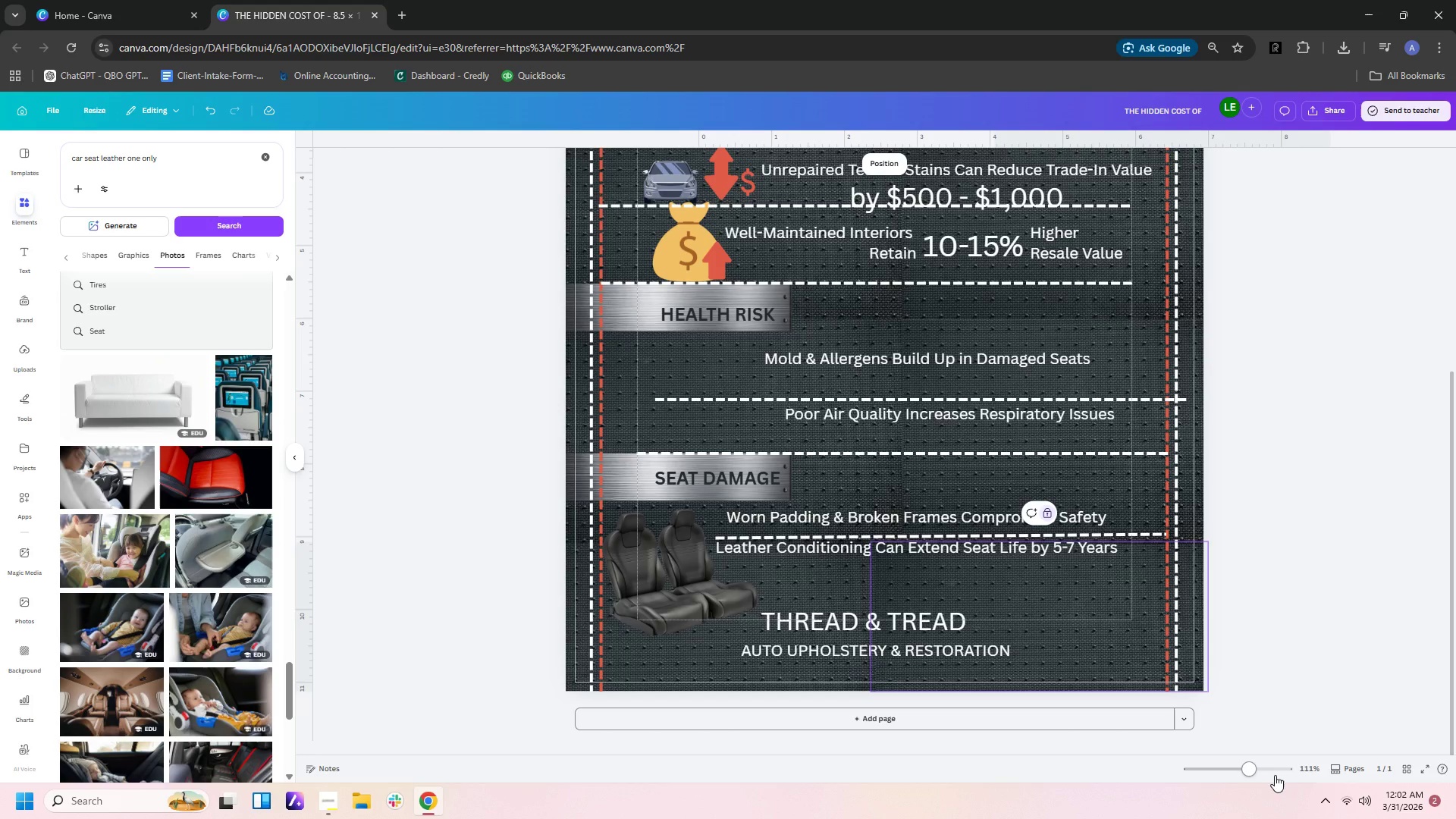 
wait(20.49)
 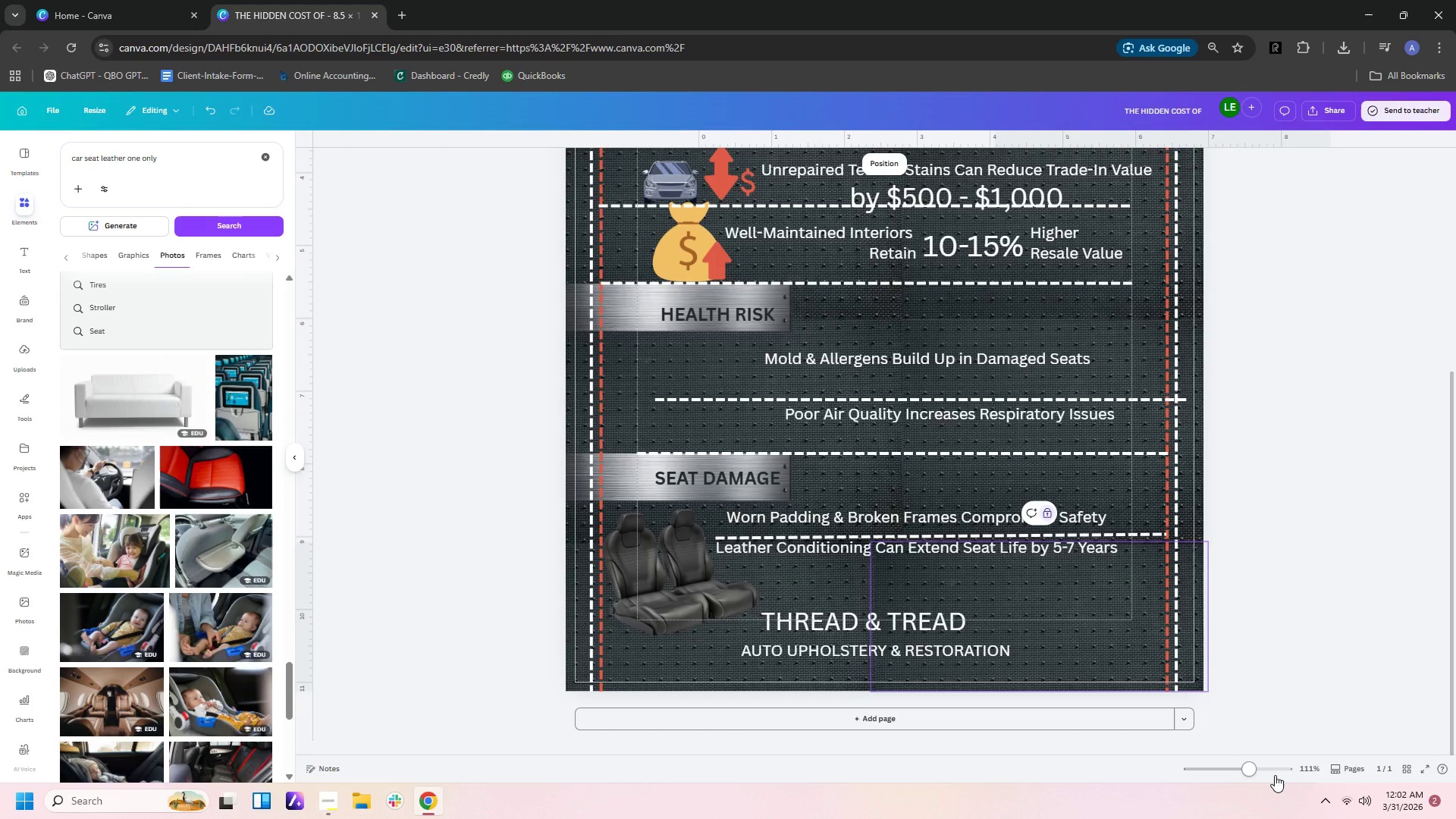 
left_click_drag(start_coordinate=[177, 163], to_coordinate=[0, 76])
 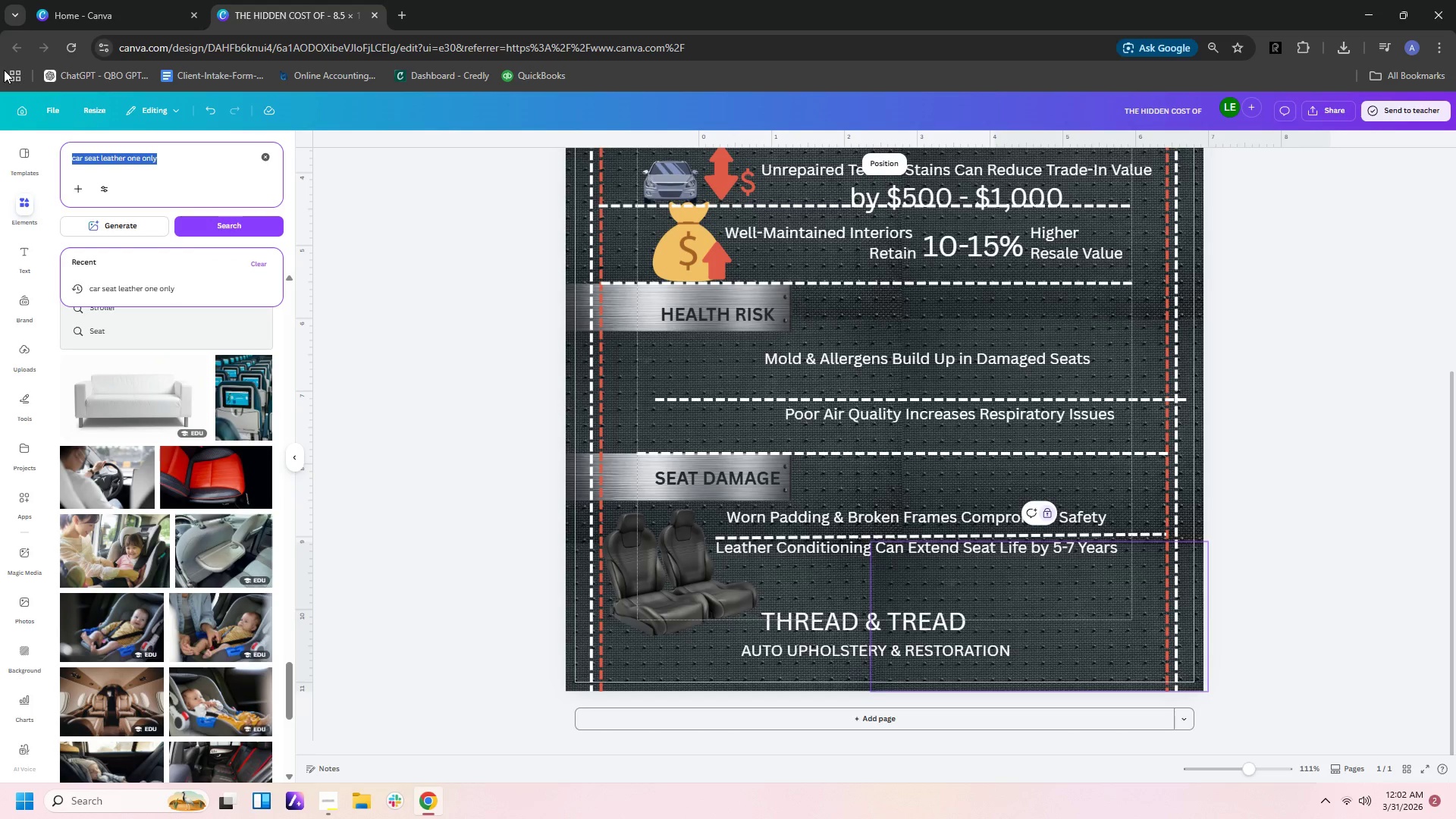 
type(lungs)
 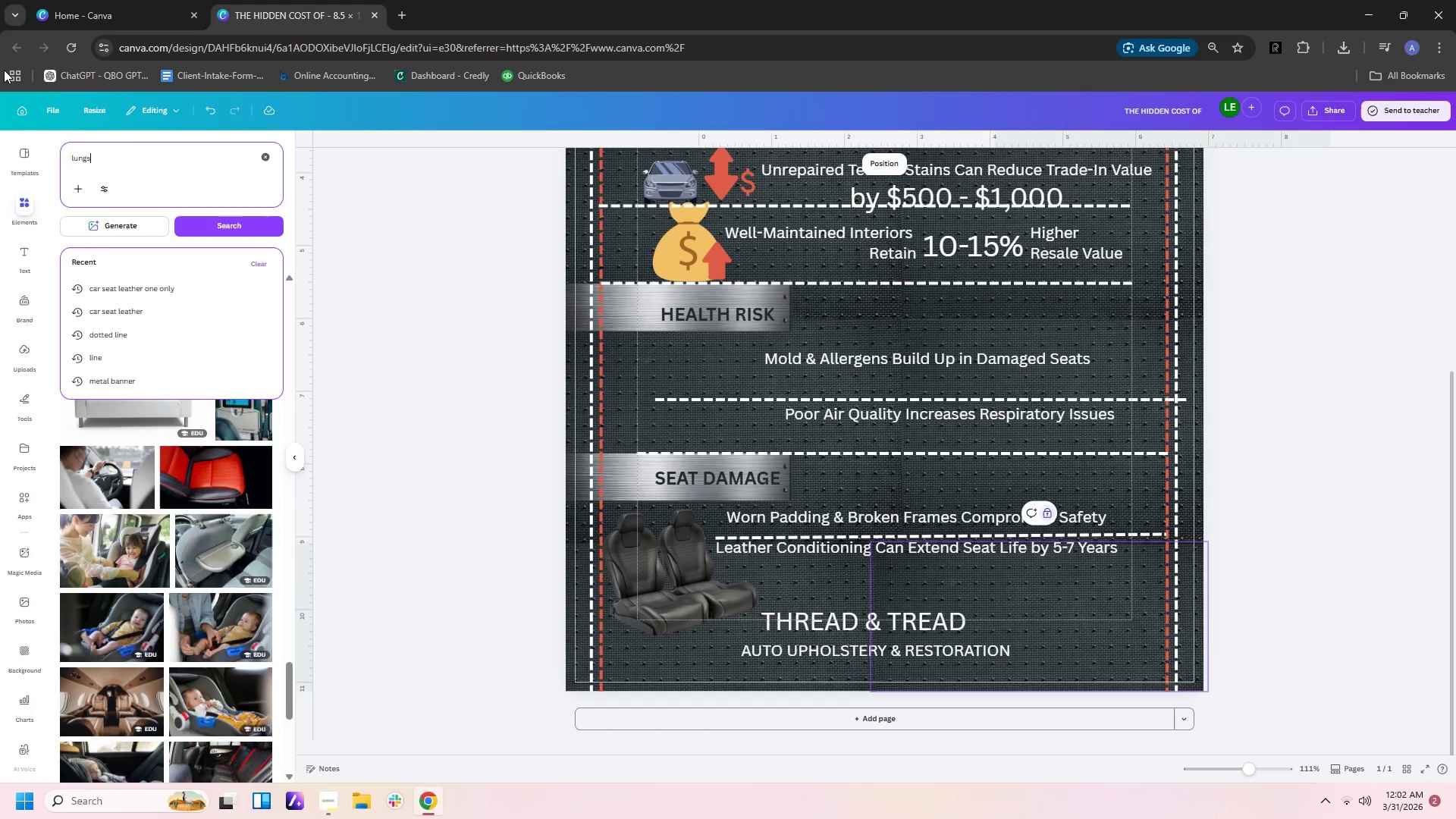 
key(Enter)
 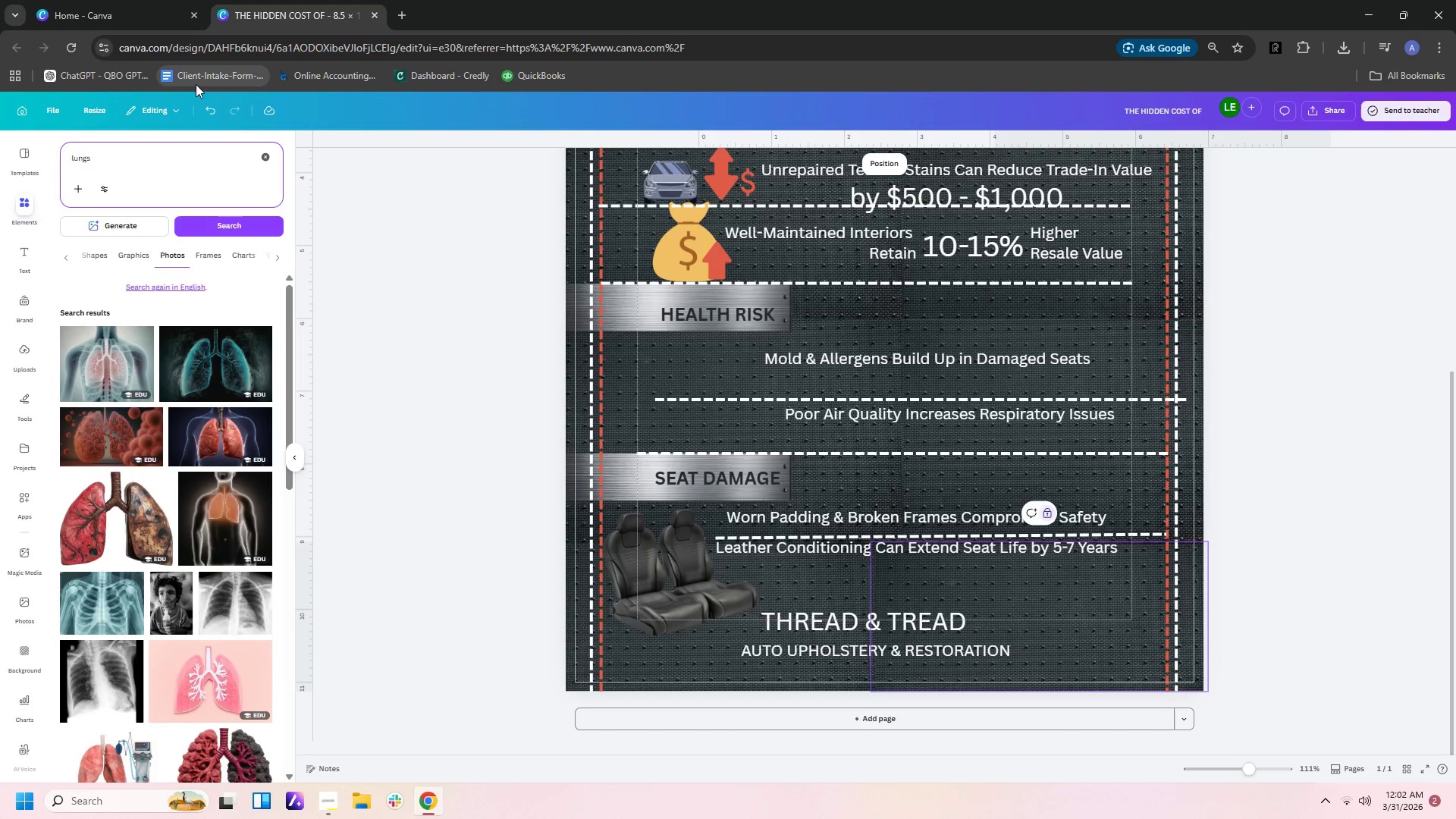 
wait(6.58)
 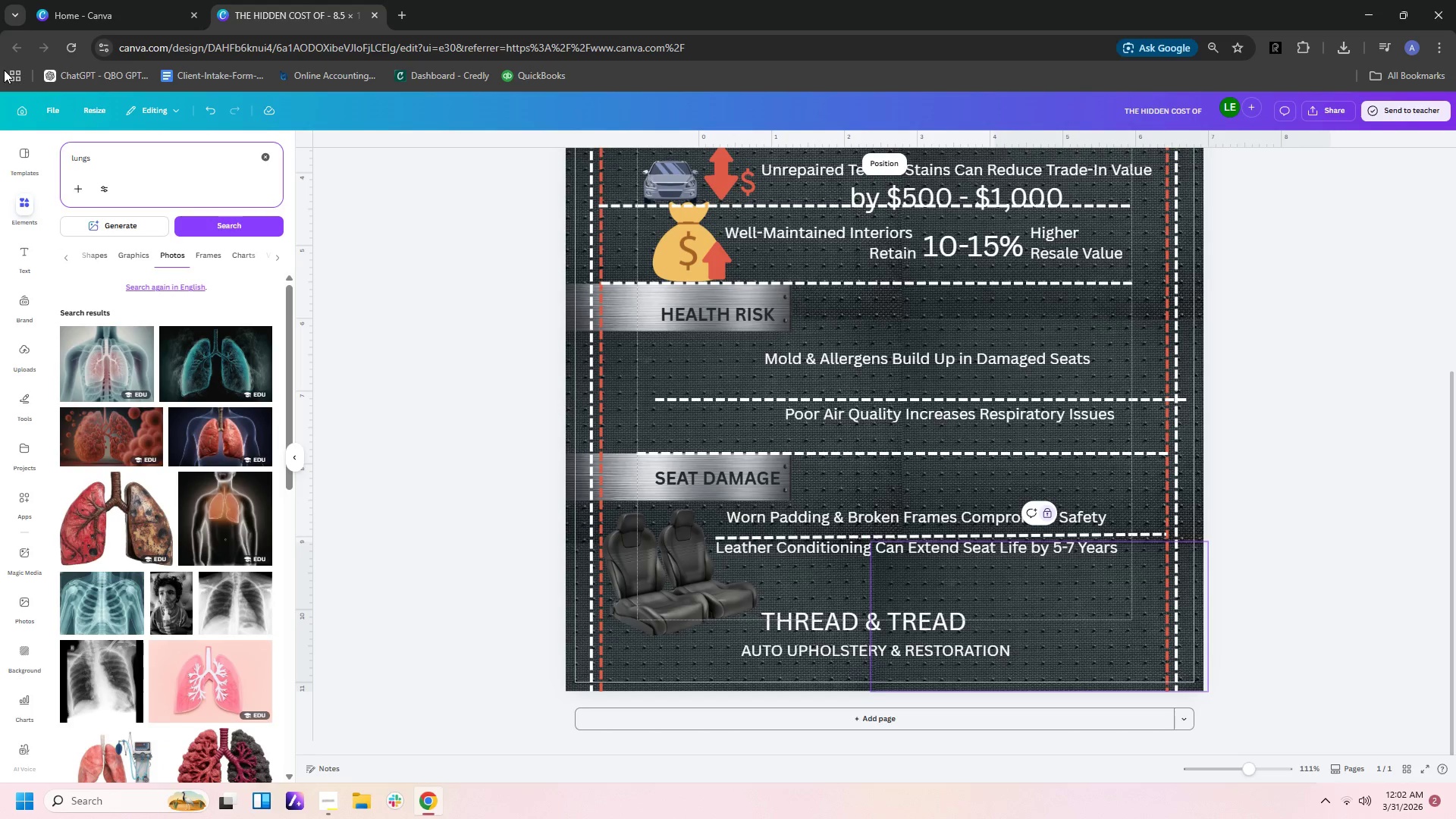 
left_click([120, 257])
 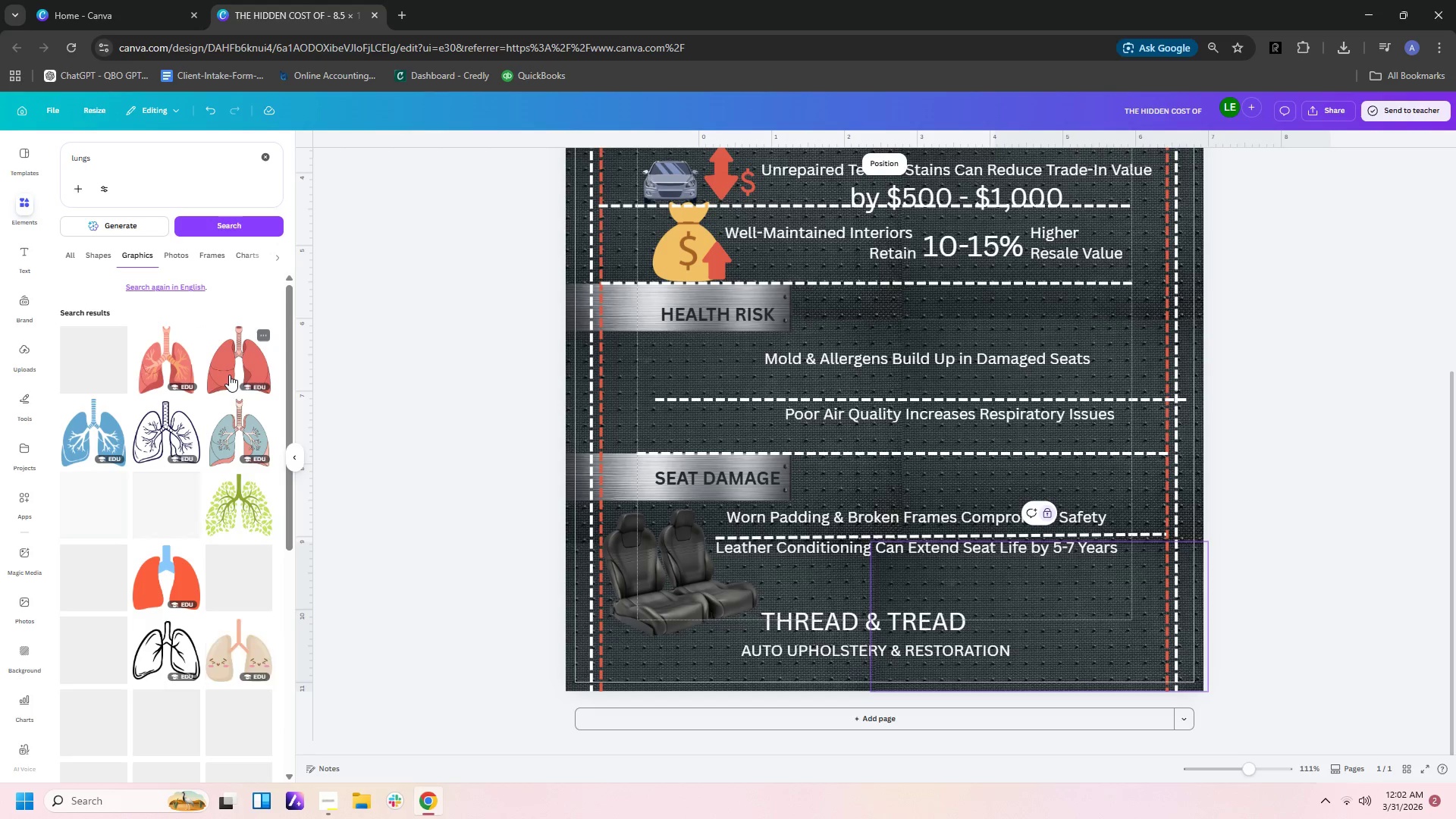 
wait(10.25)
 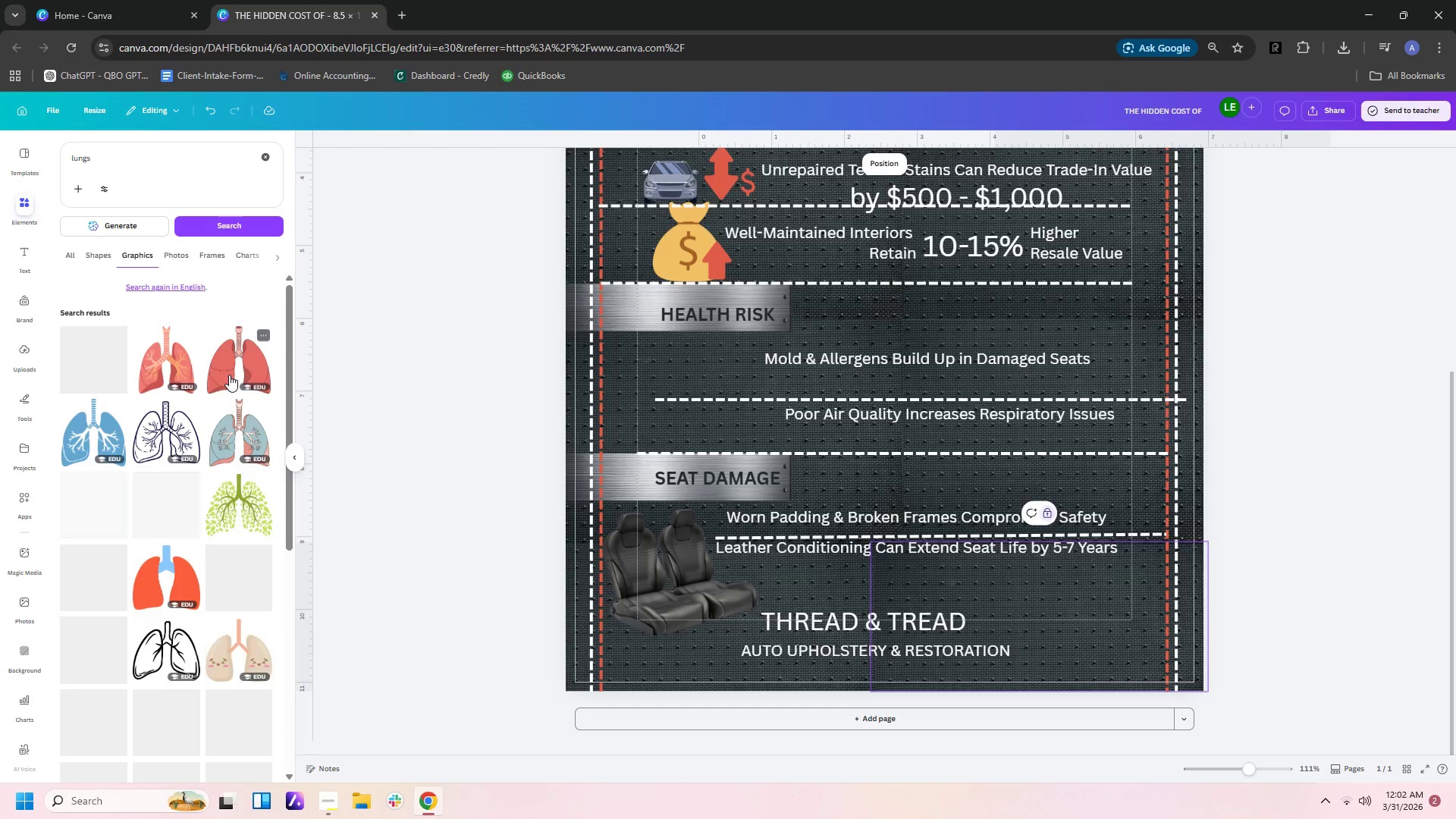 
left_click_drag(start_coordinate=[1028, 293], to_coordinate=[1028, 343])
 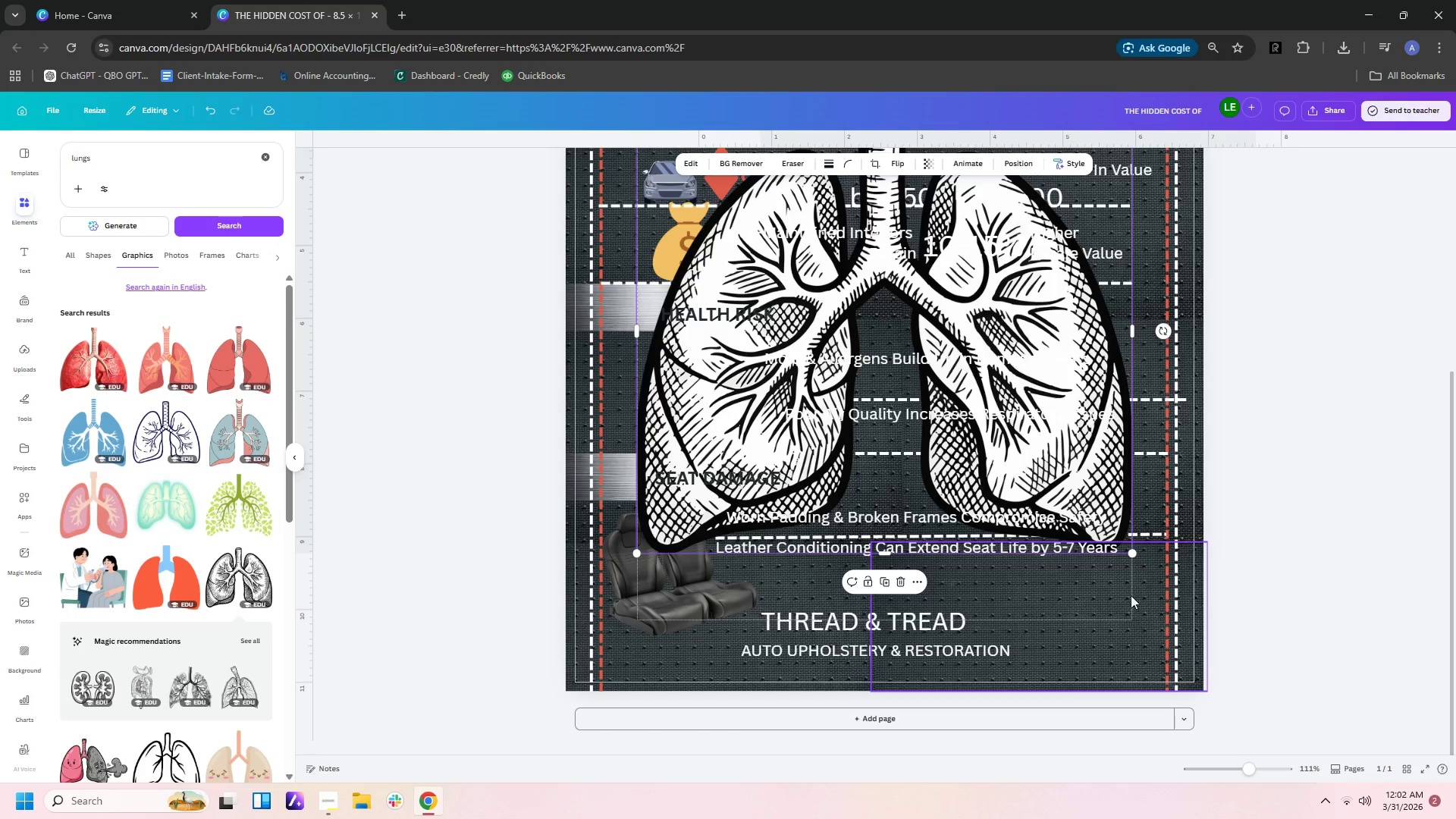 
left_click_drag(start_coordinate=[1128, 554], to_coordinate=[705, 175])
 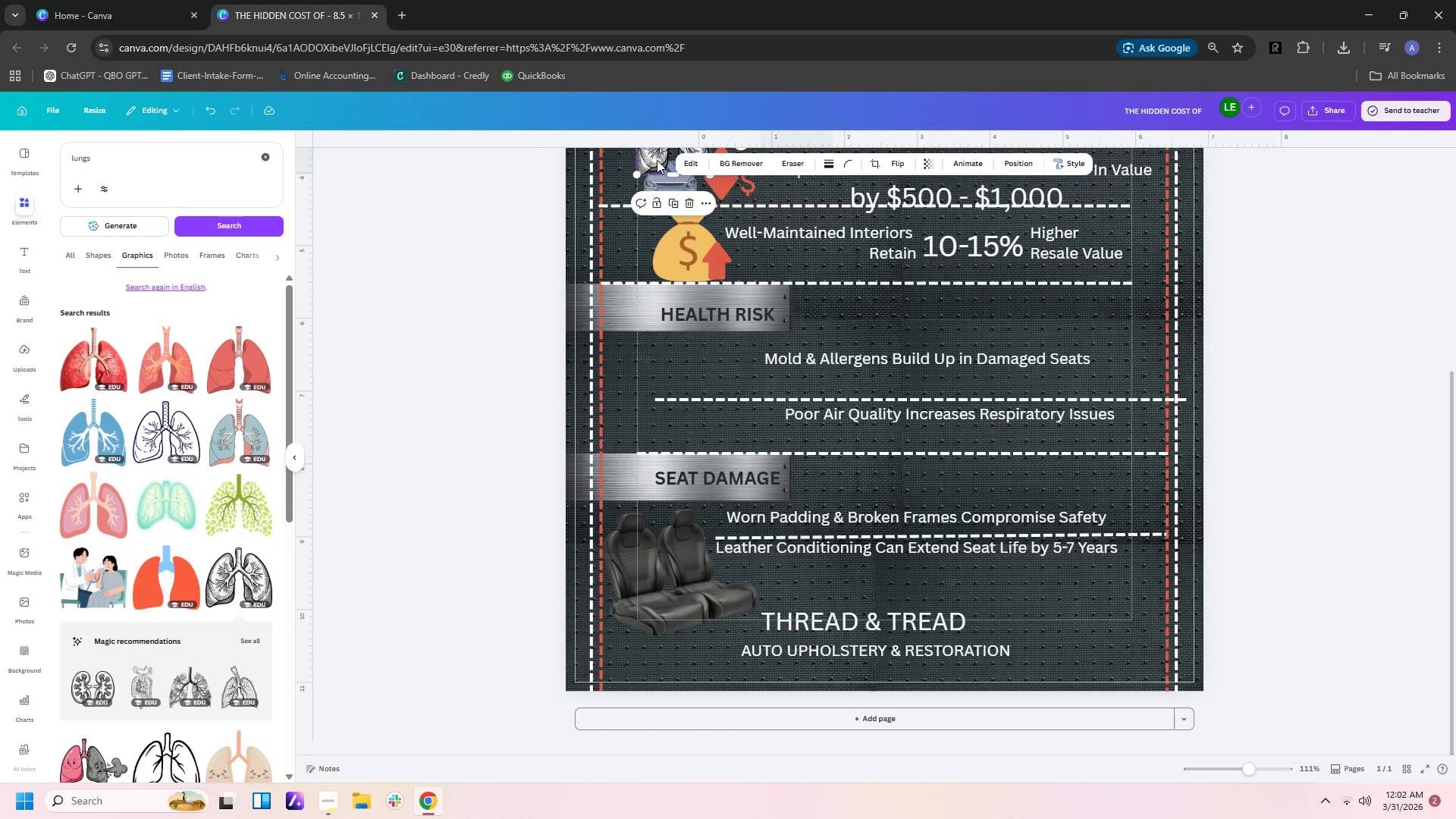 
left_click_drag(start_coordinate=[657, 160], to_coordinate=[730, 441])
 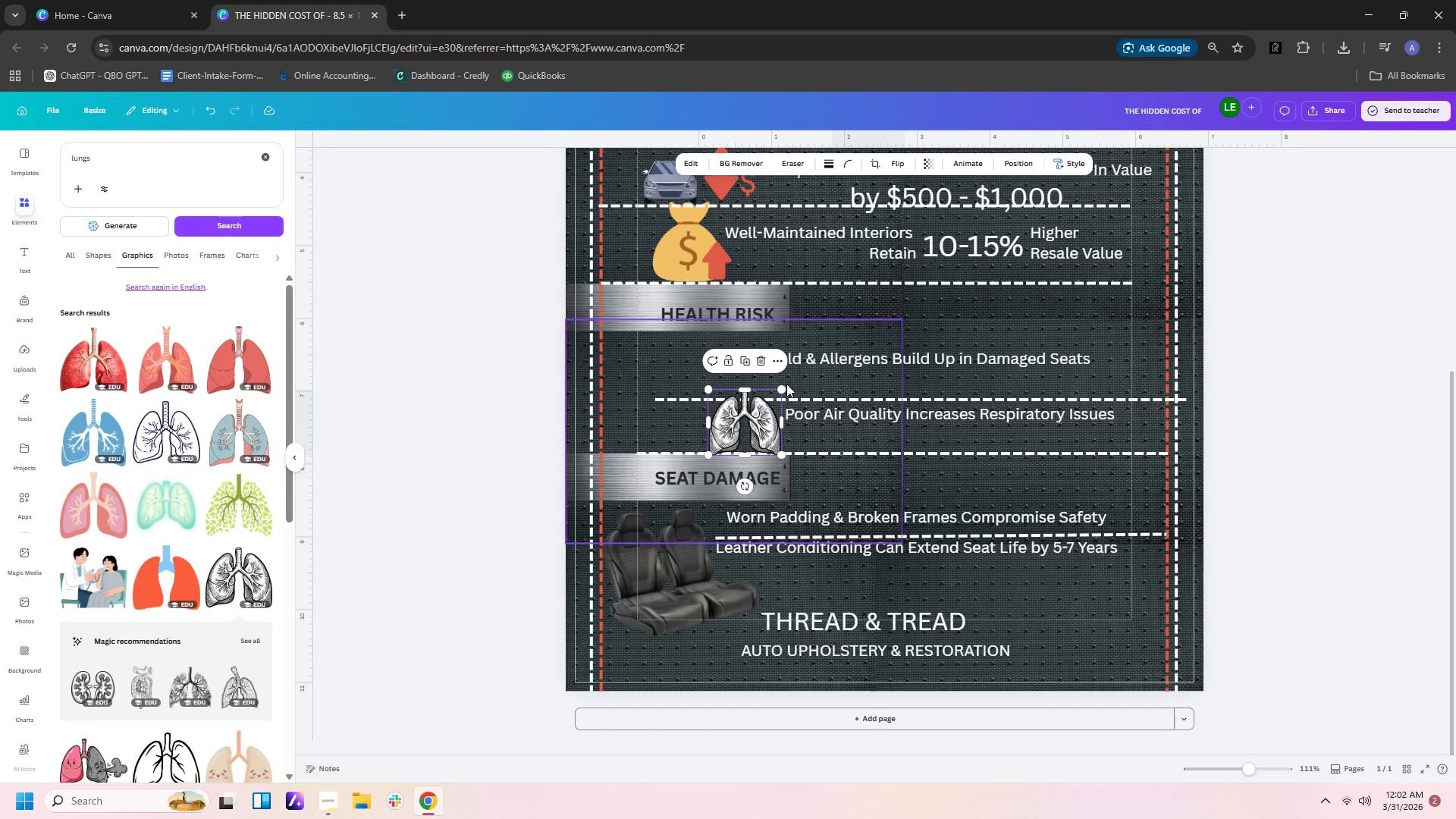 
left_click_drag(start_coordinate=[782, 388], to_coordinate=[774, 417])
 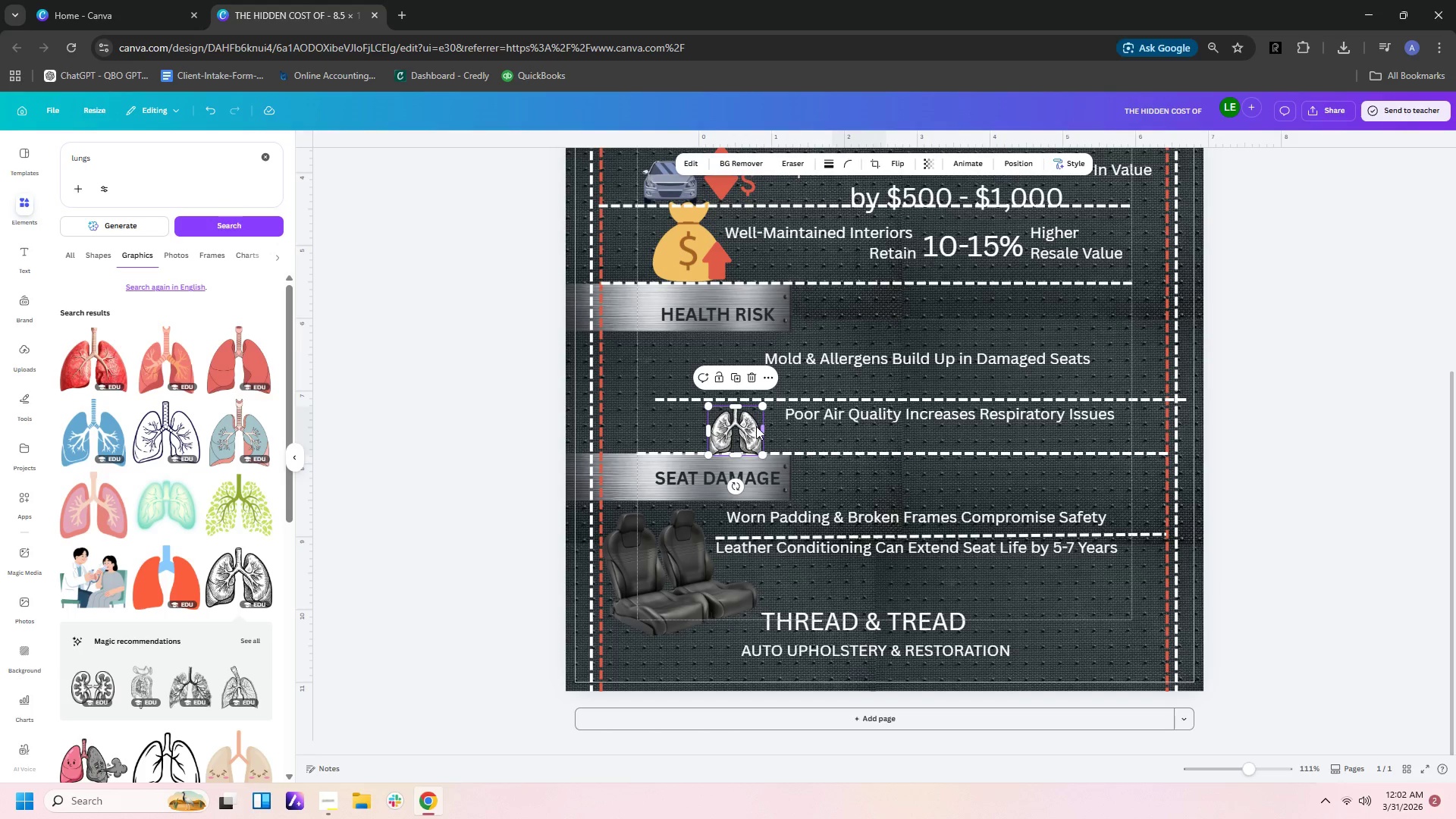 
left_click_drag(start_coordinate=[756, 426], to_coordinate=[762, 424])
 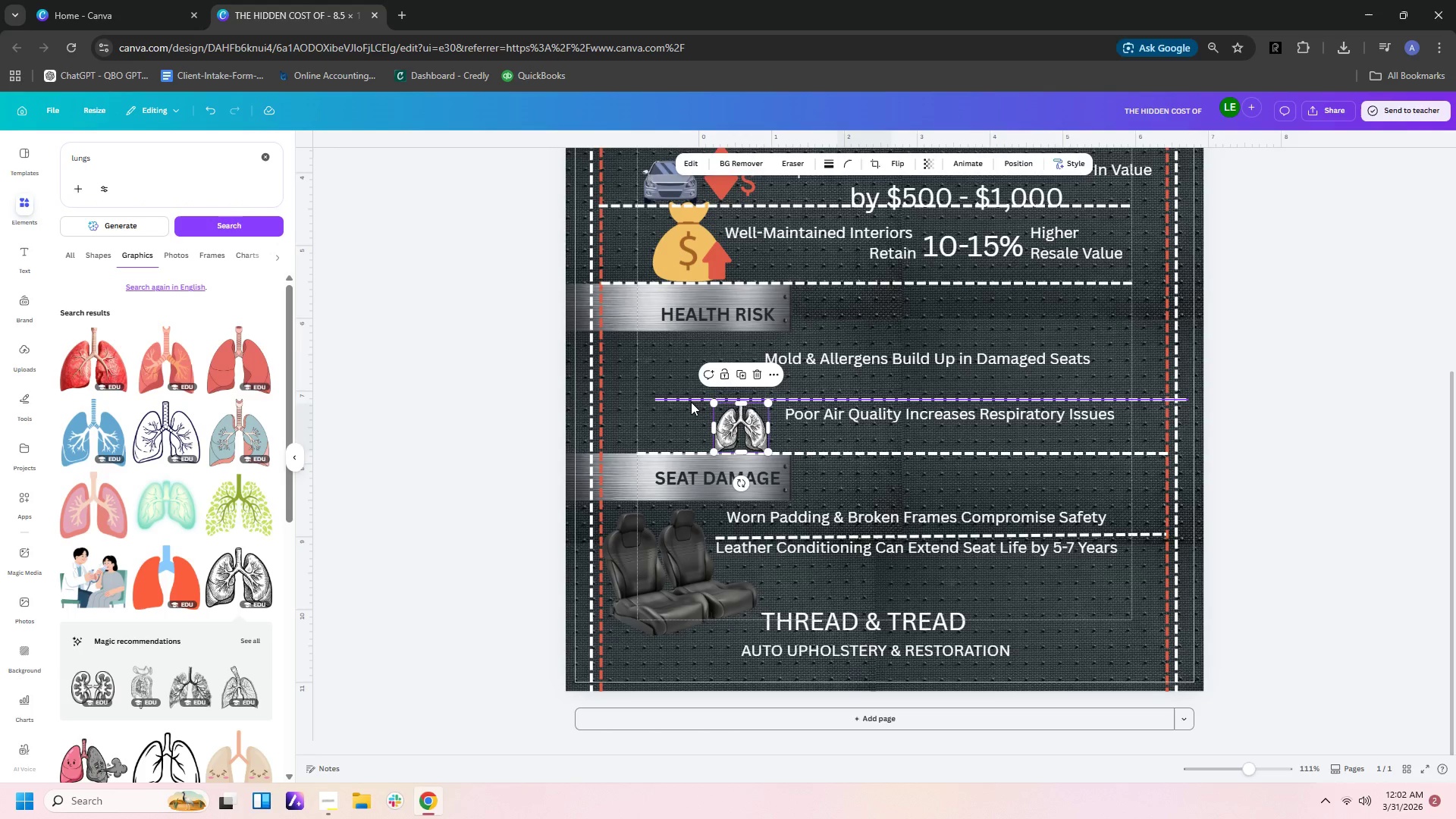 
left_click([691, 402])
 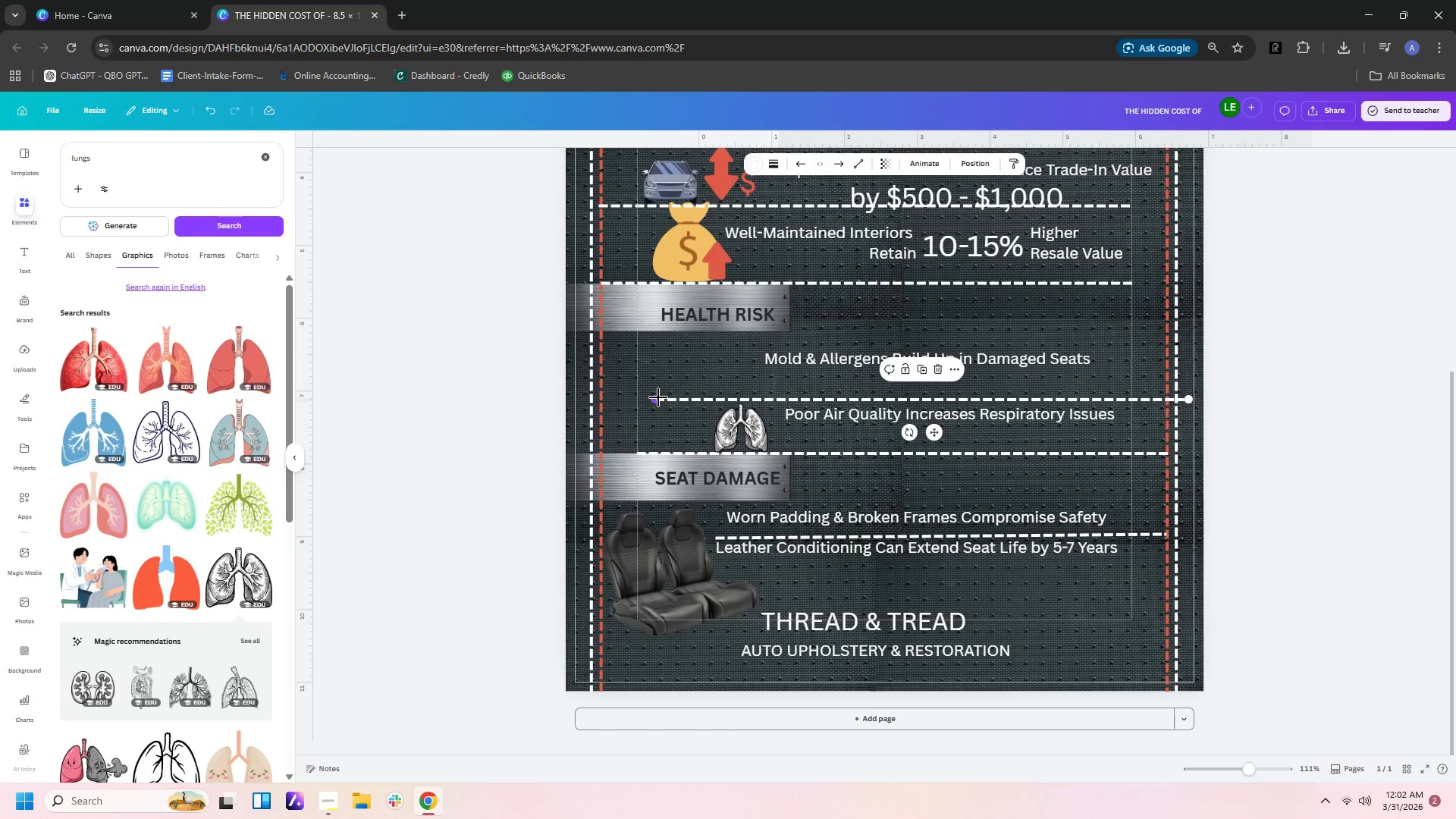 
left_click_drag(start_coordinate=[658, 397], to_coordinate=[758, 390])
 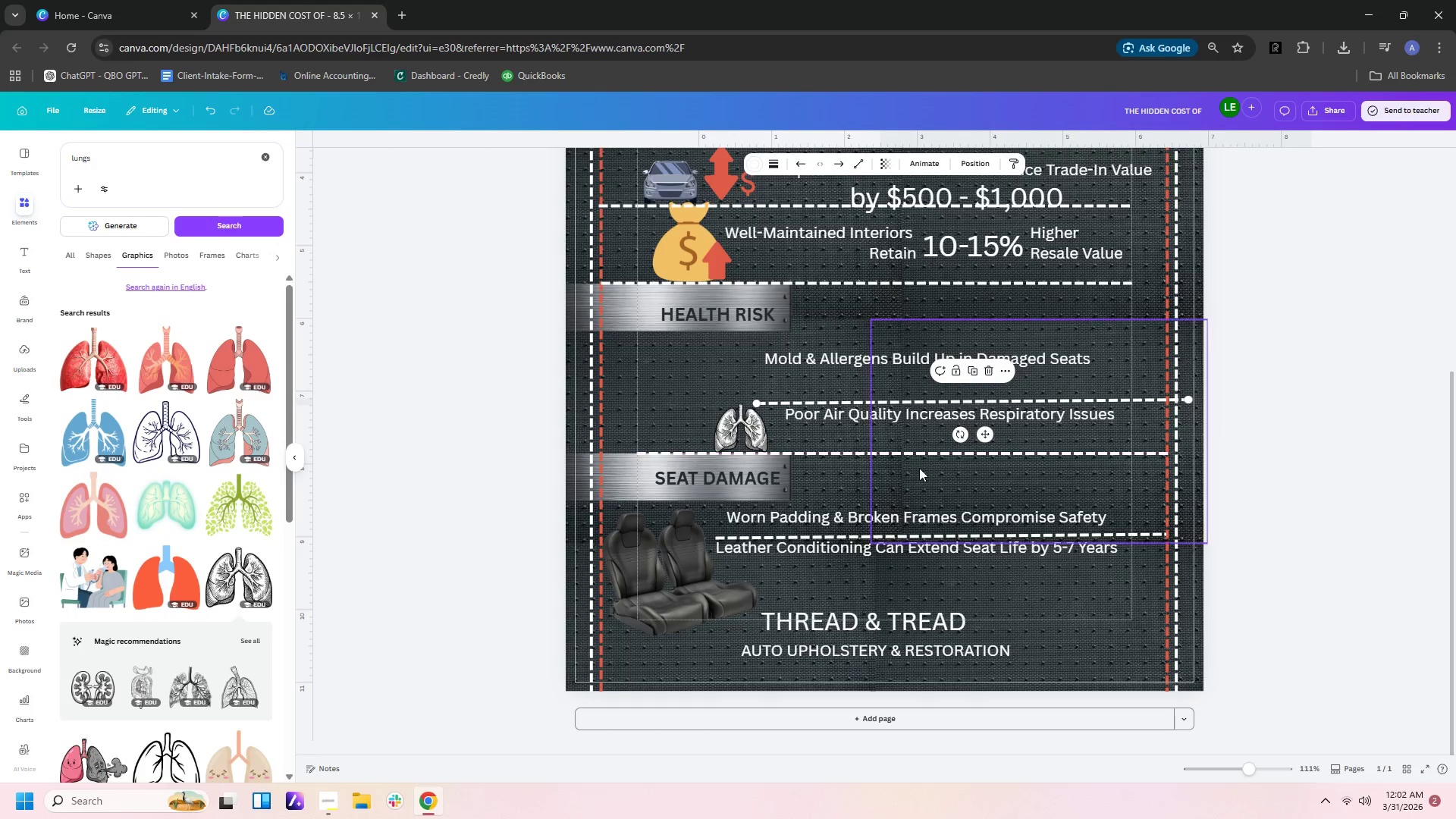 
left_click([919, 468])
 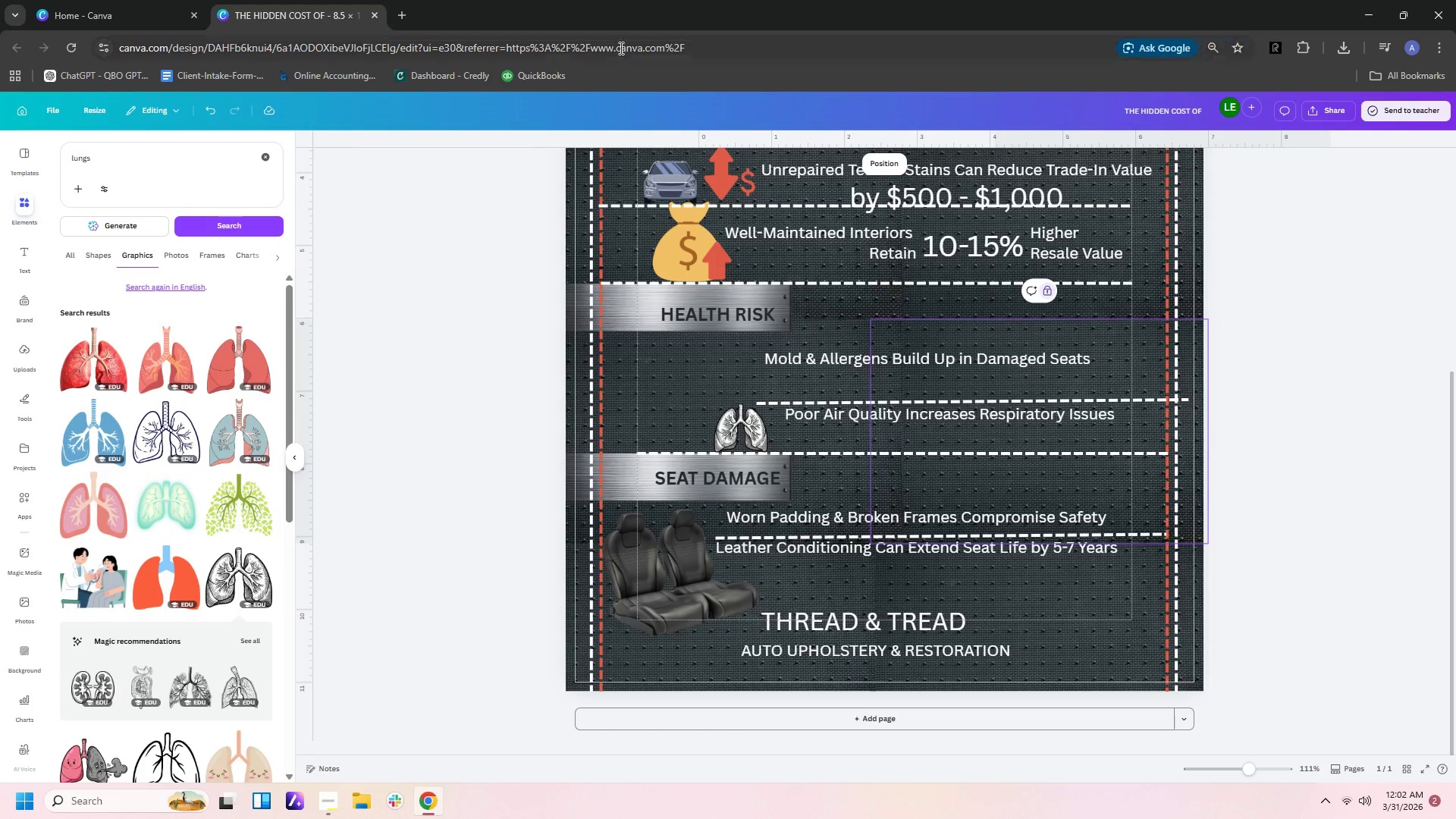 
left_click_drag(start_coordinate=[101, 150], to_coordinate=[28, 151])
 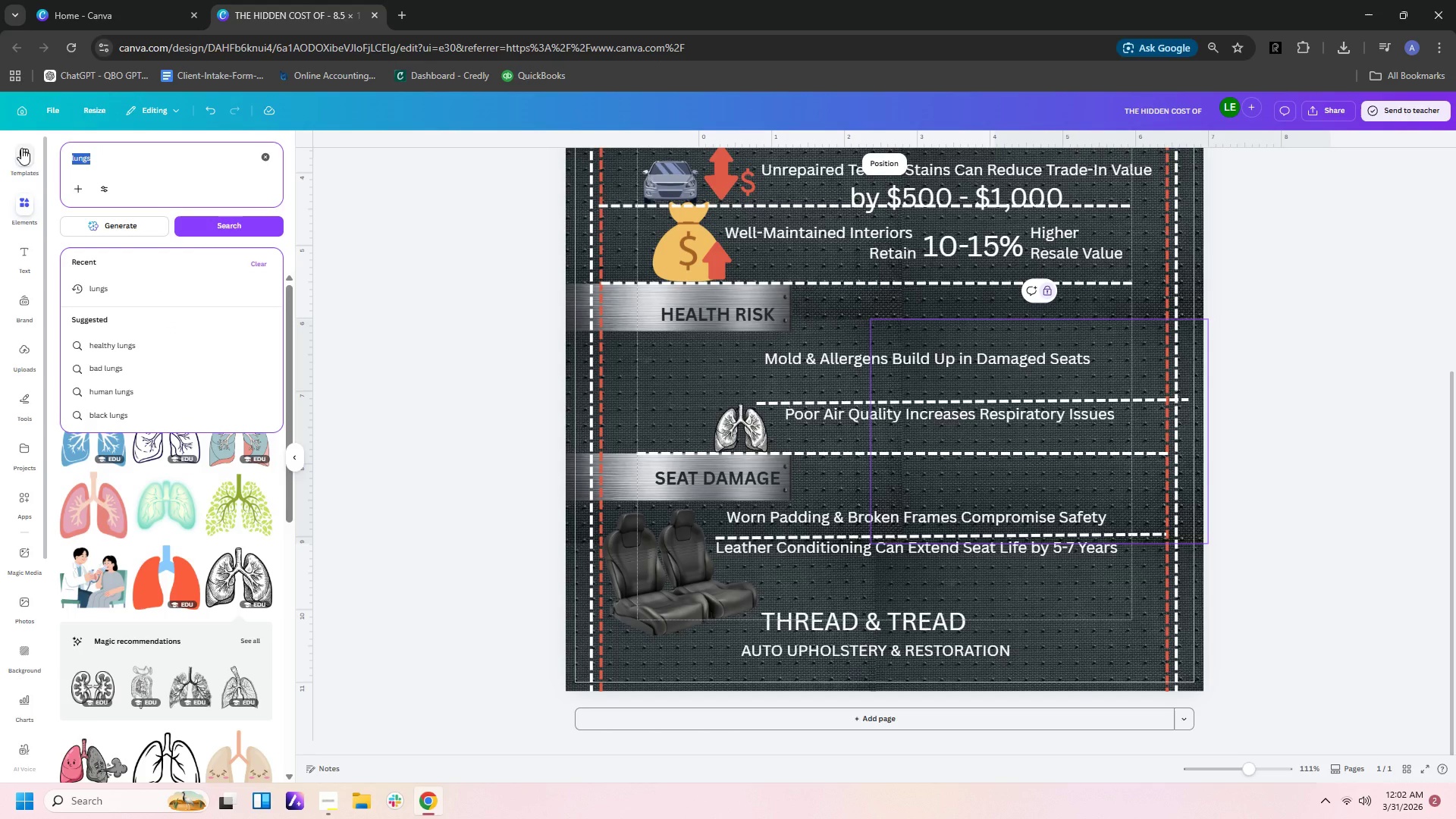 
type(allergens and virus)
 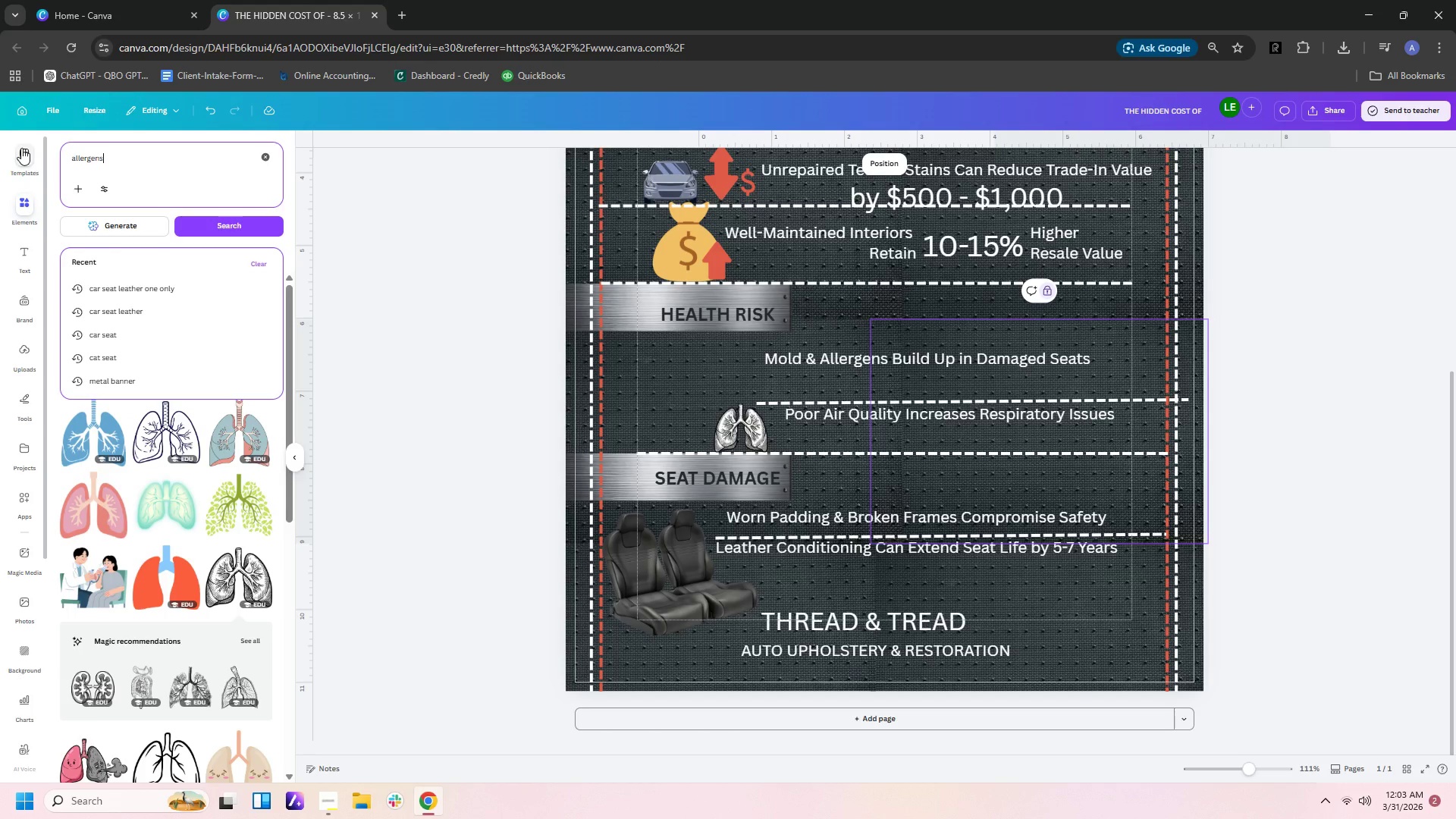 
key(Enter)
 